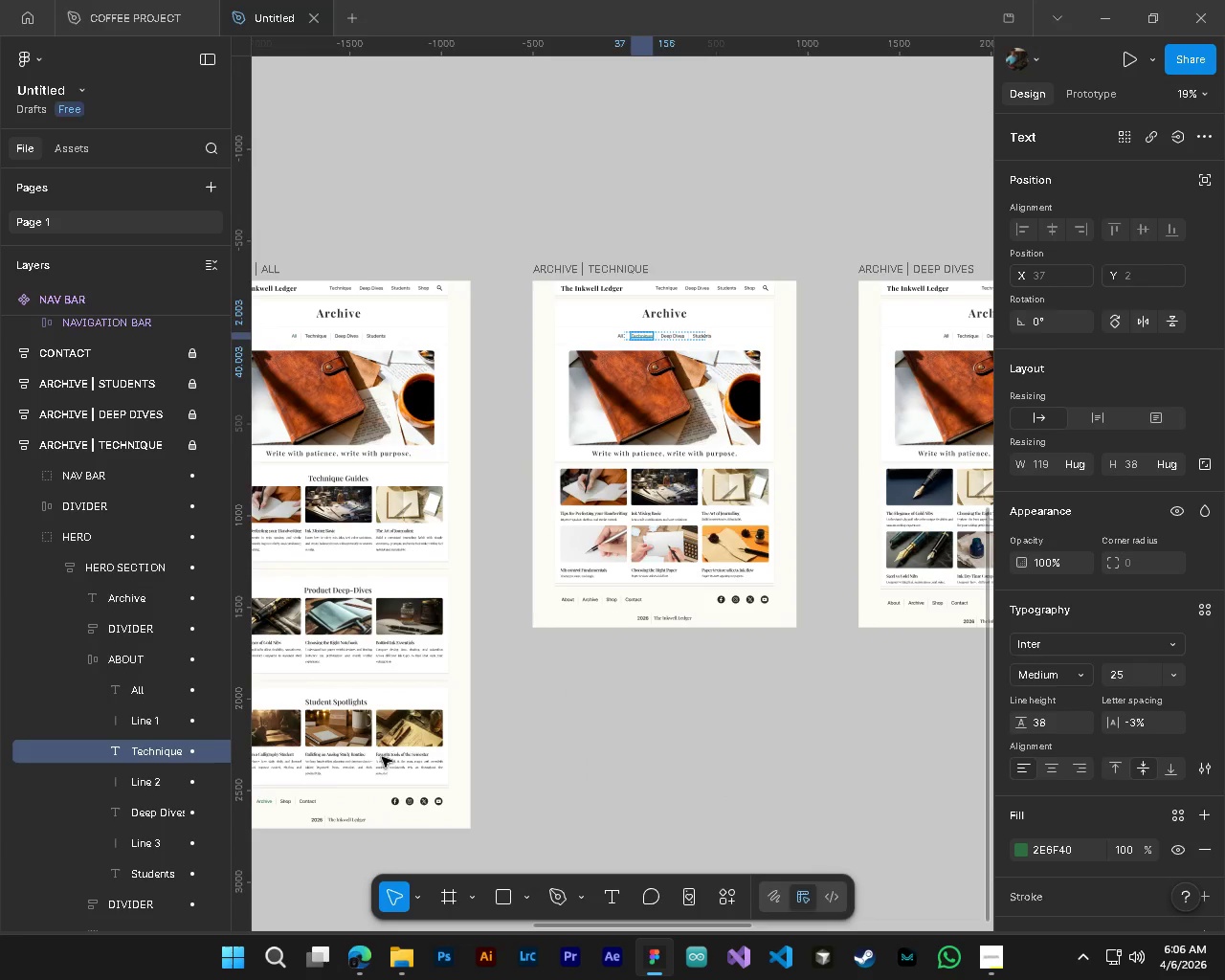 
hold_key(key=ControlLeft, duration=0.61)
 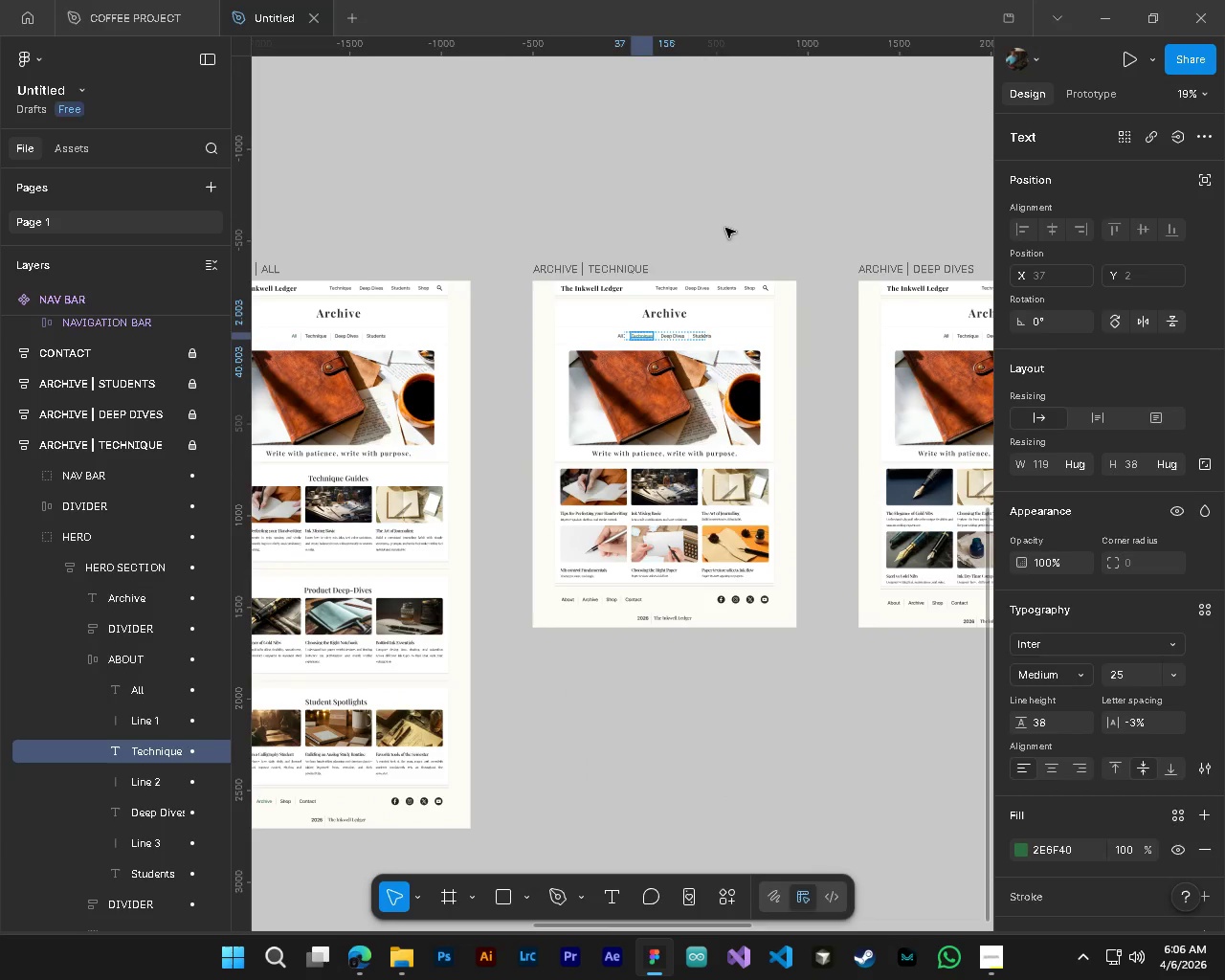 
hold_key(key=AltLeft, duration=0.55)
 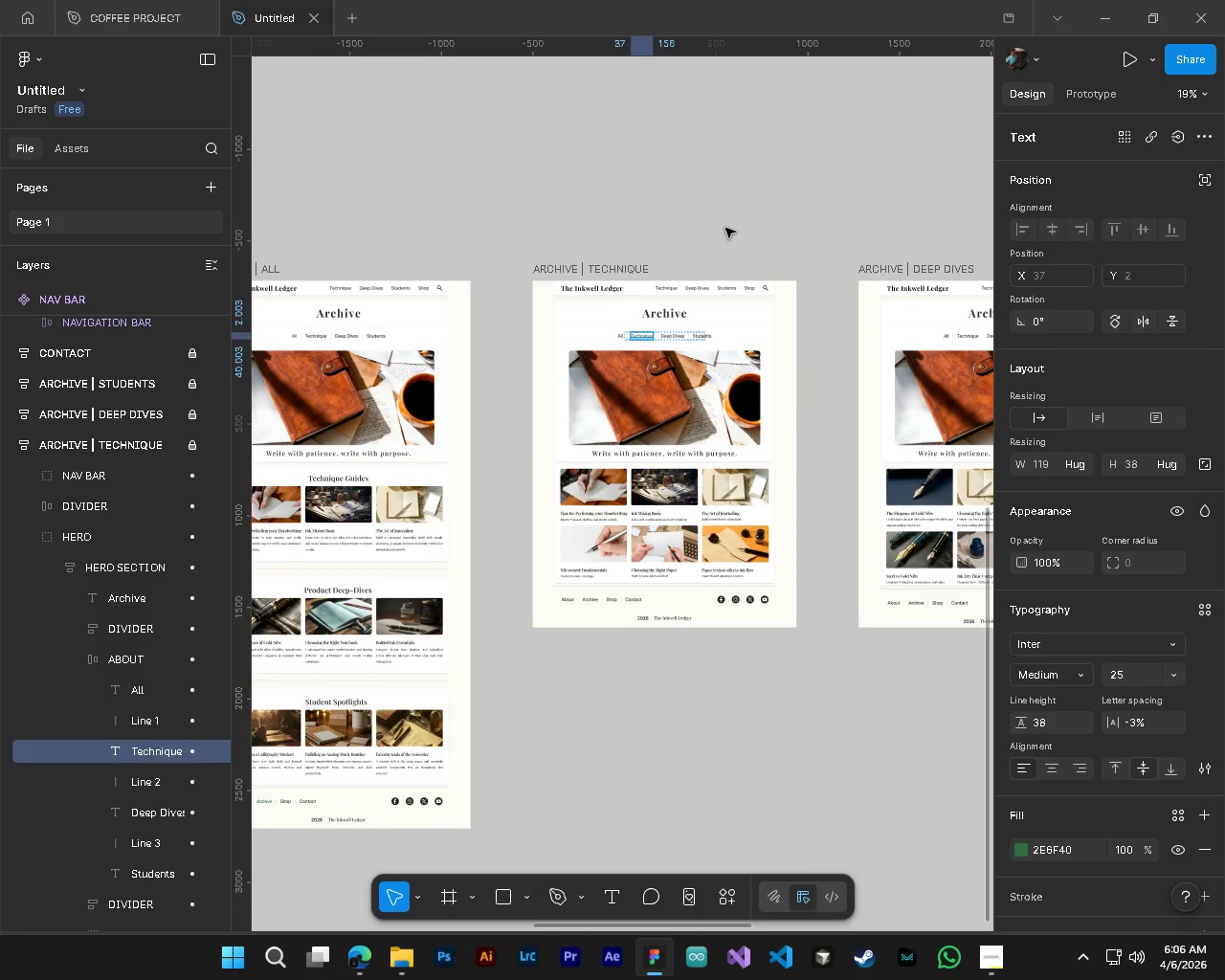 
left_click([725, 228])
 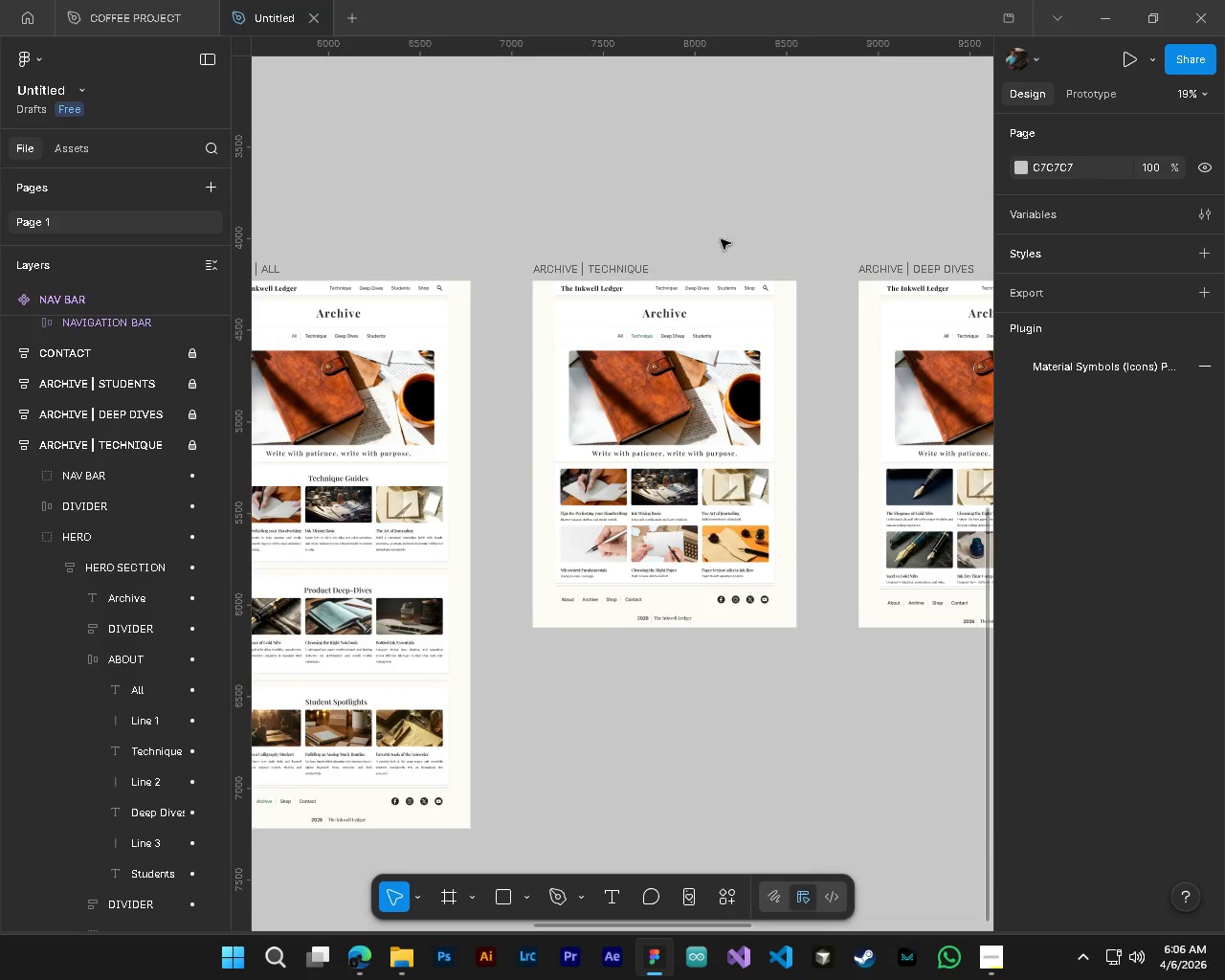 
hold_key(key=ControlLeft, duration=2.22)
 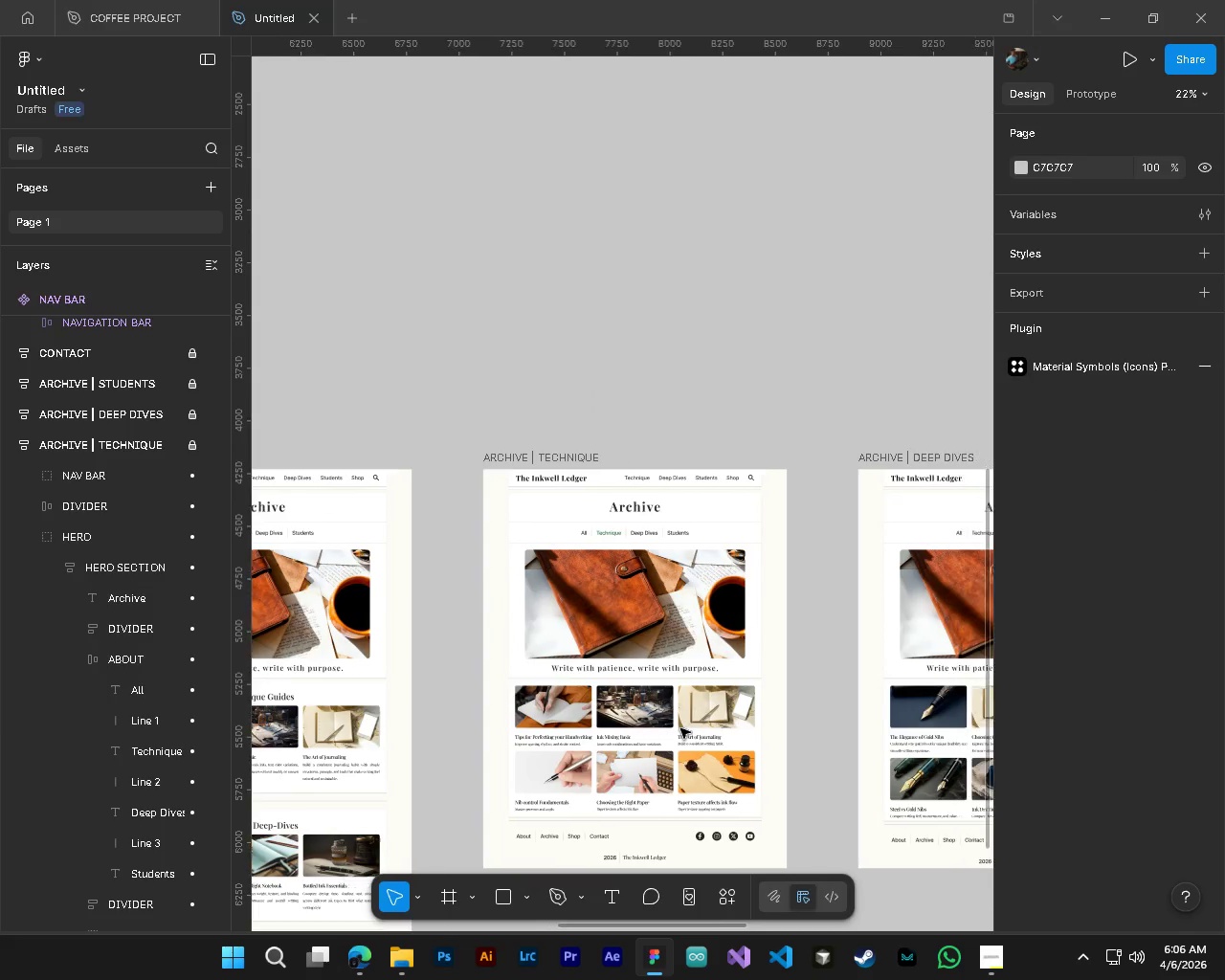 
key(Alt+Control+AltLeft)
 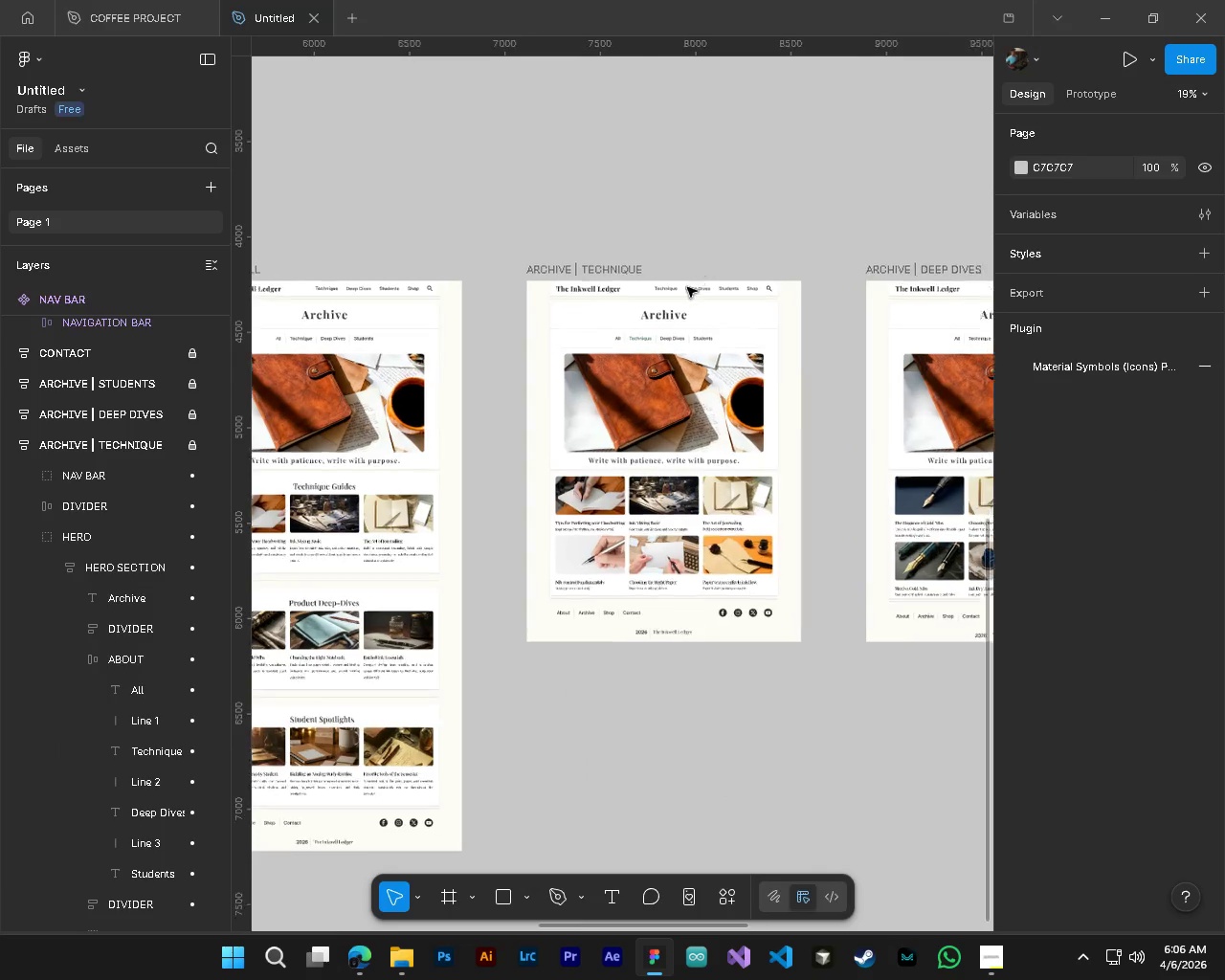 
key(Alt+Control+AltLeft)
 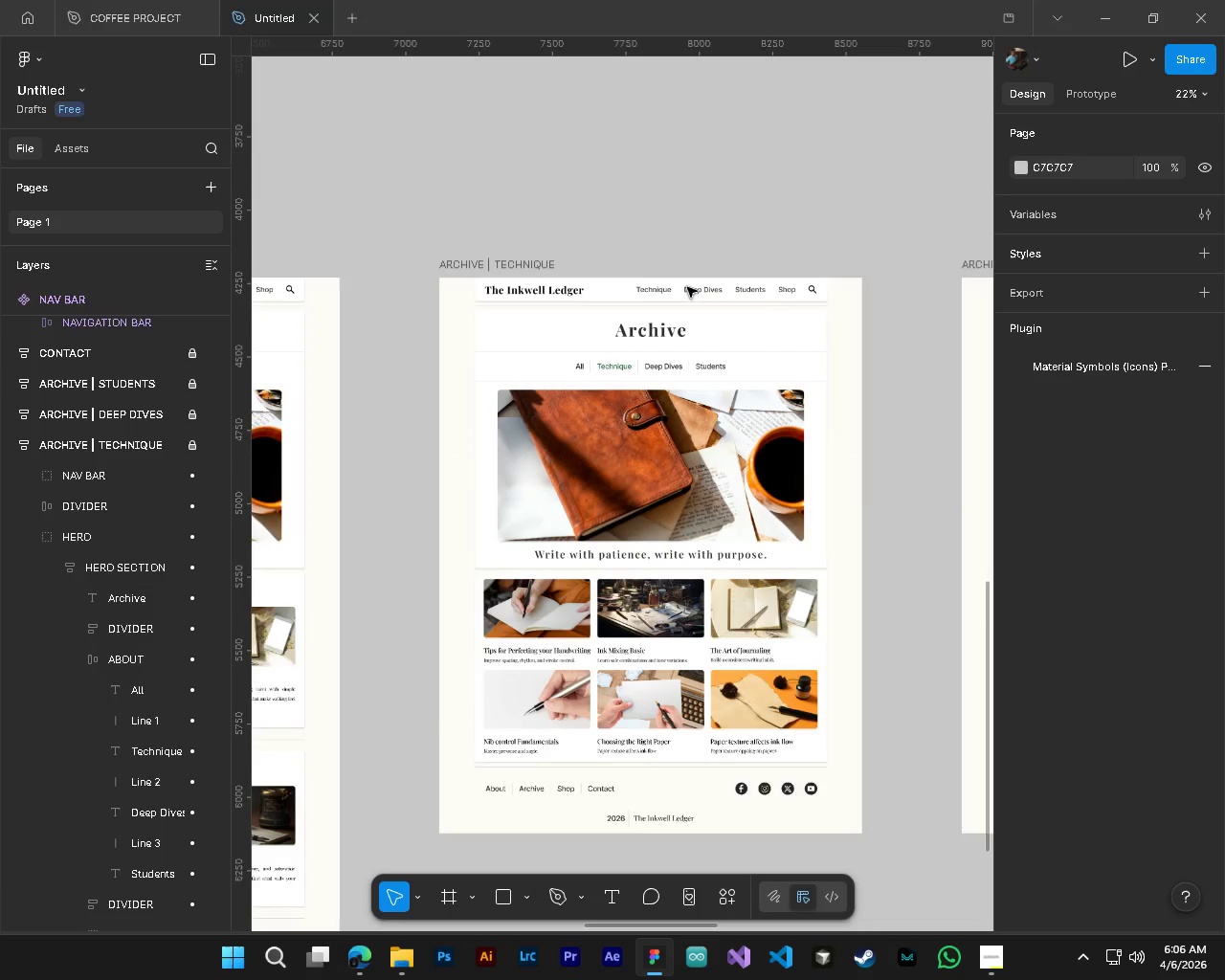 
key(Alt+Control+AltLeft)
 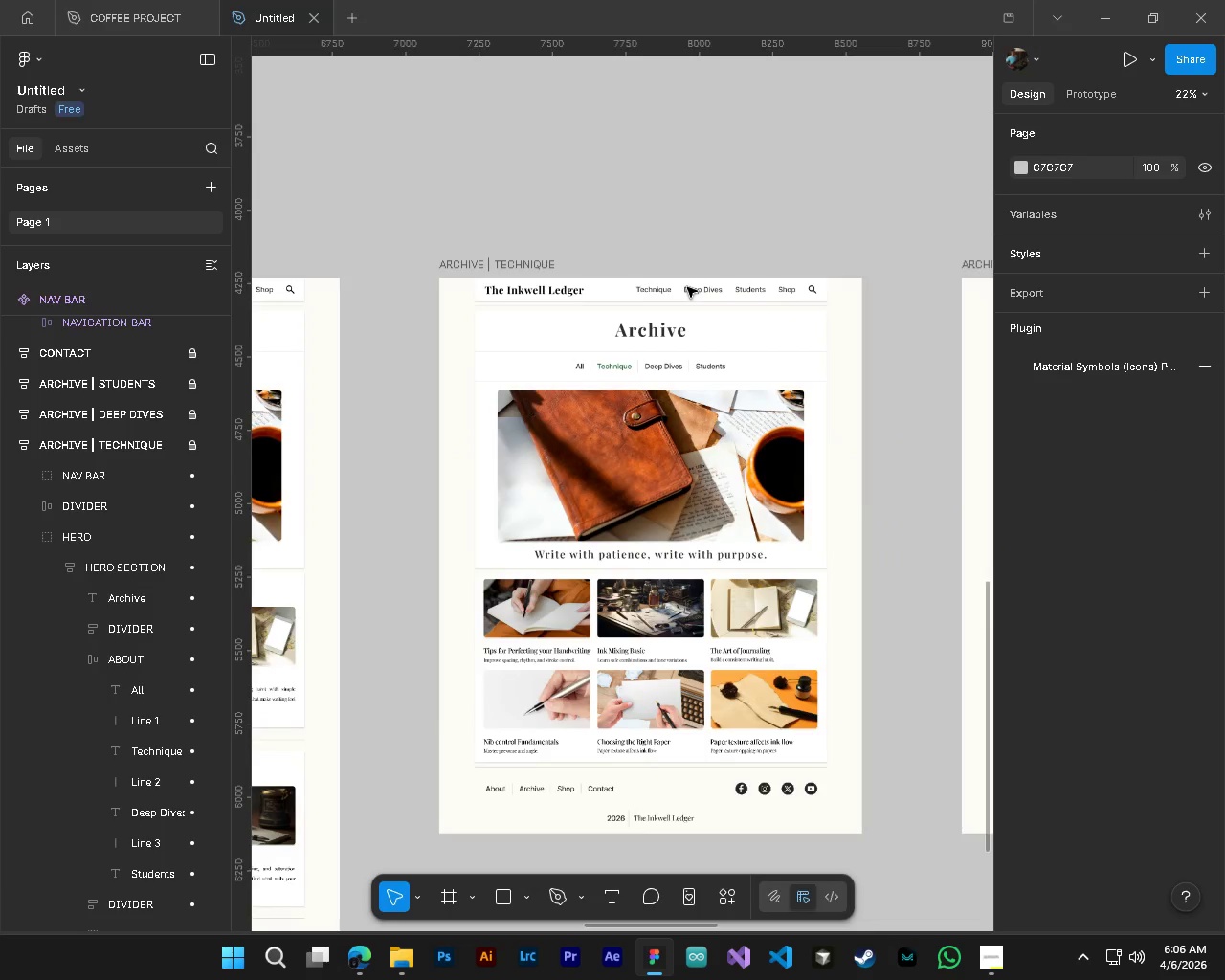 
key(Alt+Control+AltLeft)
 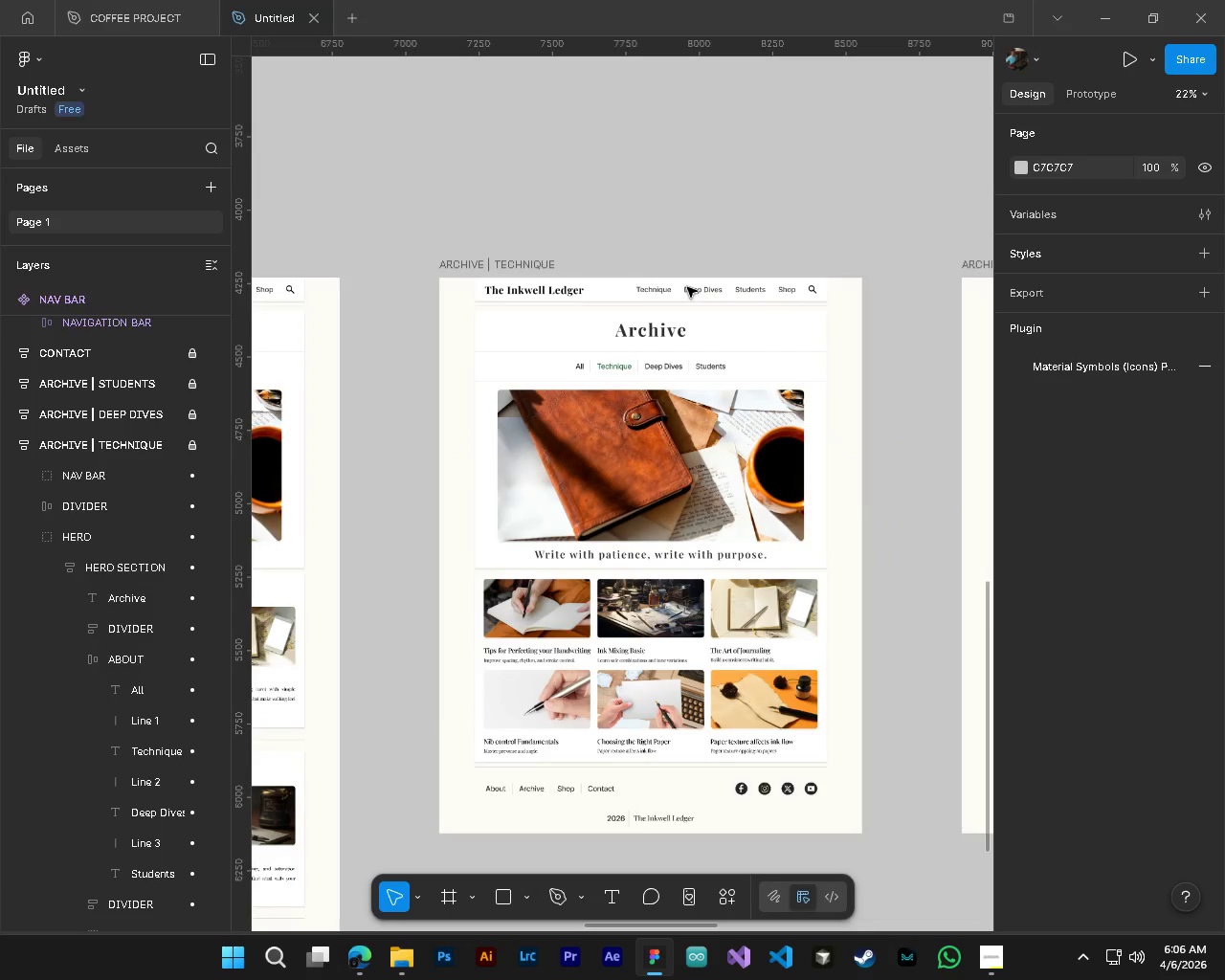 
key(Alt+Control+AltLeft)
 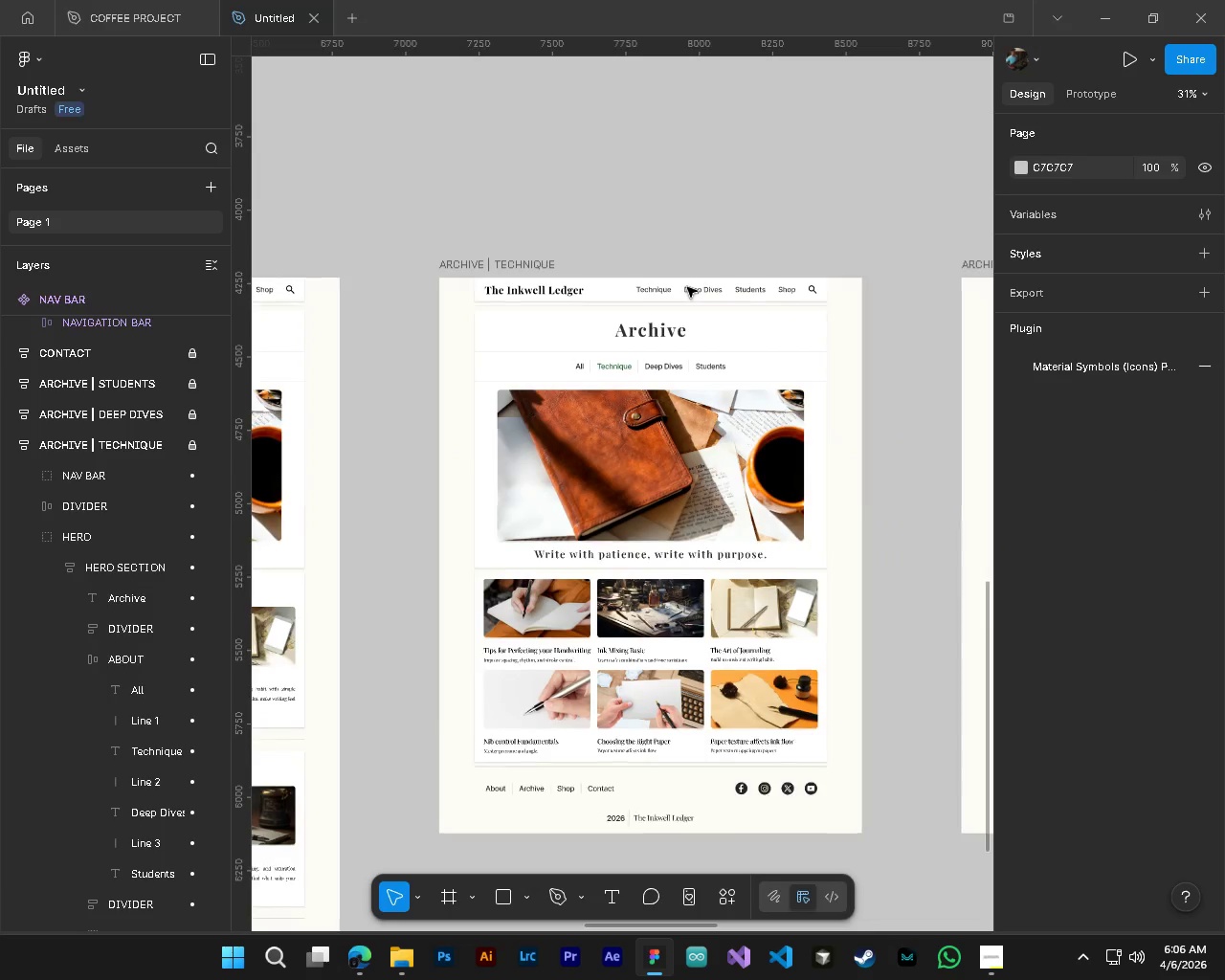 
key(Alt+Control+AltLeft)
 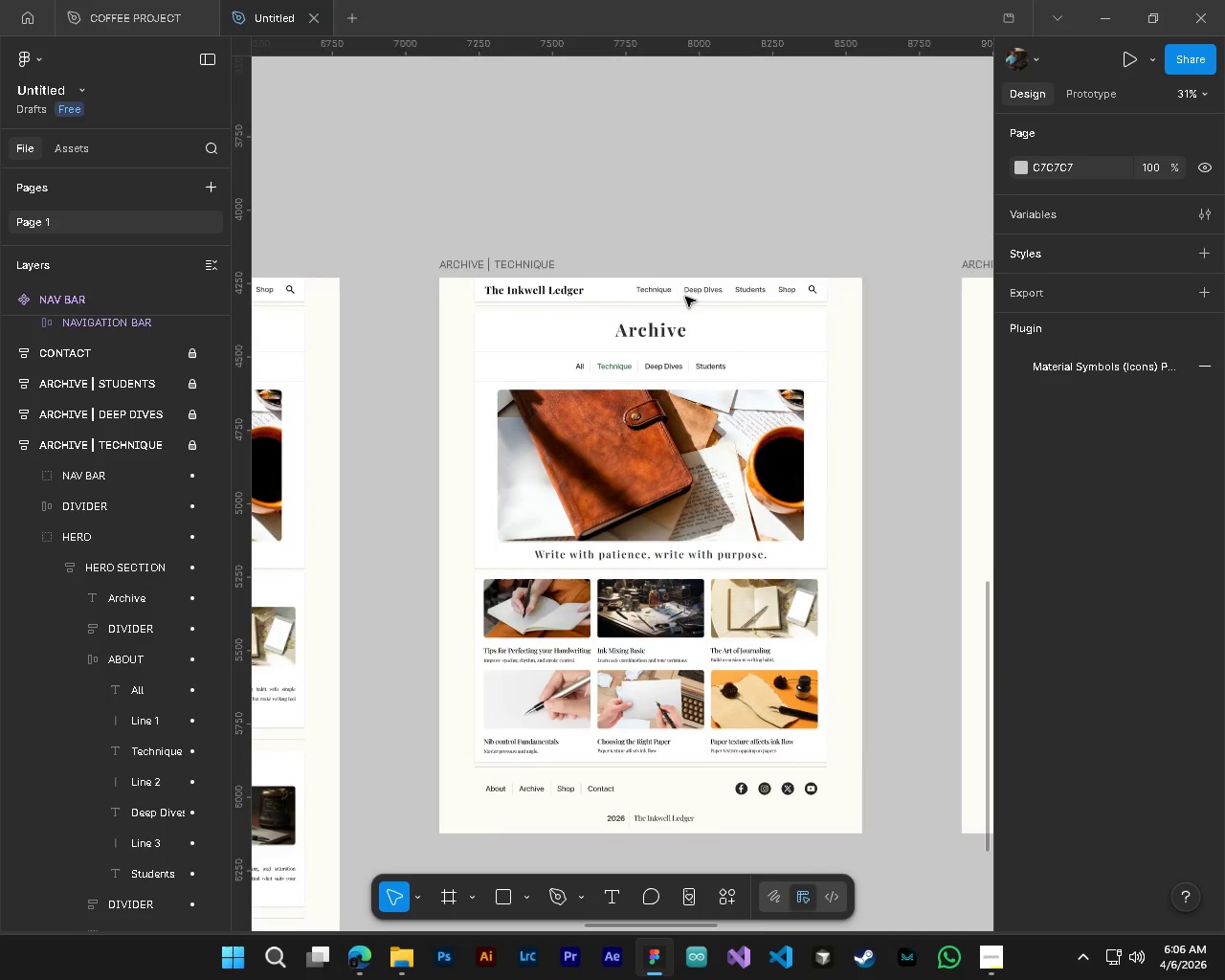 
key(Alt+Control+AltLeft)
 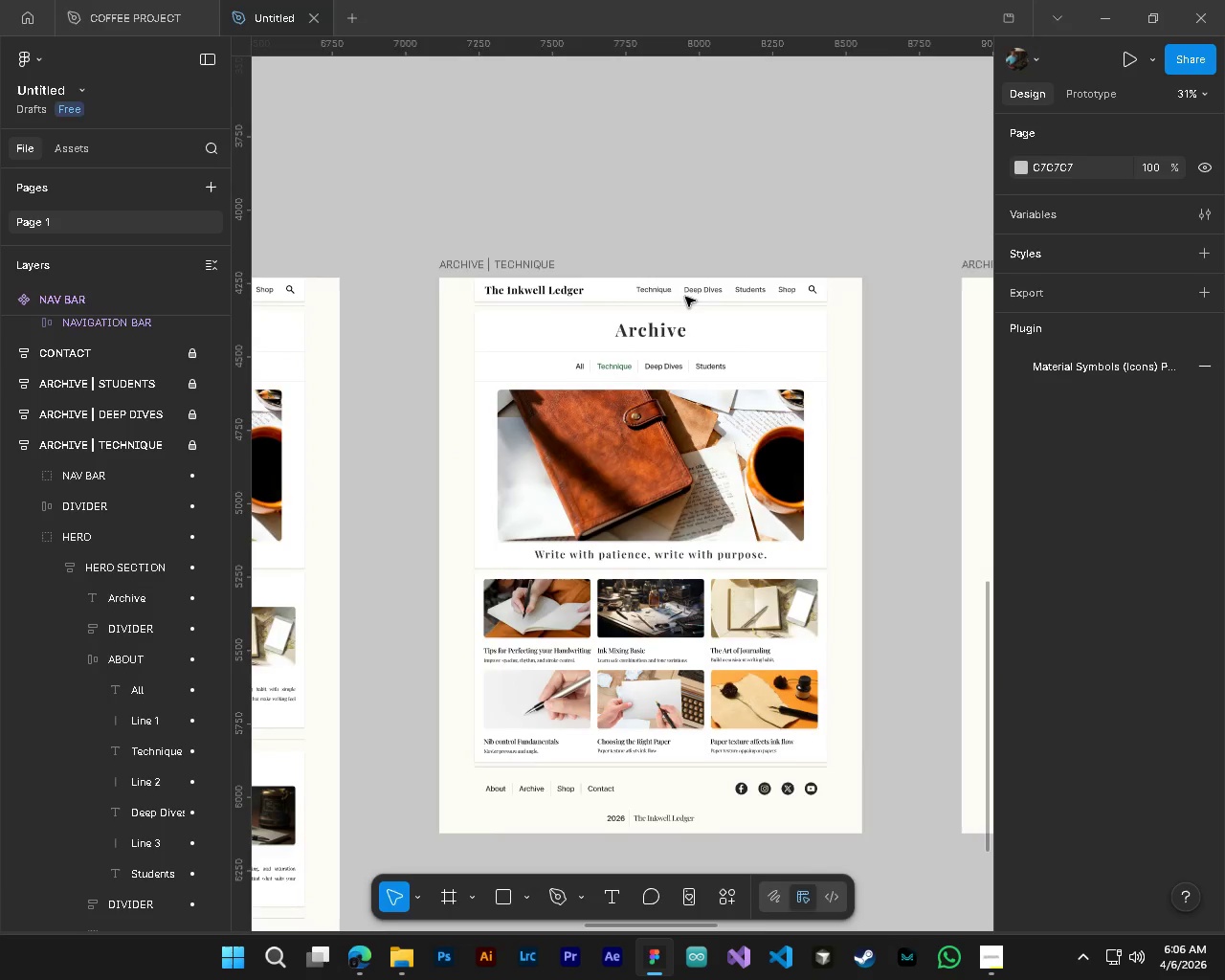 
key(Alt+Control+AltLeft)
 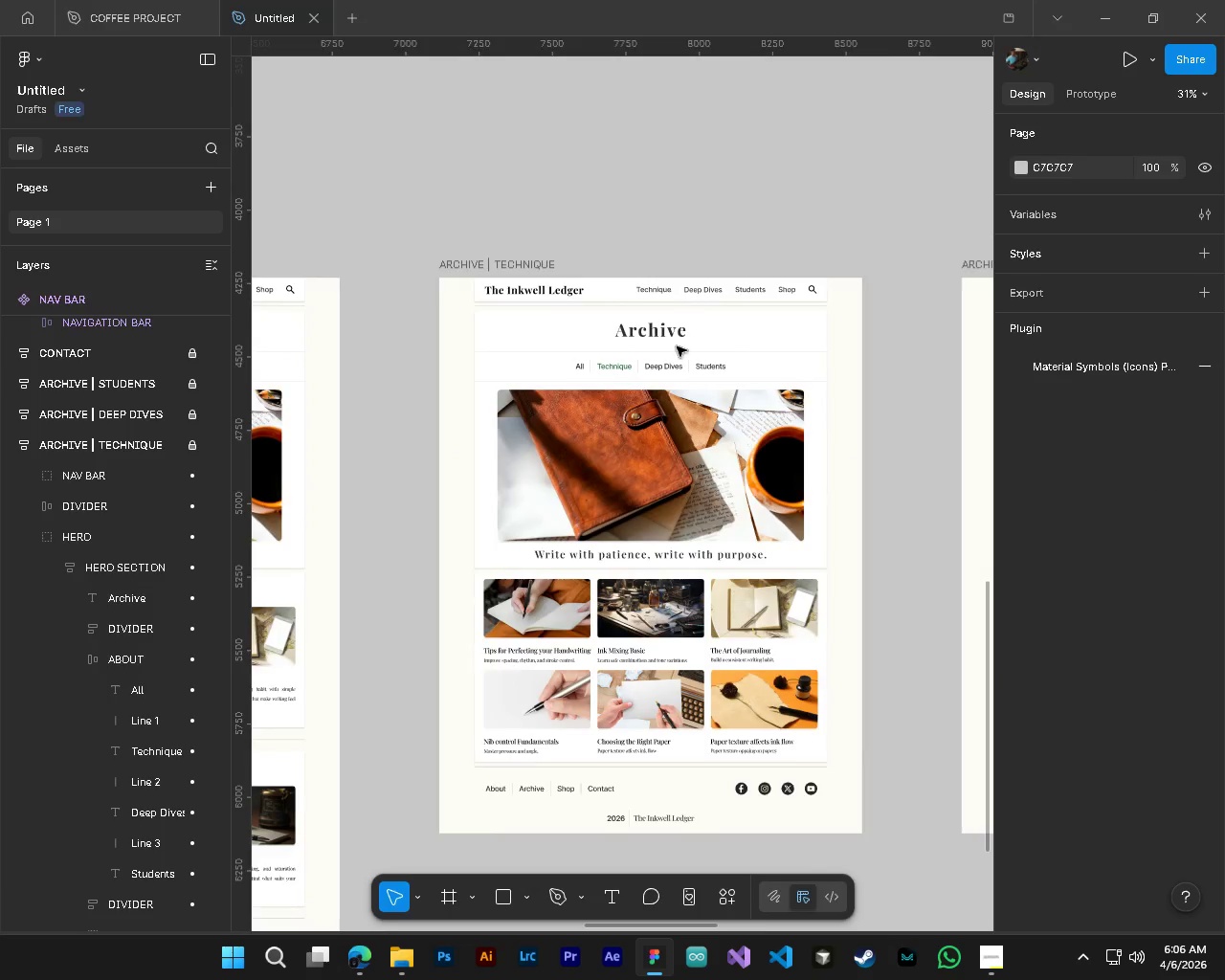 
key(Alt+Control+AltLeft)
 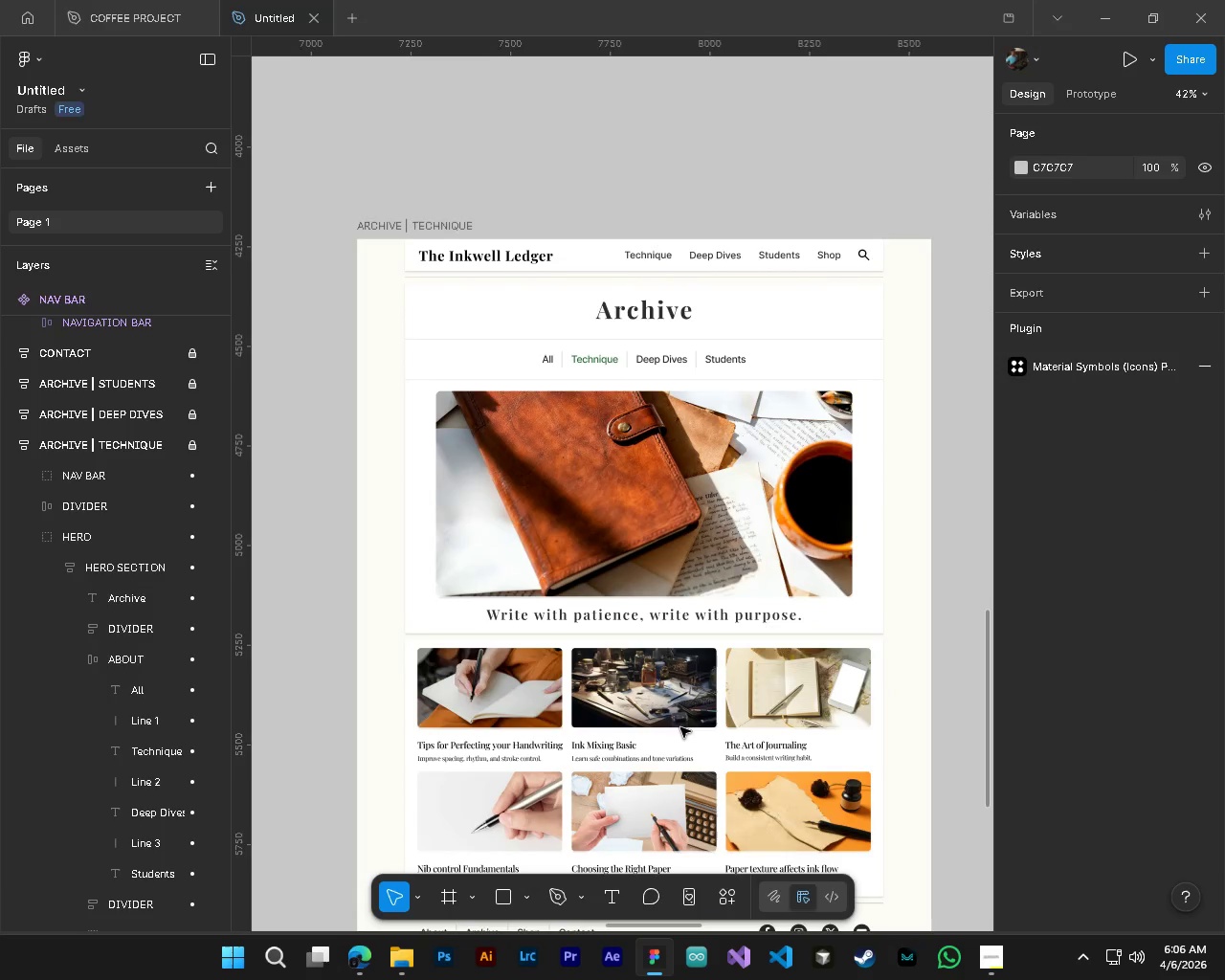 
key(Alt+Control+AltLeft)
 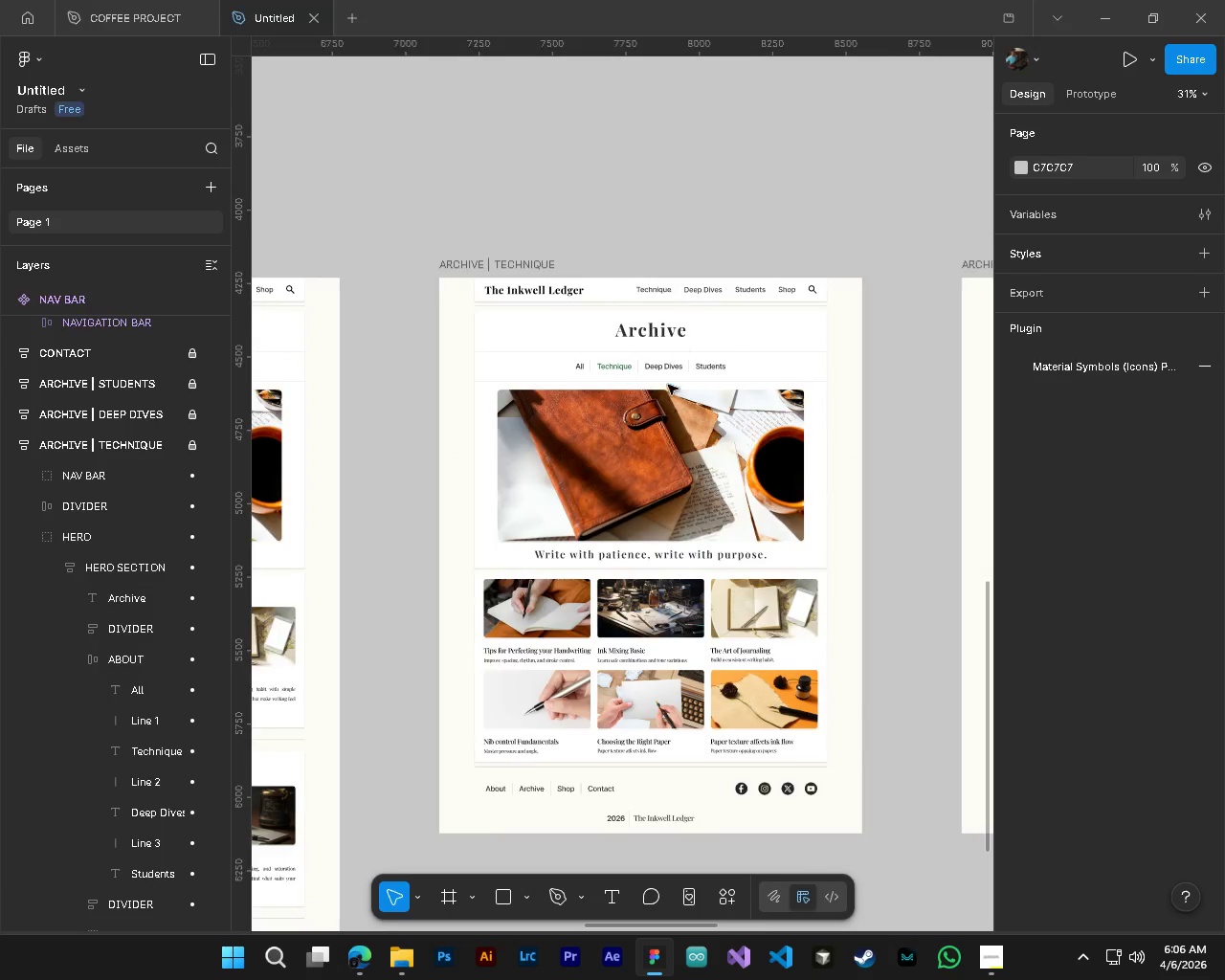 
key(Alt+Control+AltLeft)
 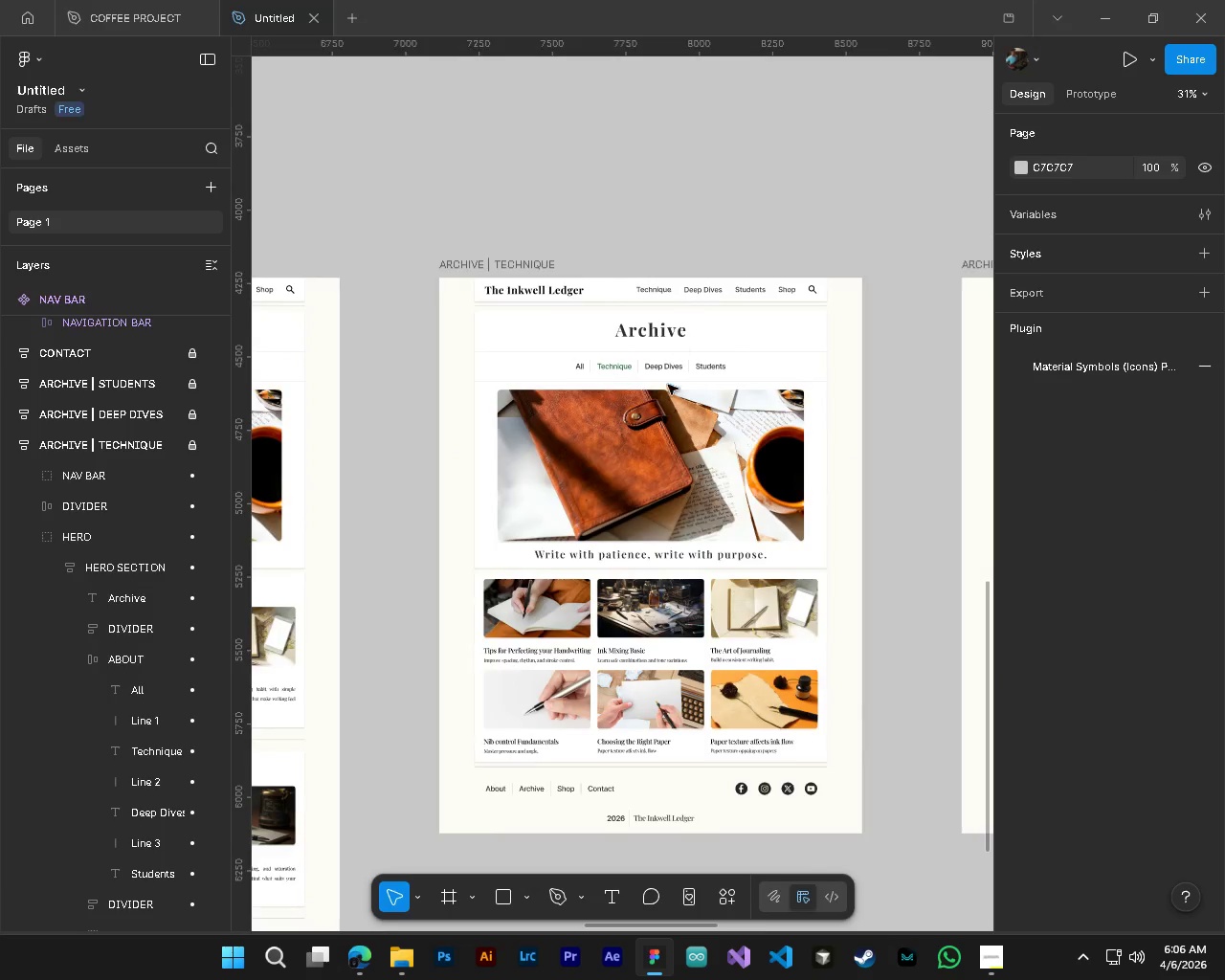 
key(Alt+Control+AltLeft)
 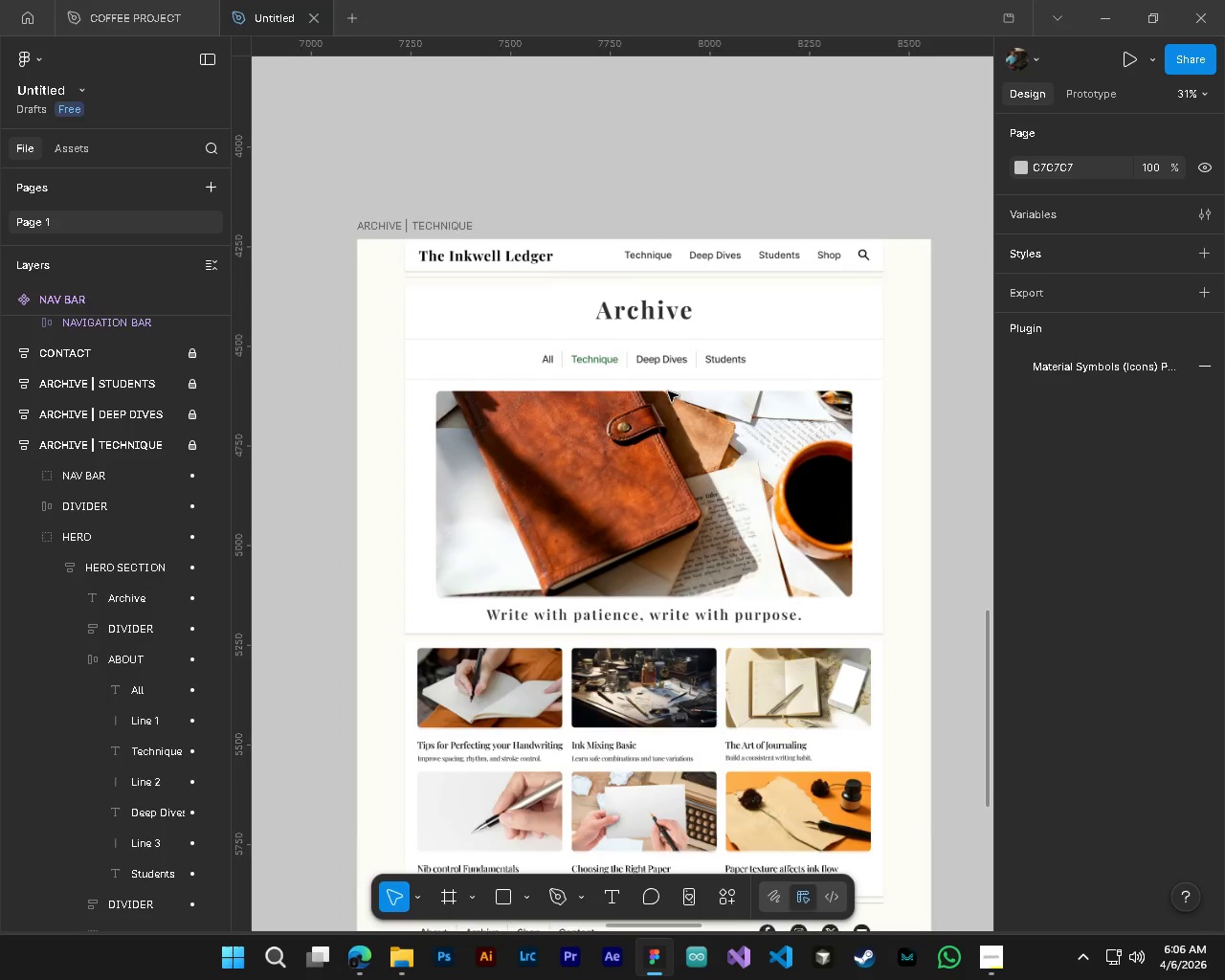 
key(Alt+Control+AltLeft)
 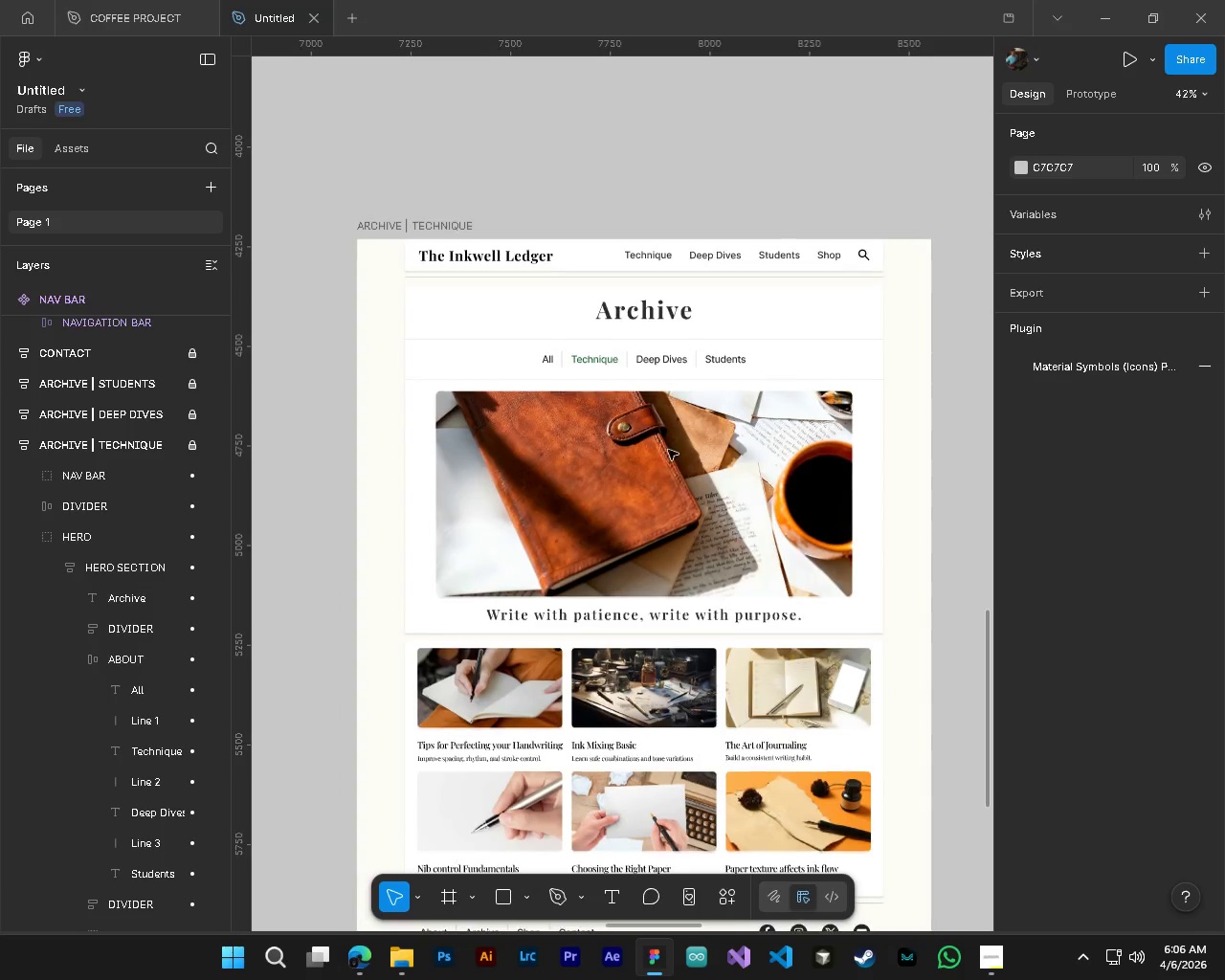 
key(Alt+Control+AltLeft)
 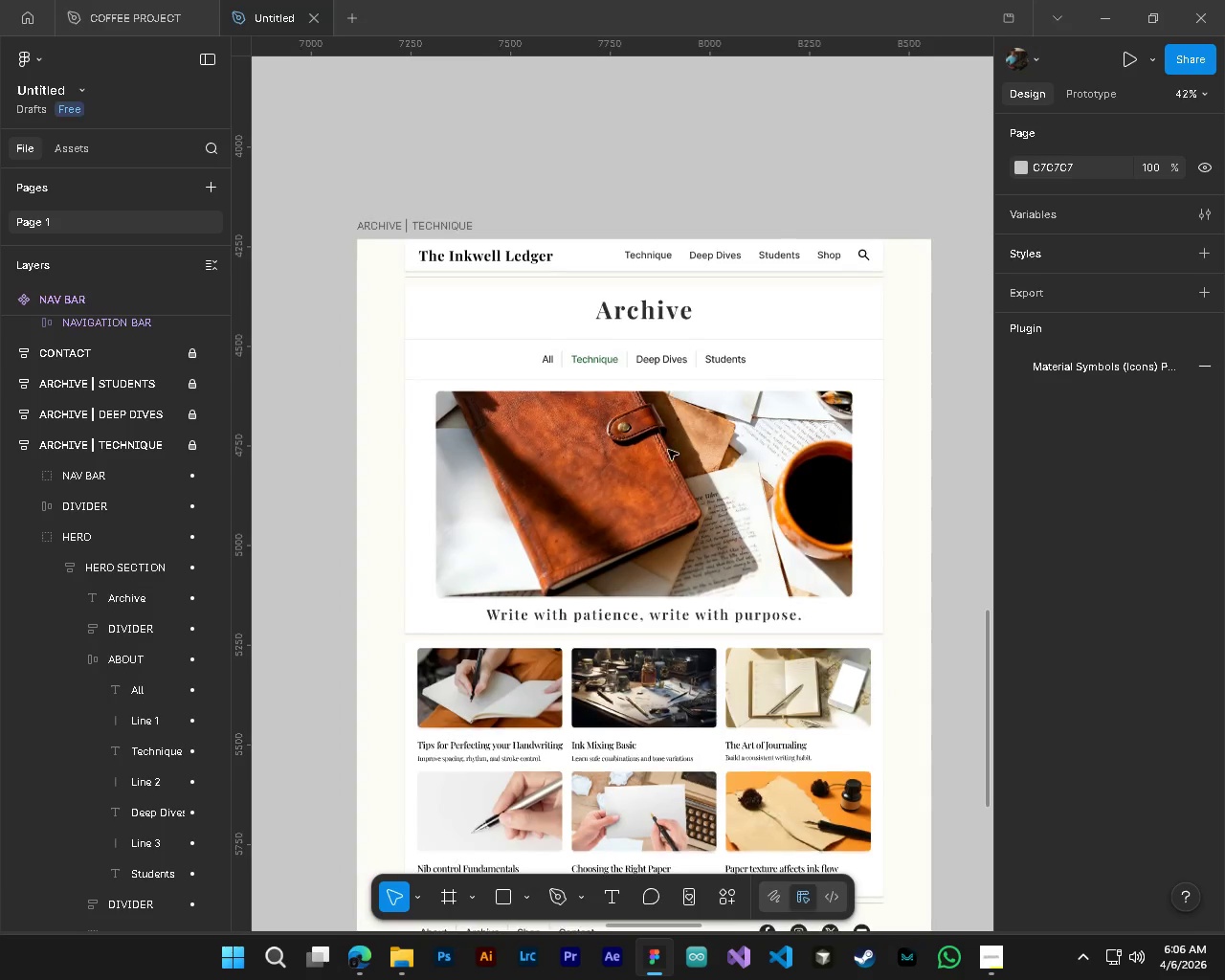 
key(Alt+Control+AltLeft)
 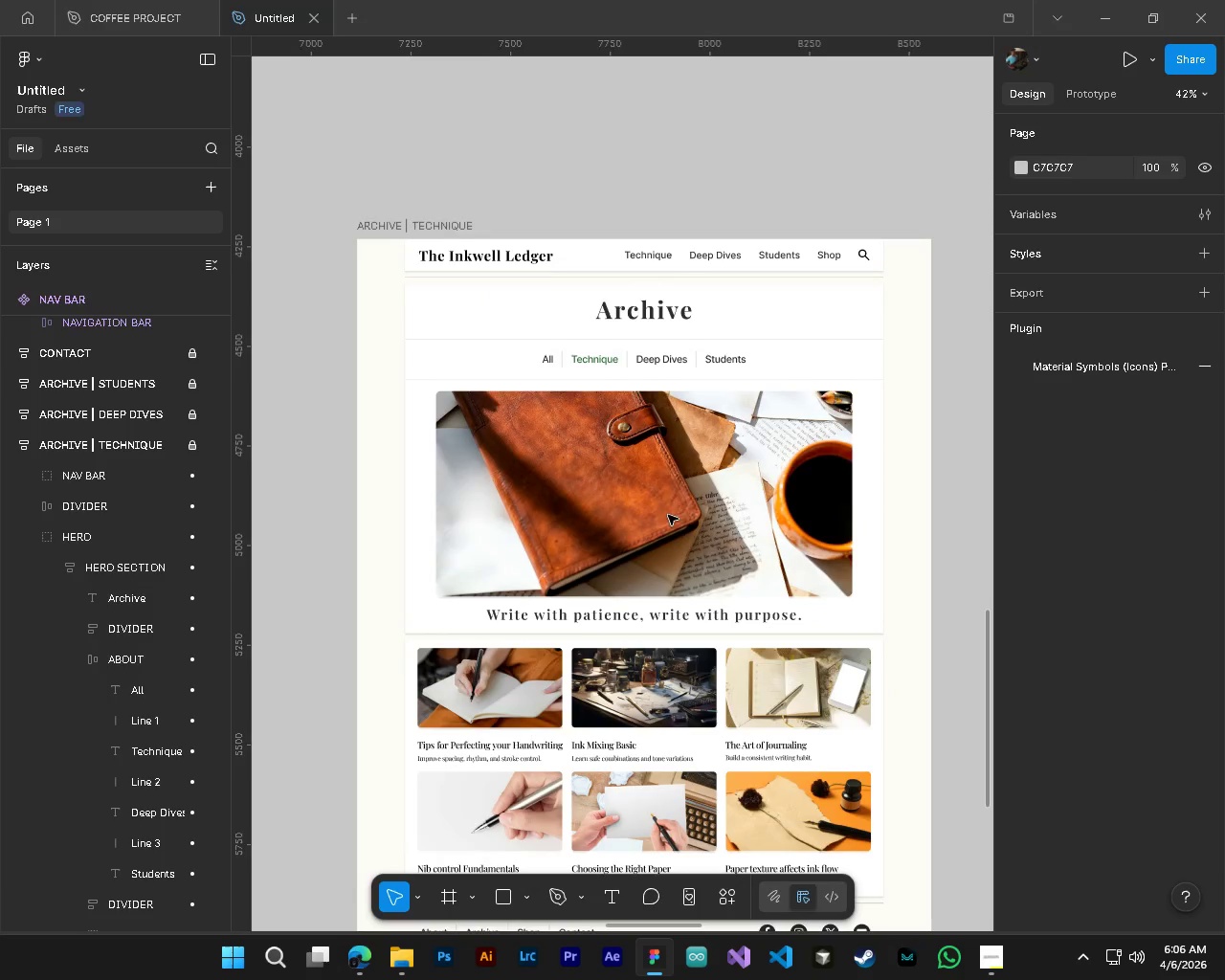 
hold_key(key=AltLeft, duration=0.31)
 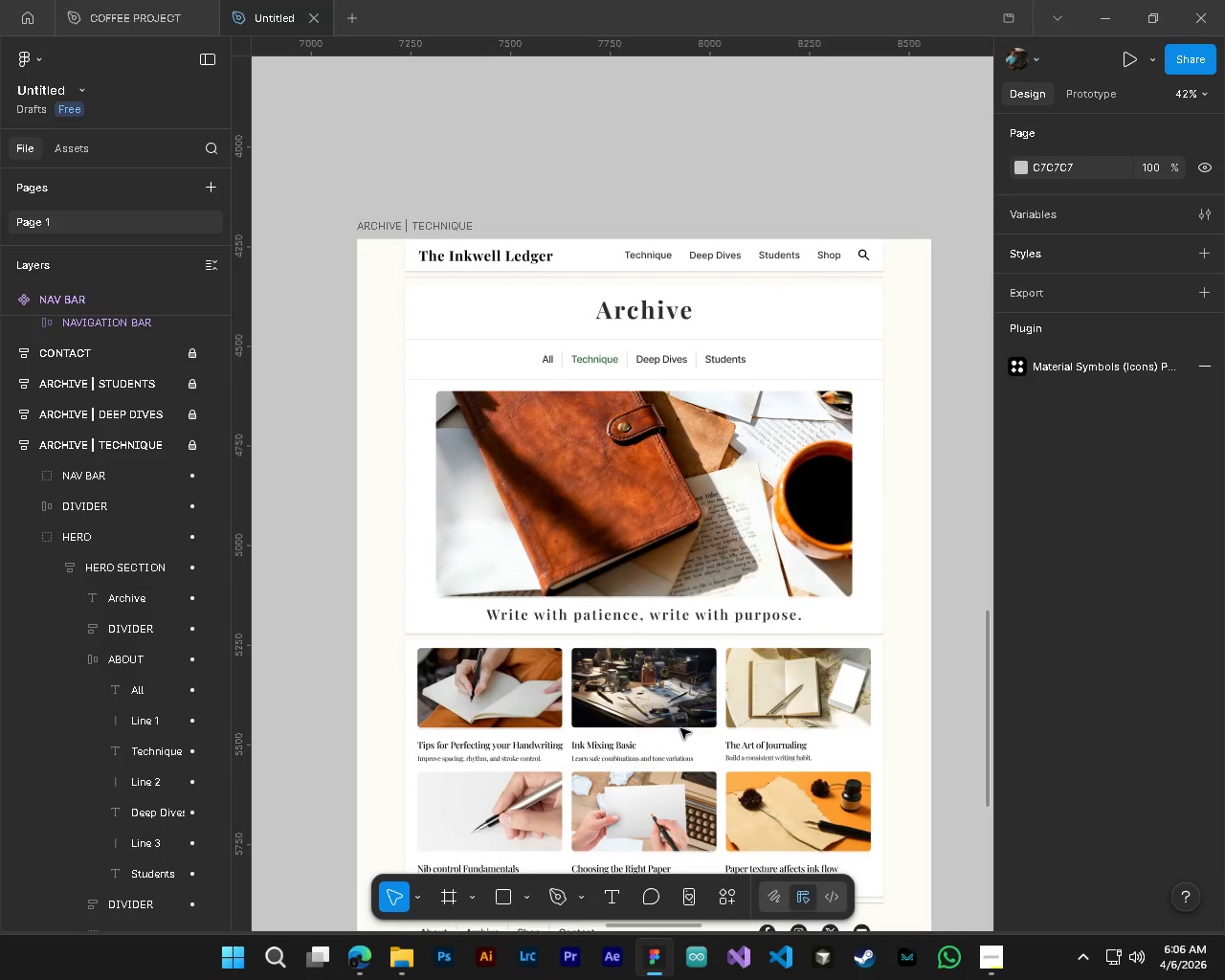 
scroll: coordinate [668, 390], scroll_direction: up, amount: 7.0
 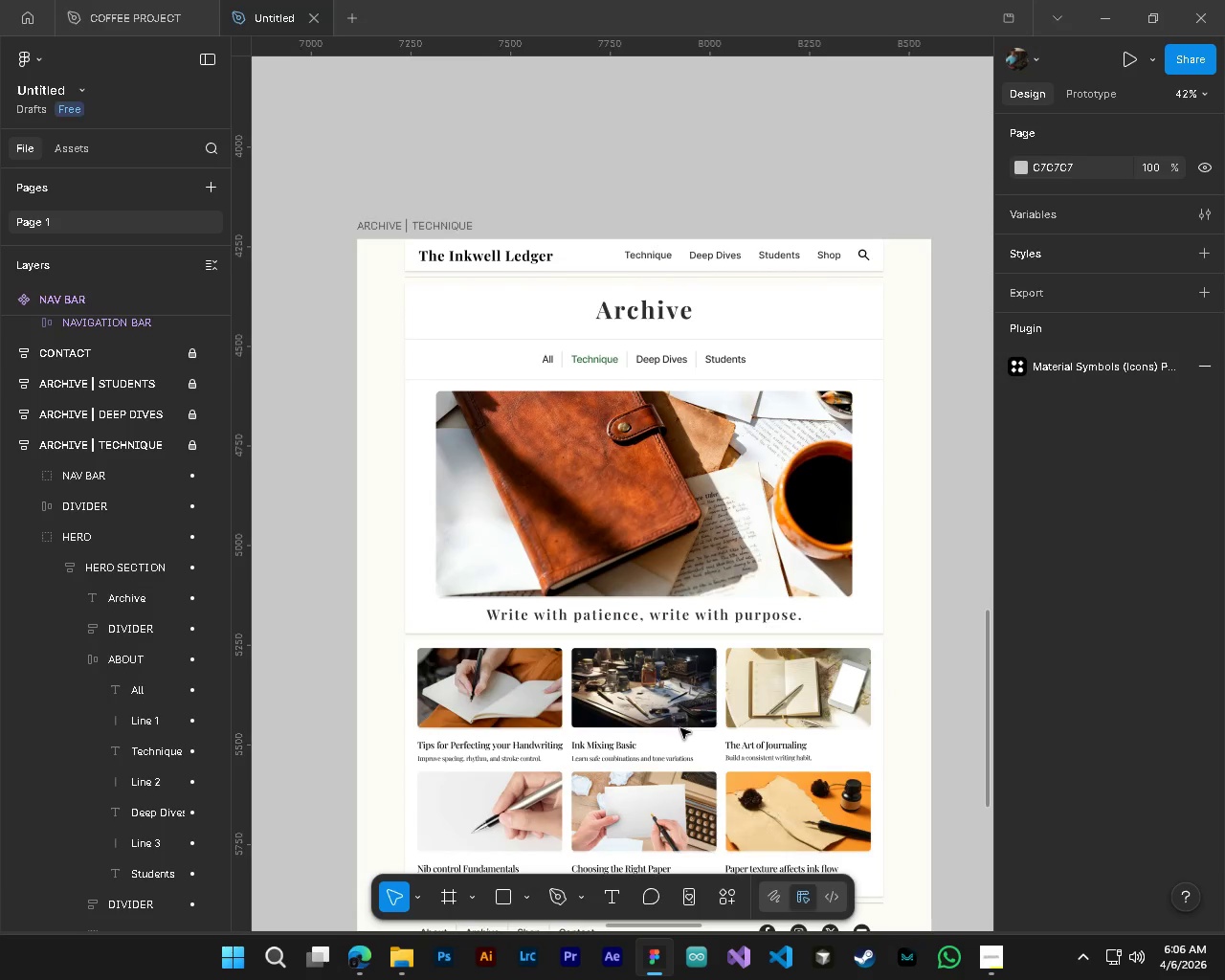 
hold_key(key=AltLeft, duration=0.34)
 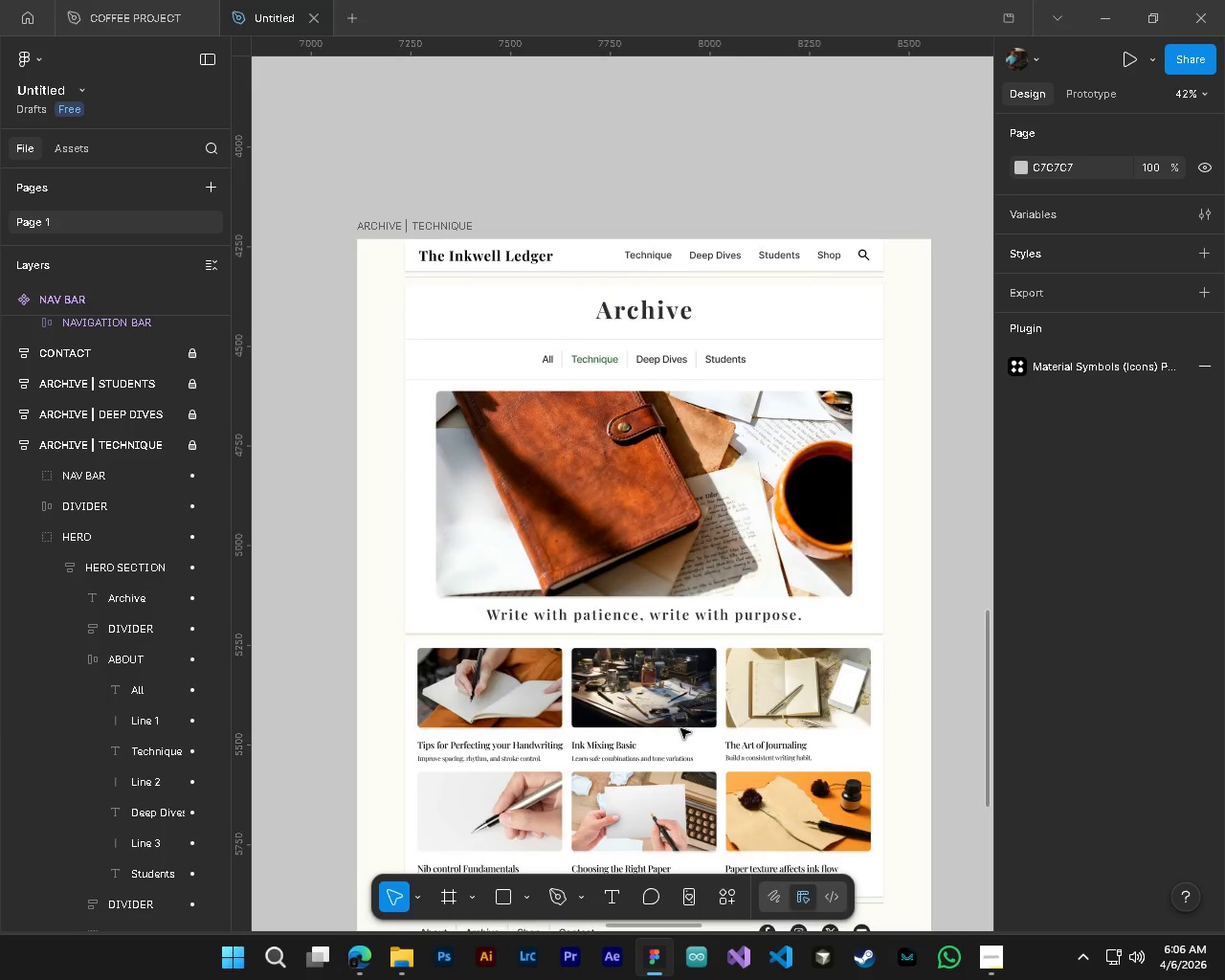 
hold_key(key=AltLeft, duration=0.33)
 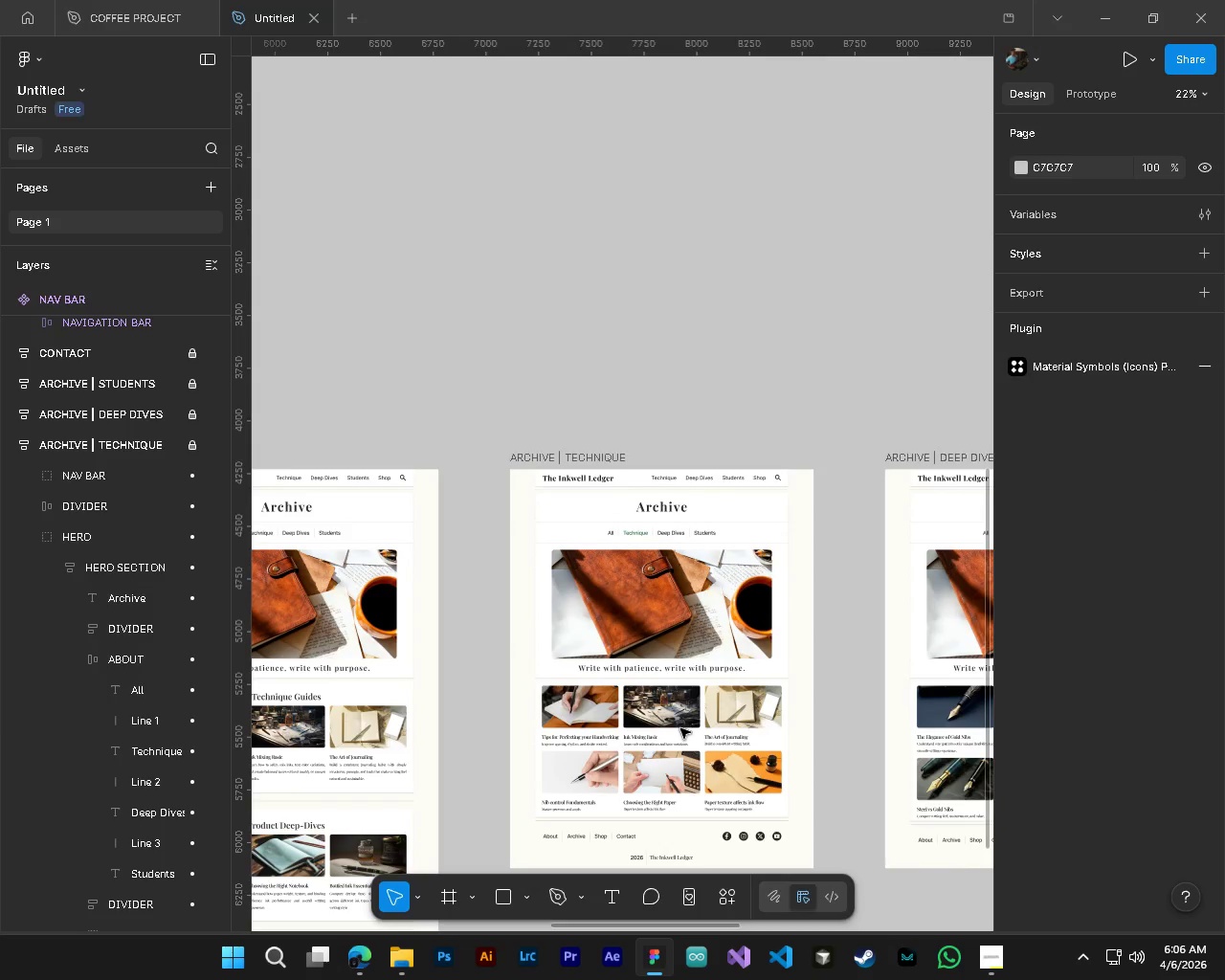 
key(Alt+Control+AltLeft)
 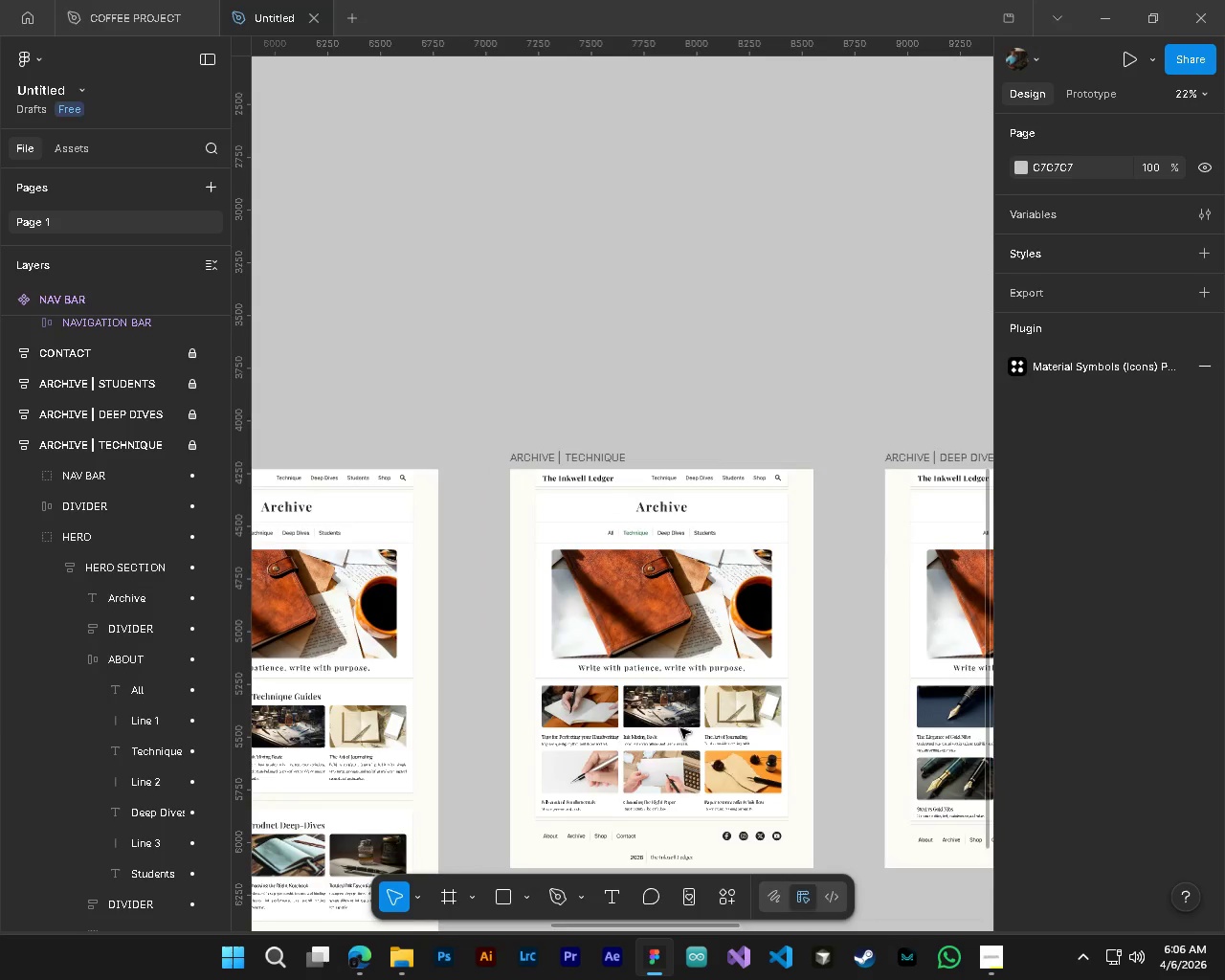 
key(Alt+Control+AltLeft)
 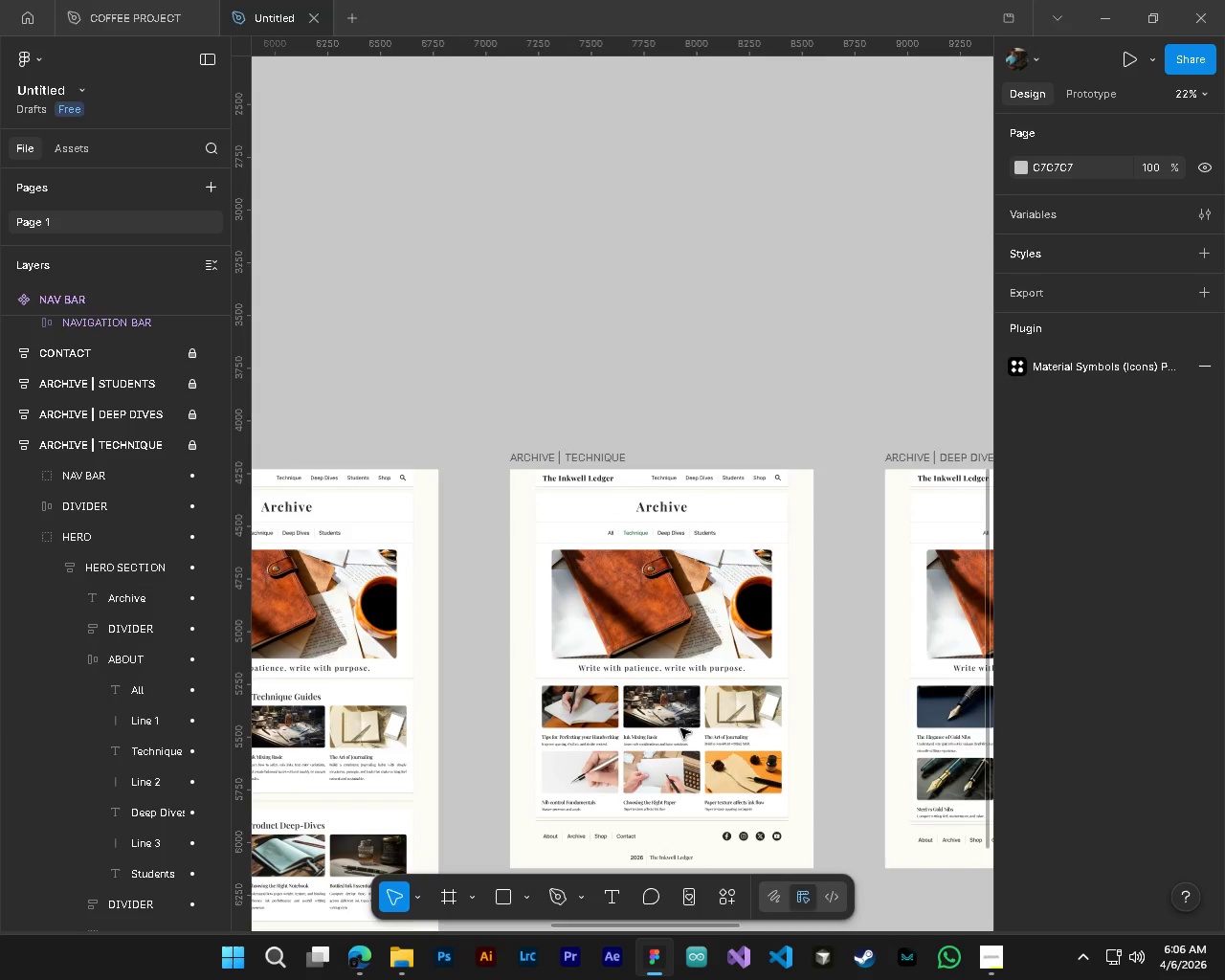 
scroll: coordinate [680, 728], scroll_direction: down, amount: 5.0
 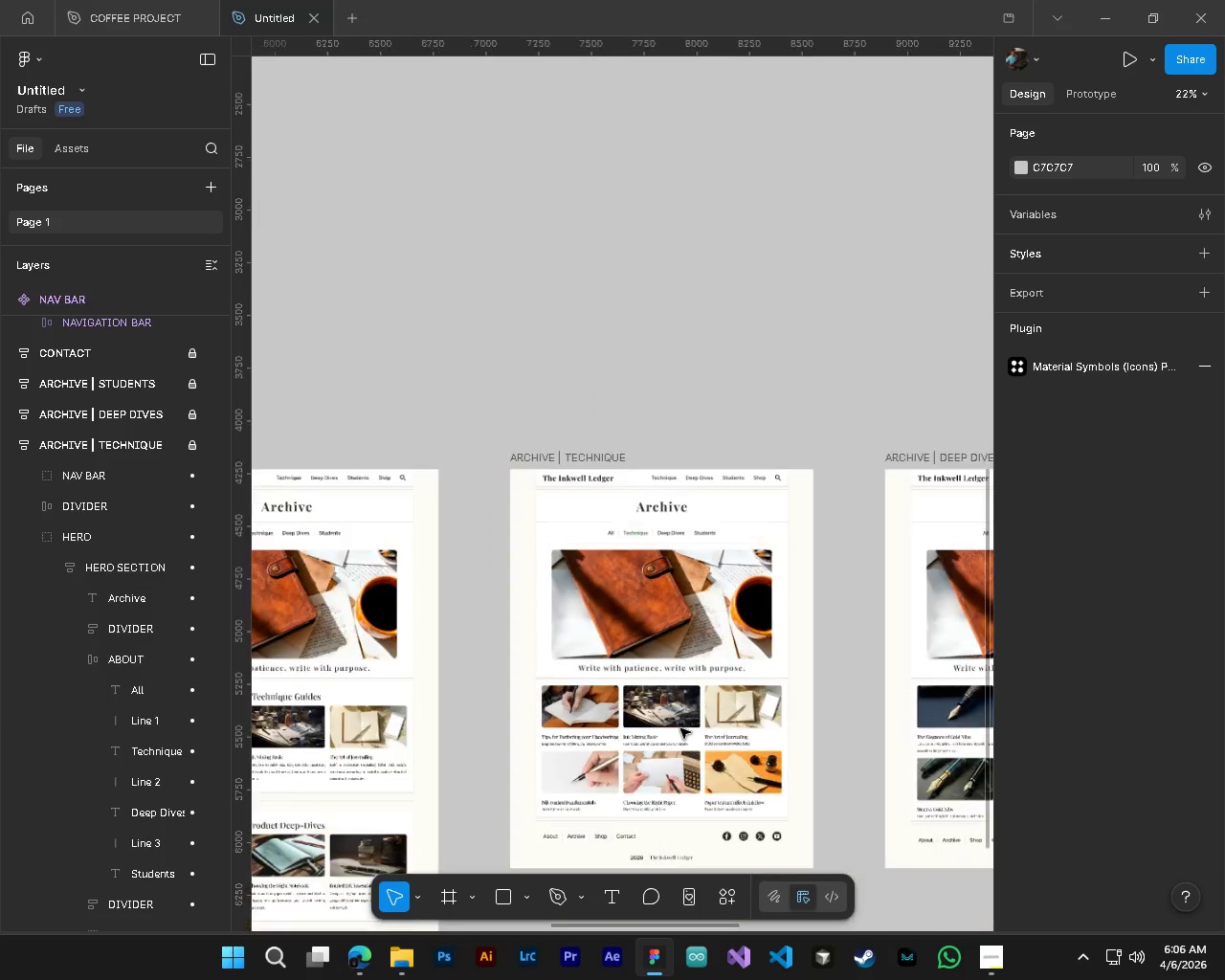 
hold_key(key=ShiftLeft, duration=0.48)
 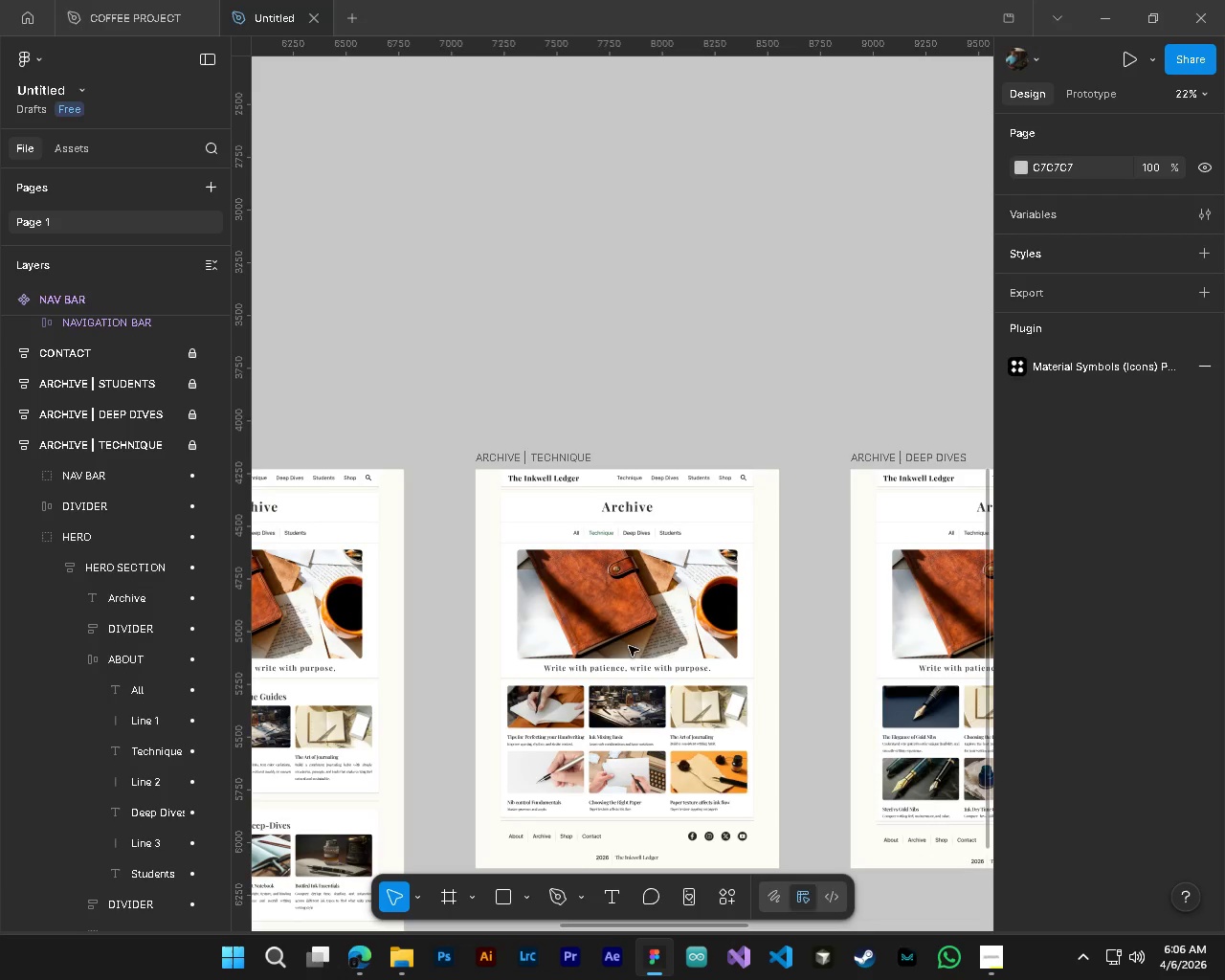 
key(Alt+AltLeft)
 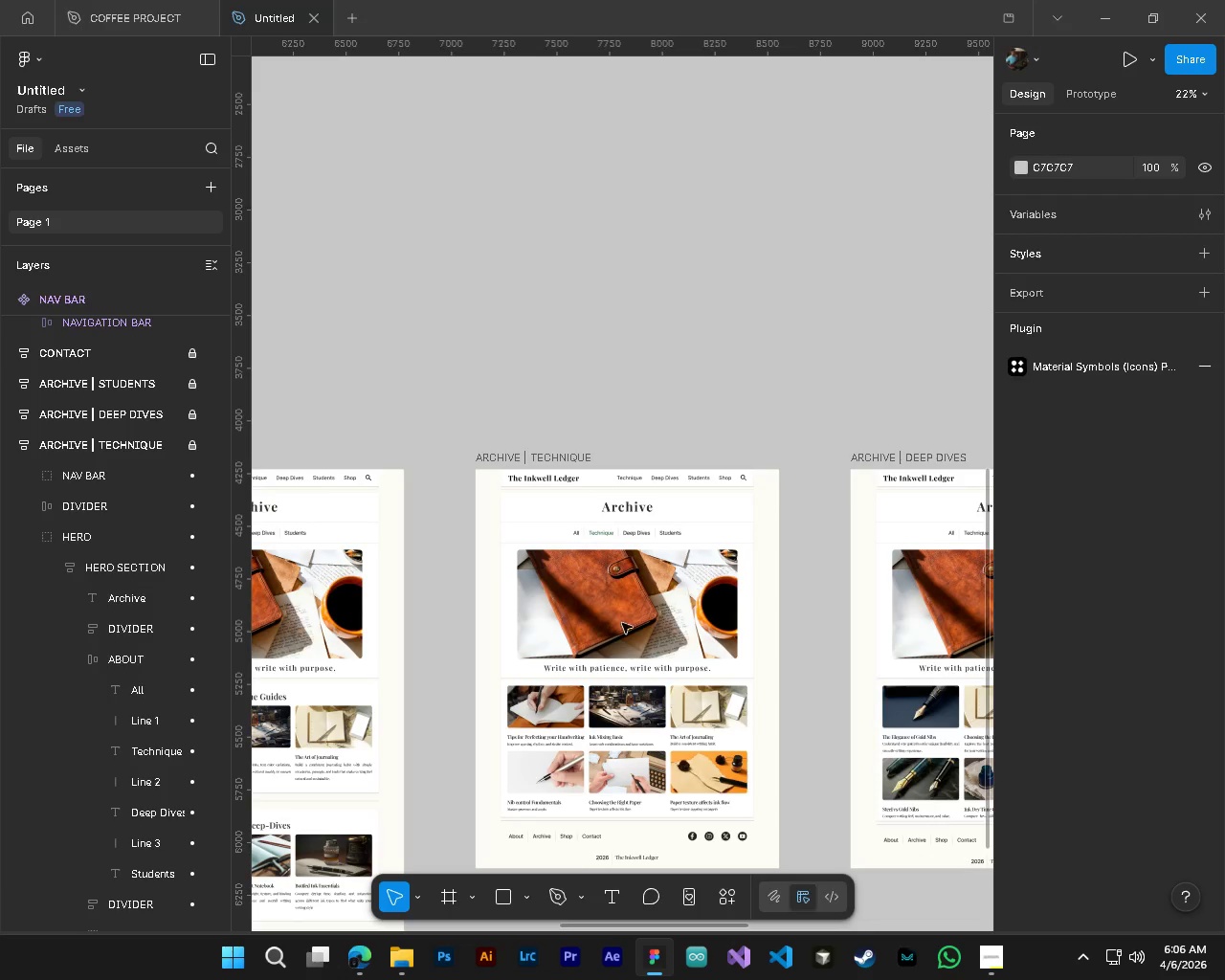 
hold_key(key=AltLeft, duration=3.3)
hold_key(key=ControlLeft, duration=1.5)
scroll: coordinate [612, 515], scroll_direction: up, amount: 9.0
 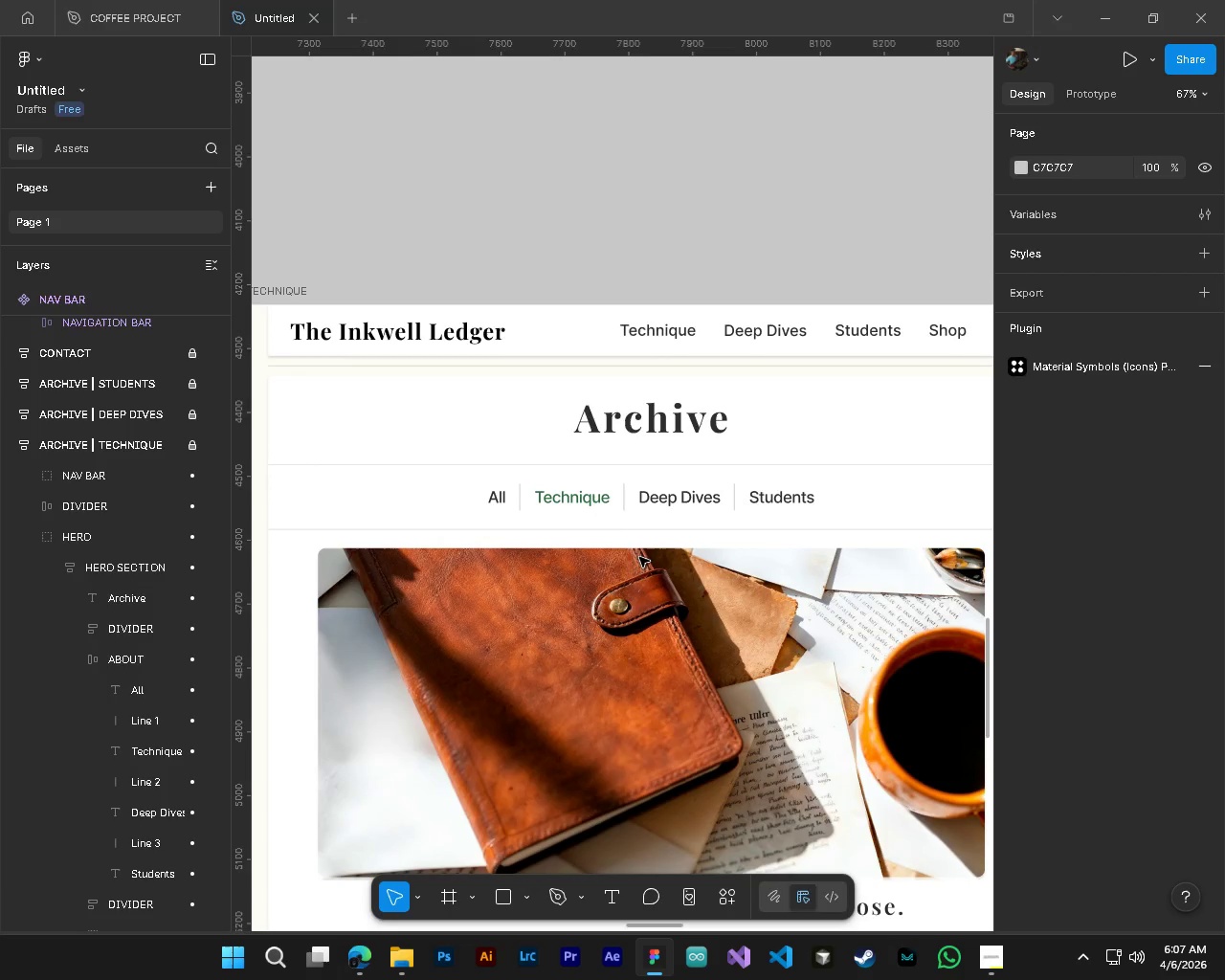 
hold_key(key=ControlLeft, duration=1.5)
 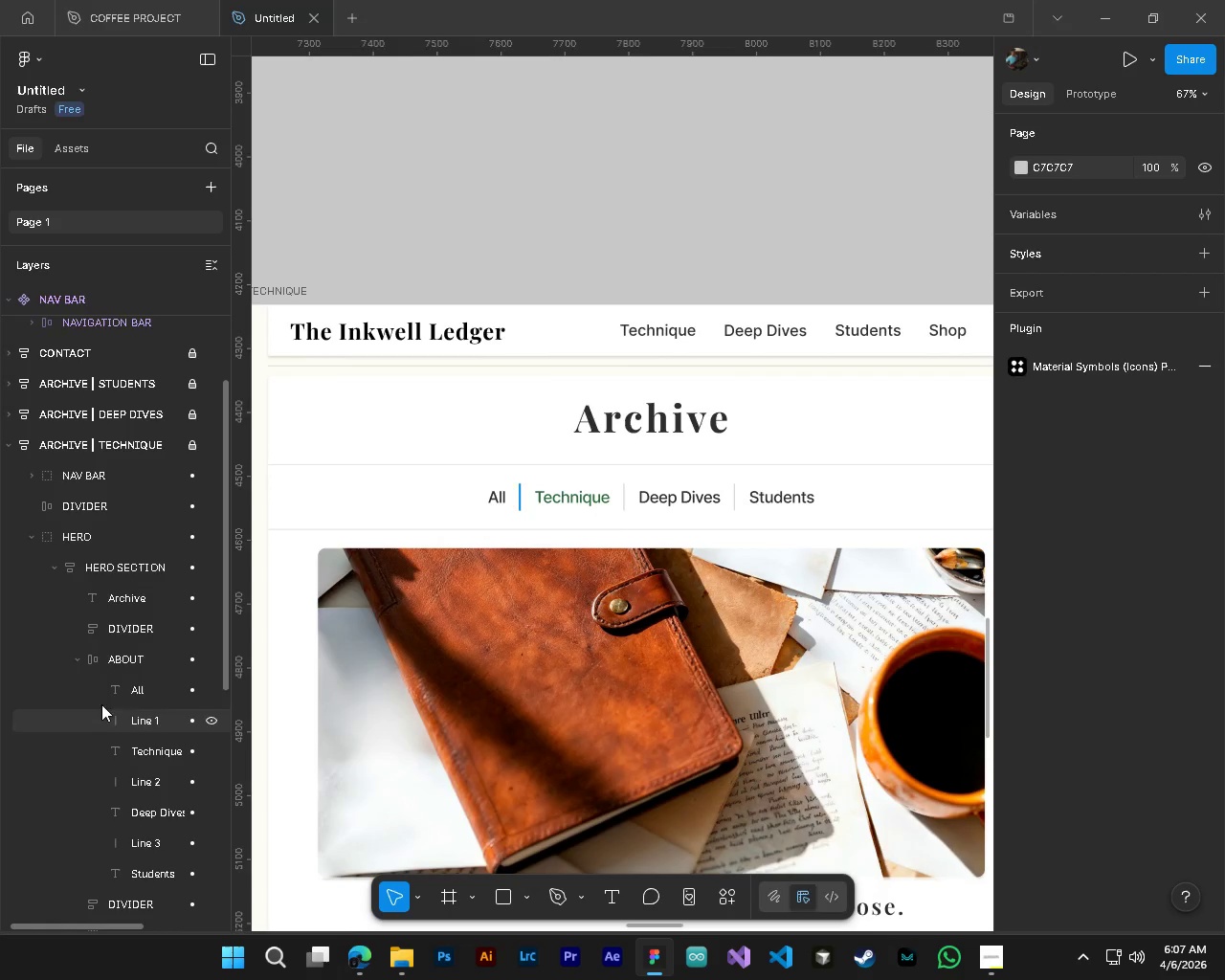 
hold_key(key=ControlLeft, duration=0.33)
 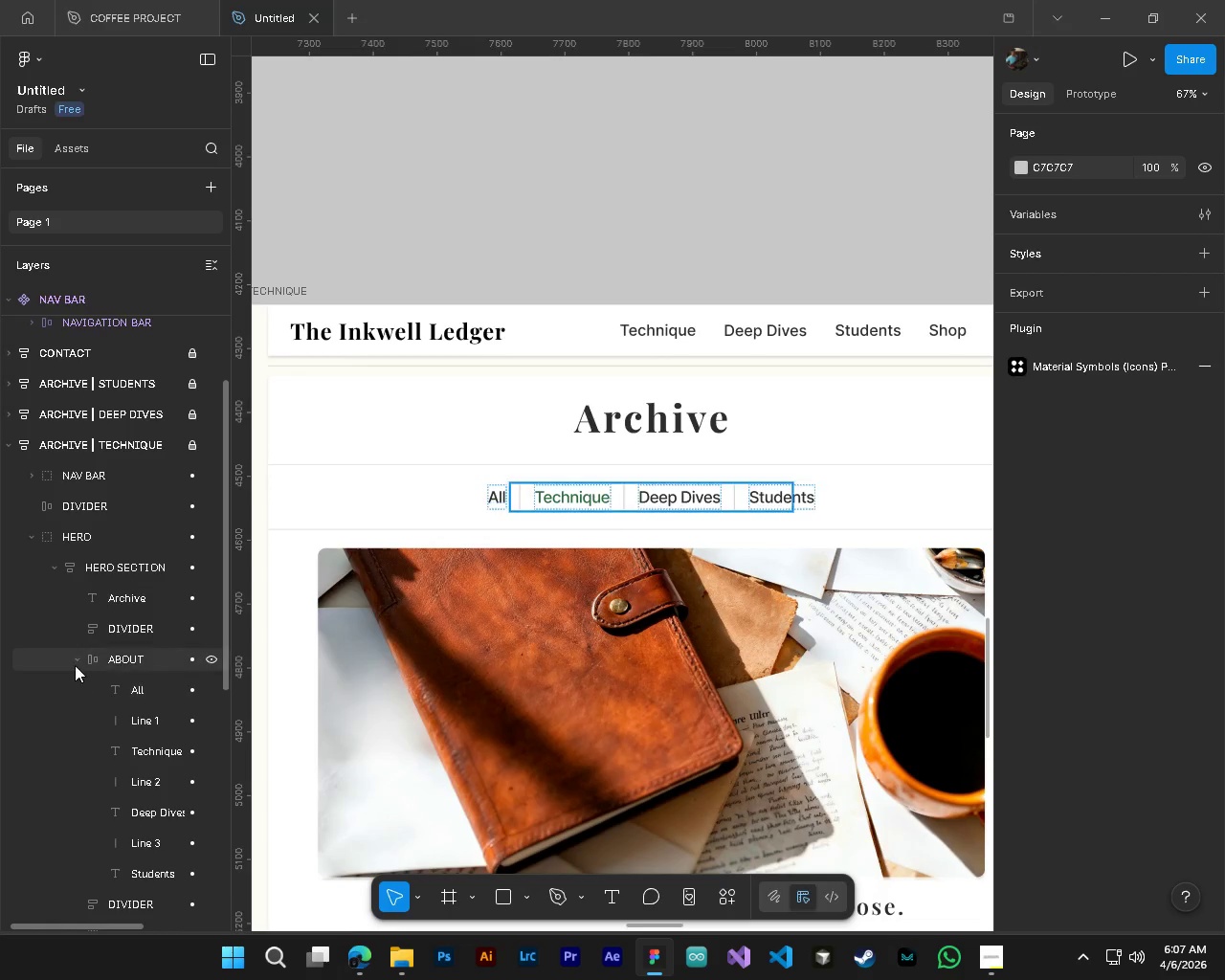 
left_click([74, 663])
 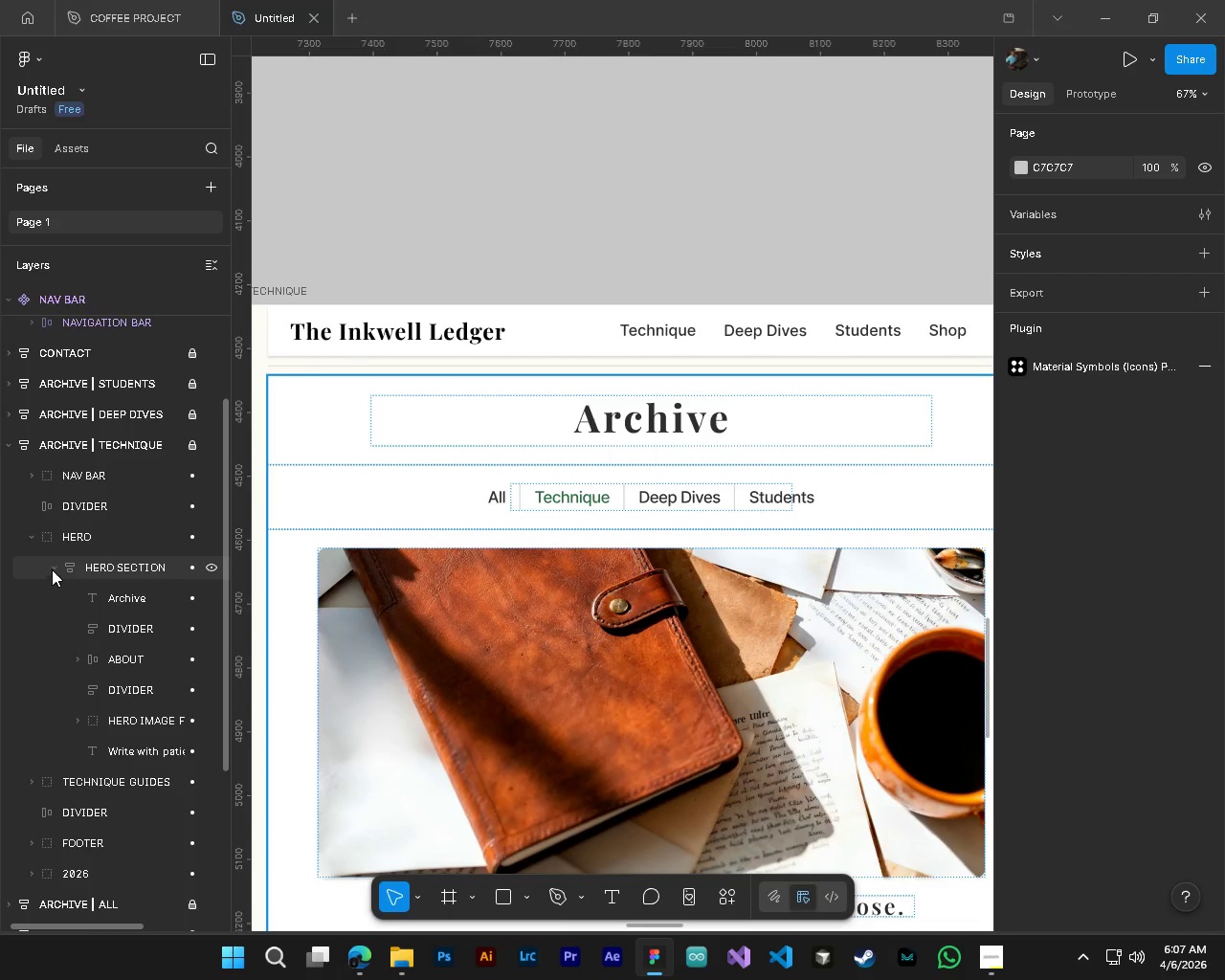 
left_click([54, 568])
 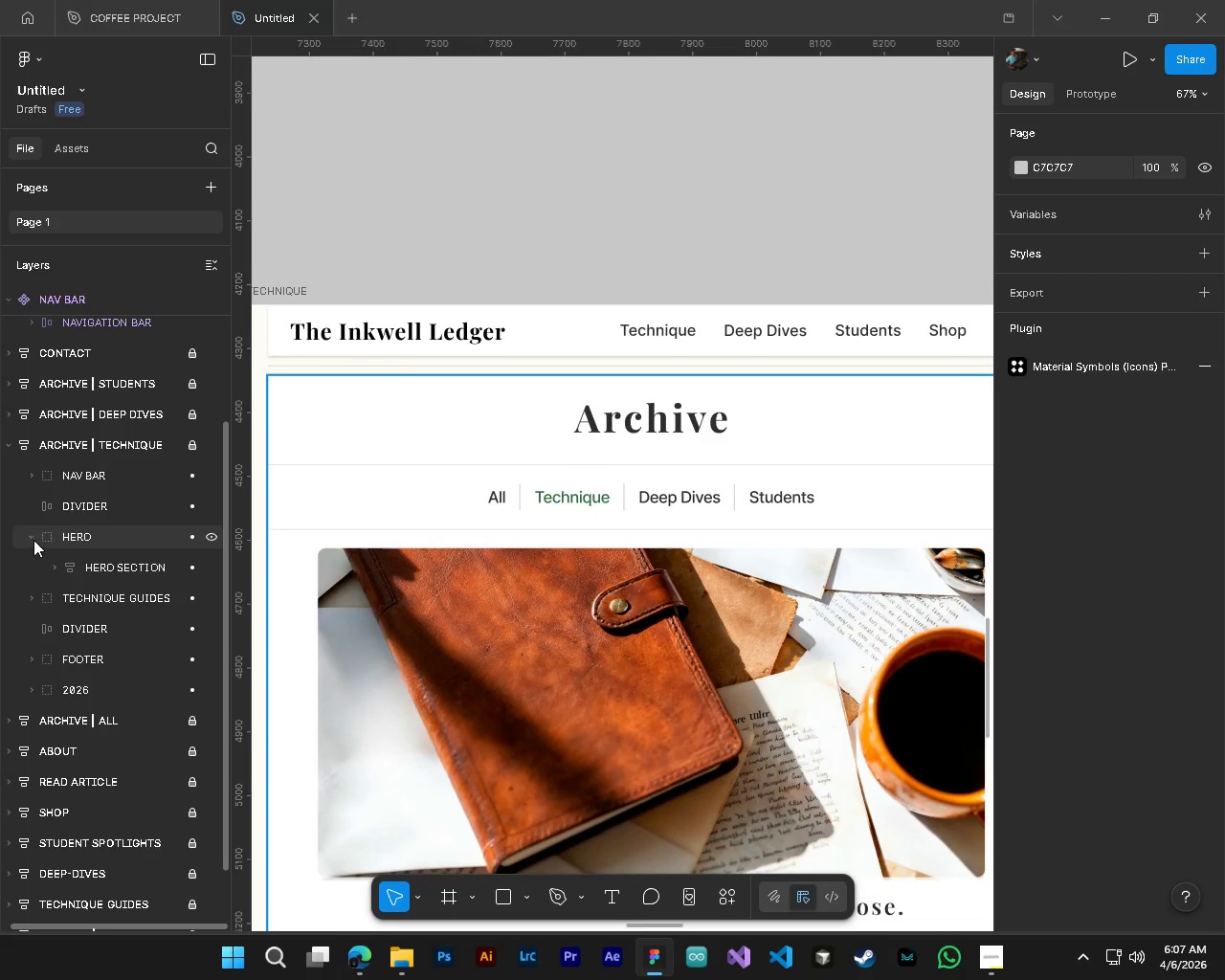 
left_click([31, 539])
 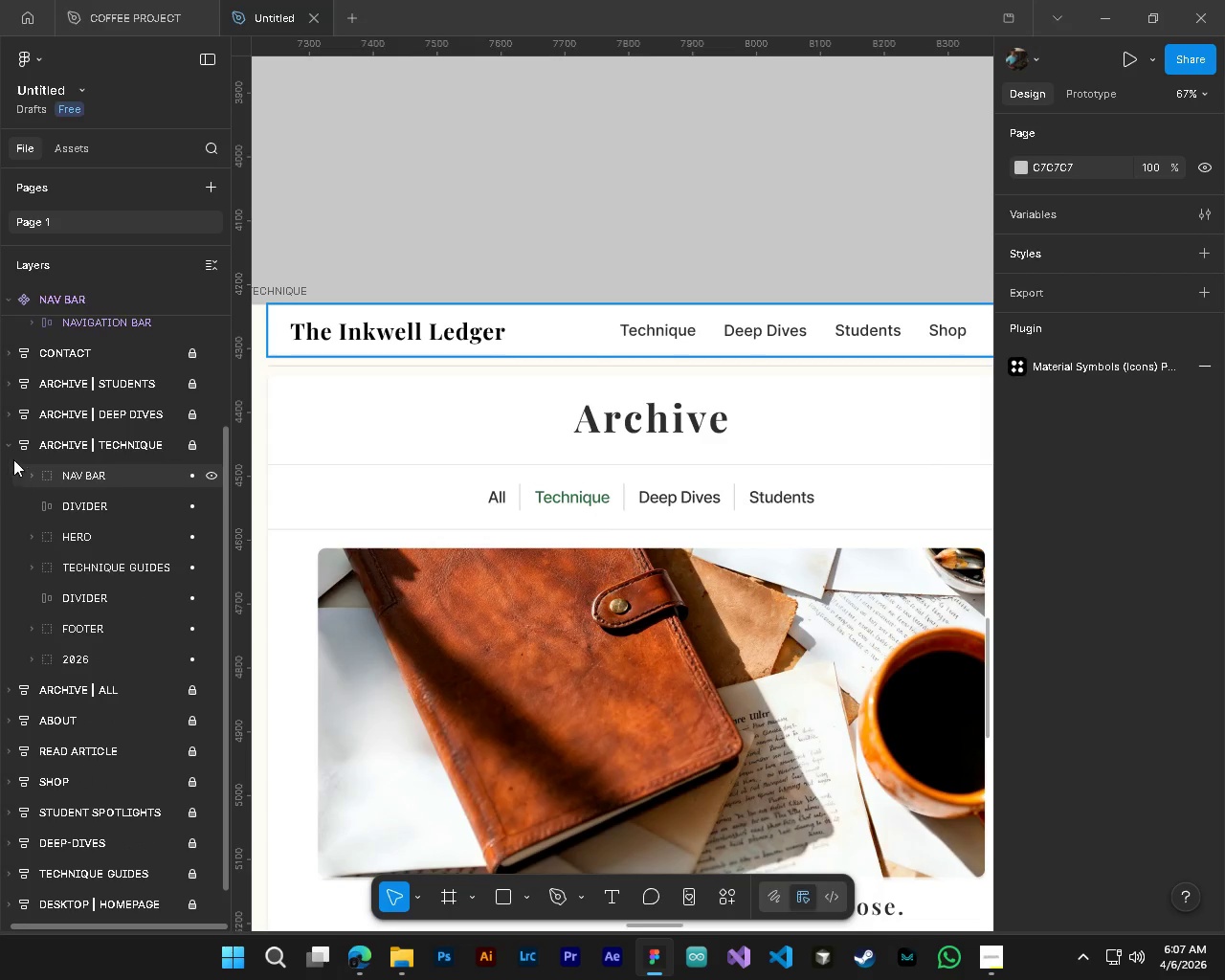 
left_click([10, 453])
 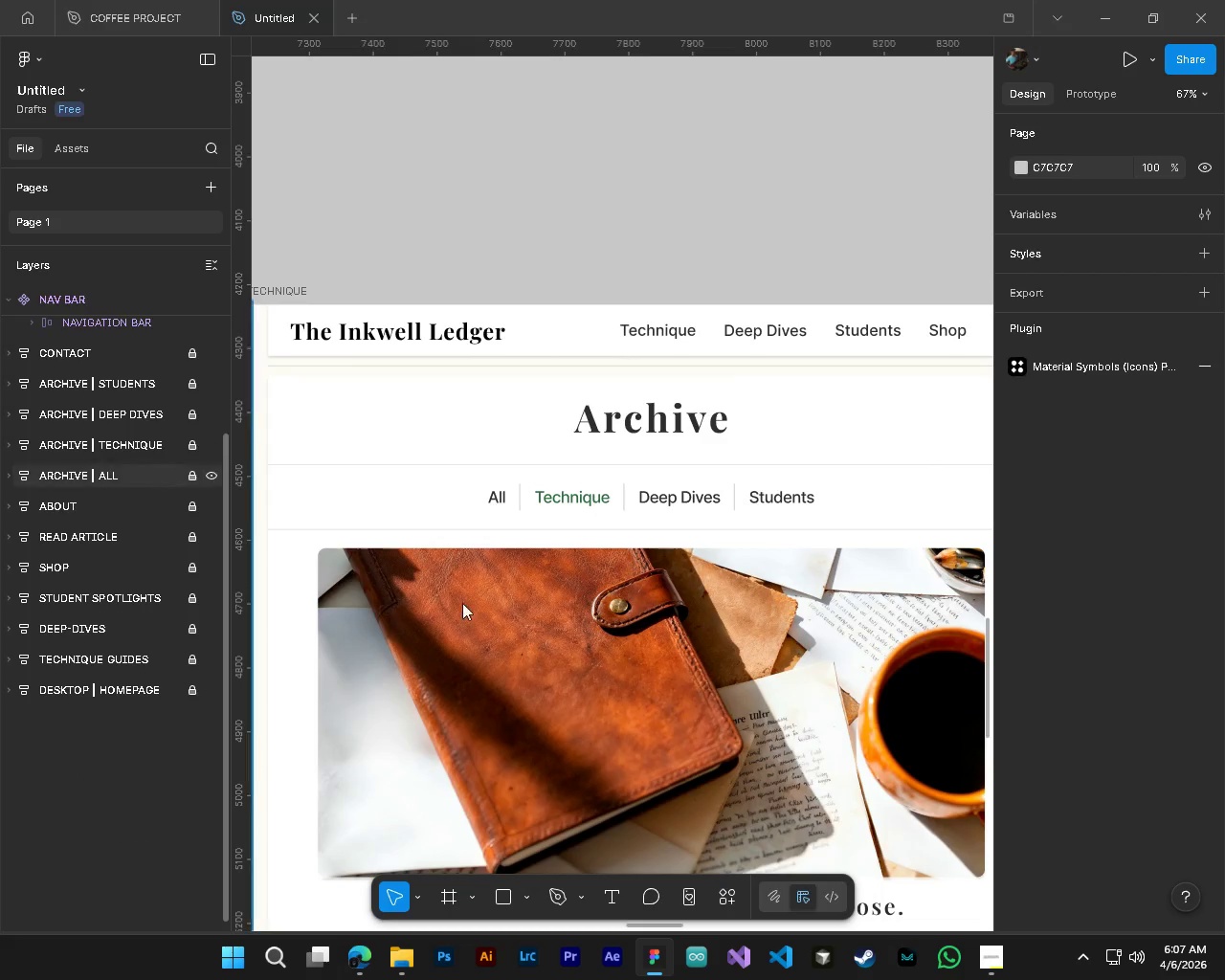 
hold_key(key=ControlLeft, duration=0.55)
 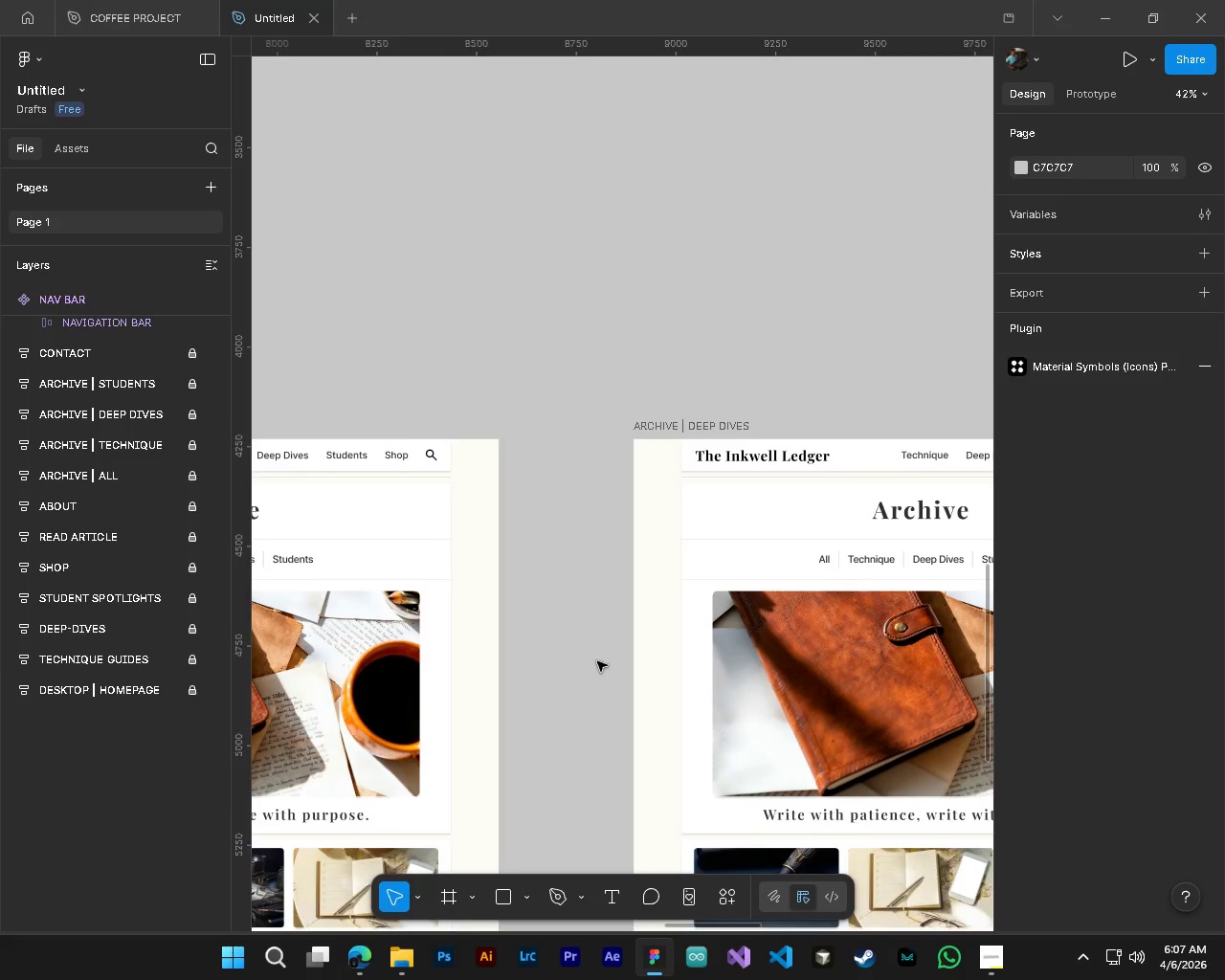 
hold_key(key=AltLeft, duration=0.52)
 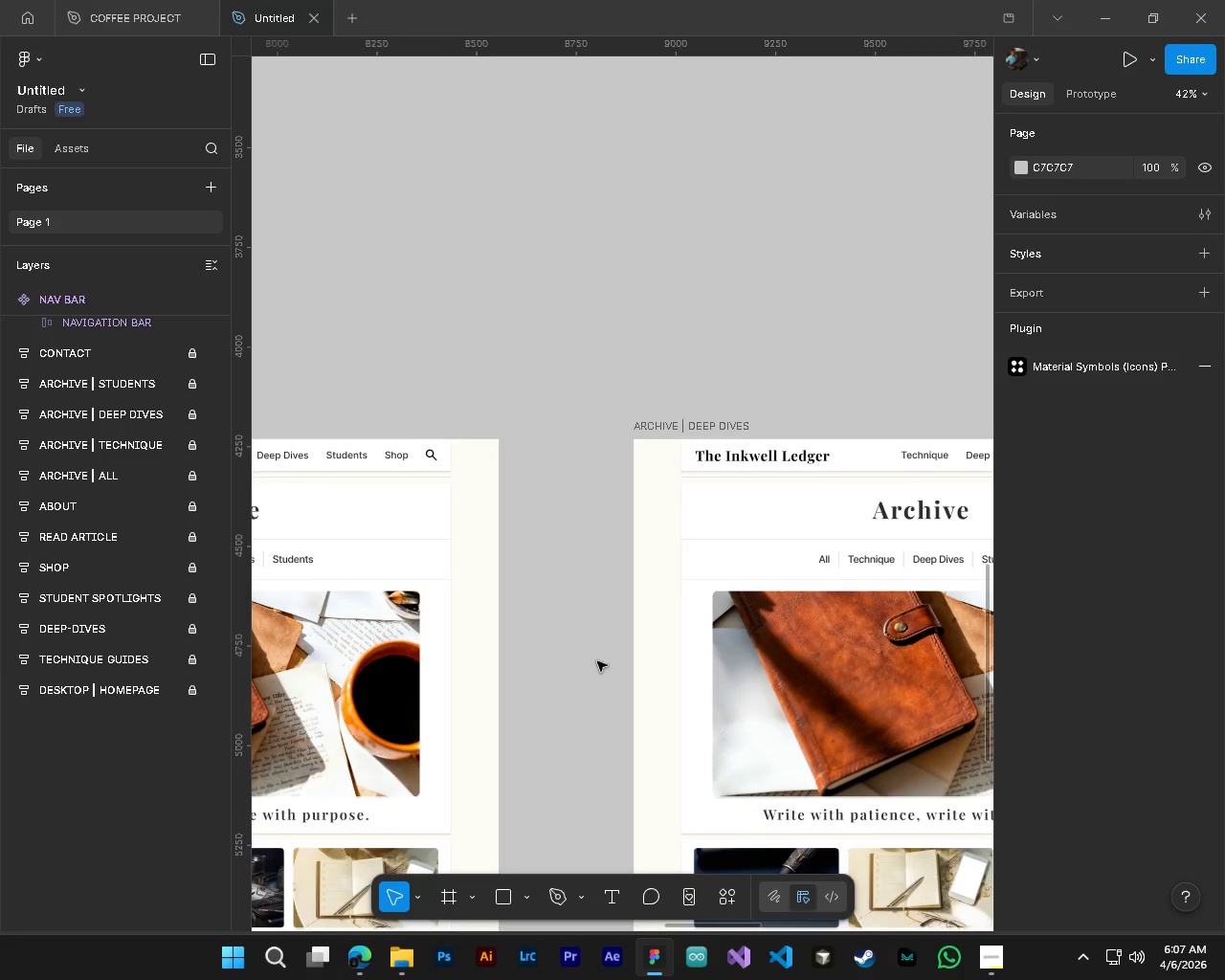 
key(Shift+ShiftLeft)
 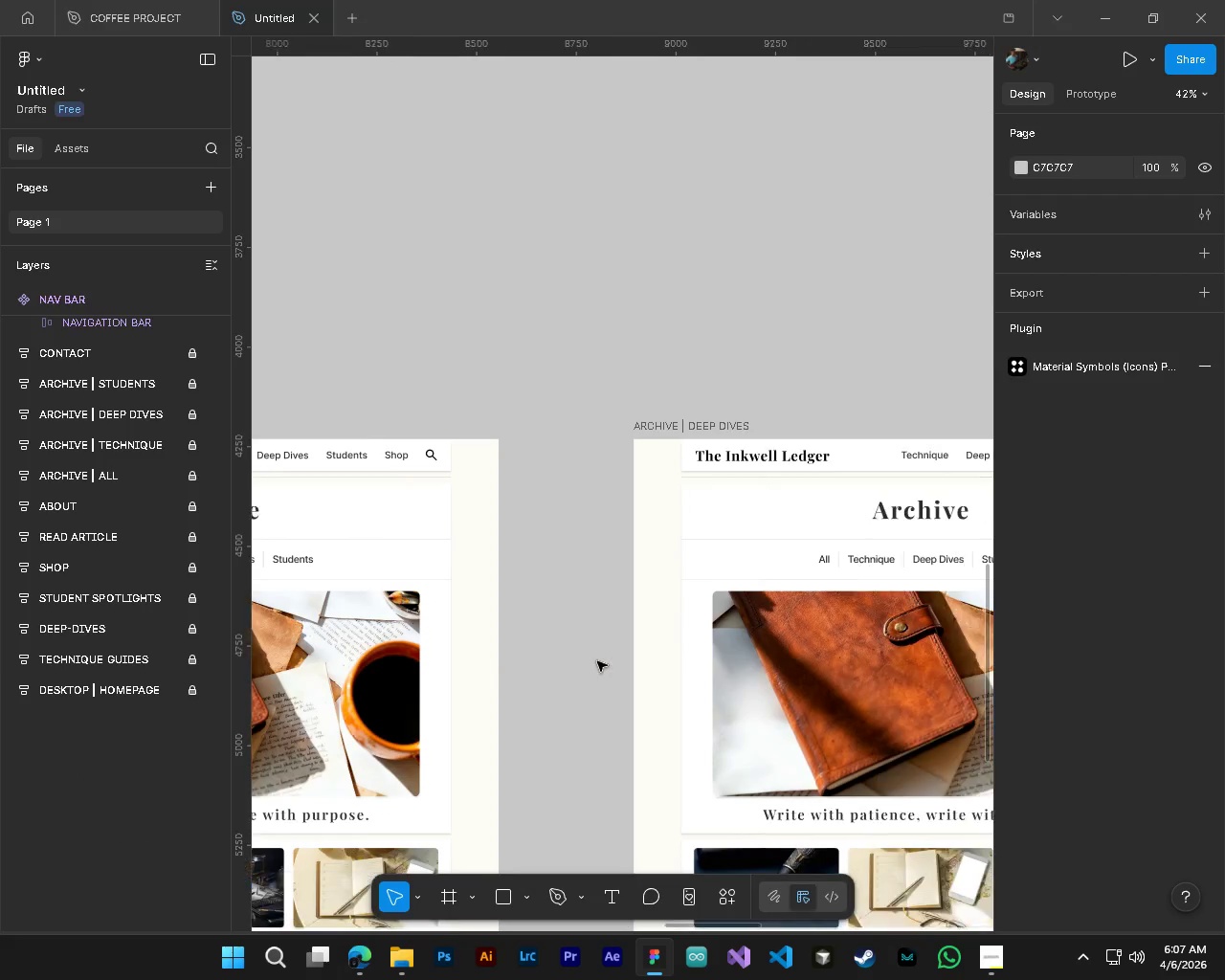 
hold_key(key=ControlLeft, duration=0.34)
 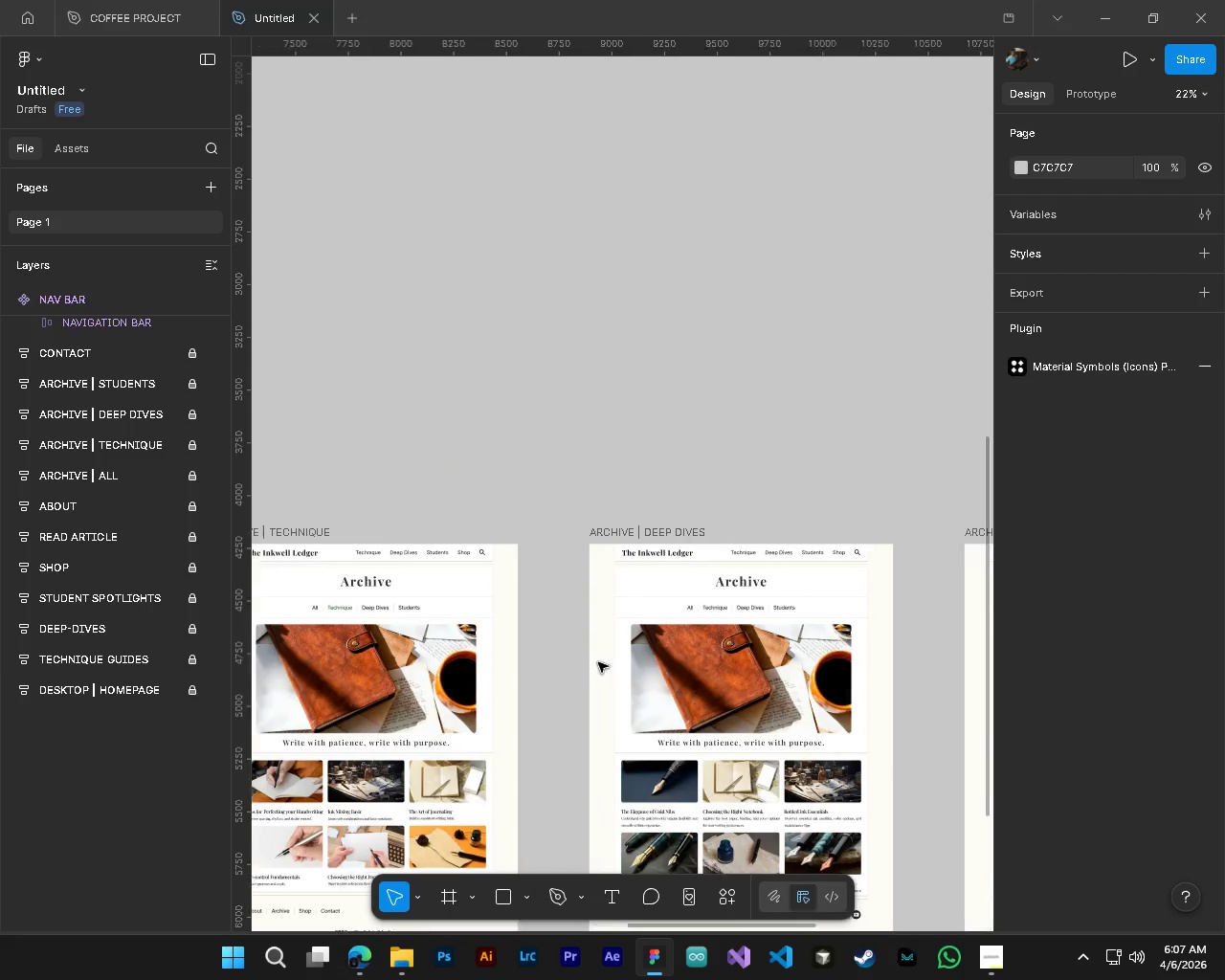 
key(Alt+Control+AltLeft)
 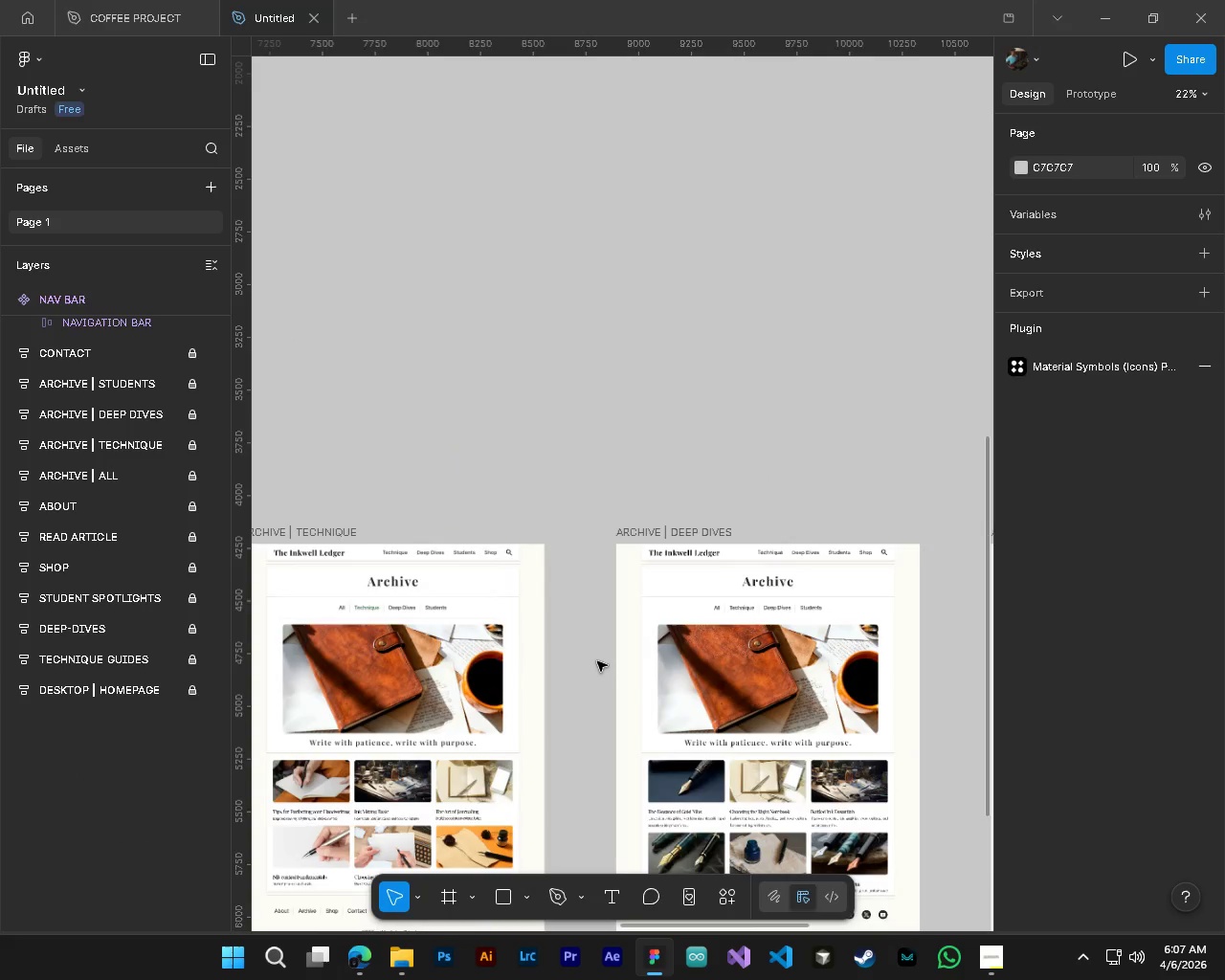 
hold_key(key=ShiftLeft, duration=0.55)
 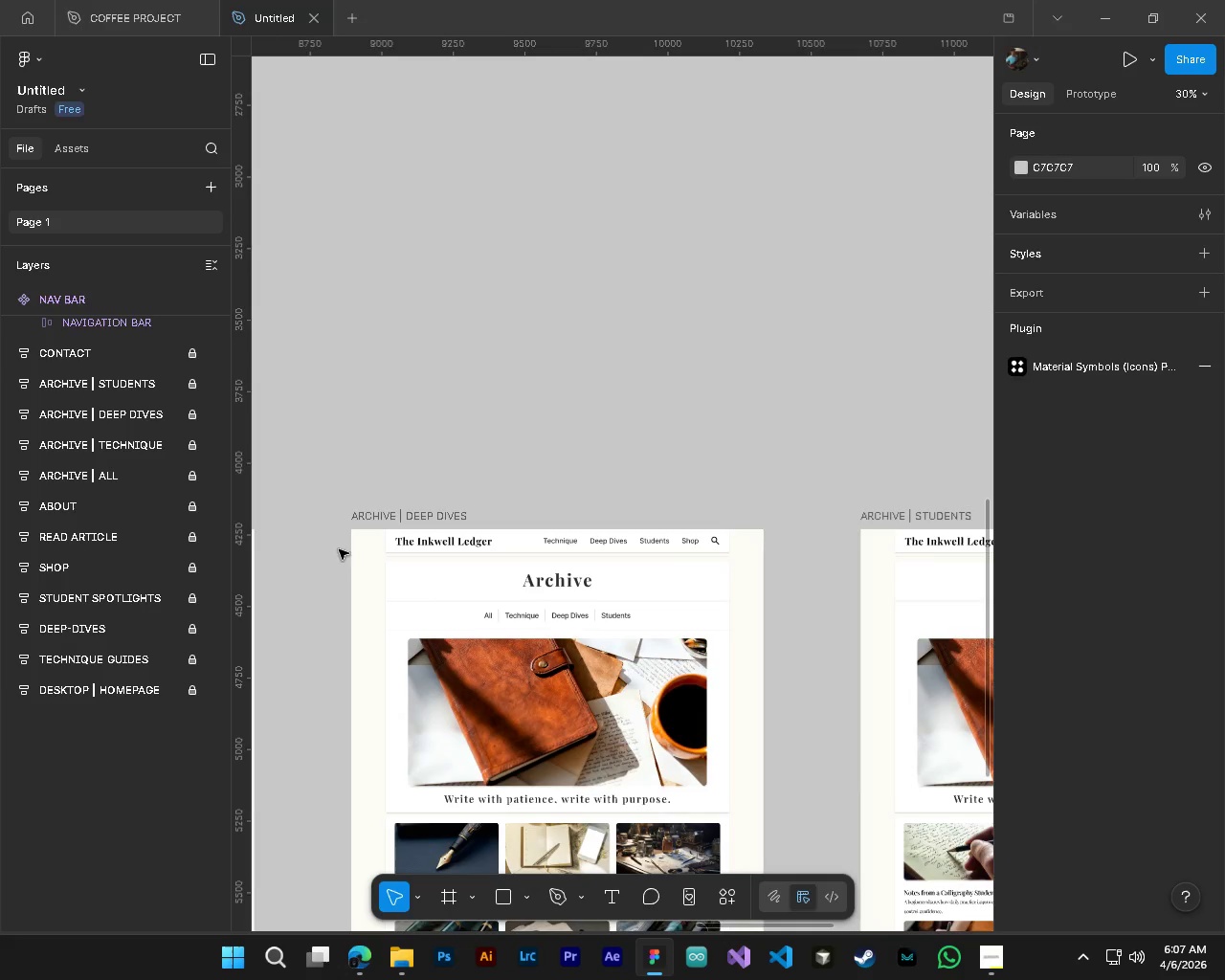 
scroll: coordinate [597, 661], scroll_direction: down, amount: 15.0
 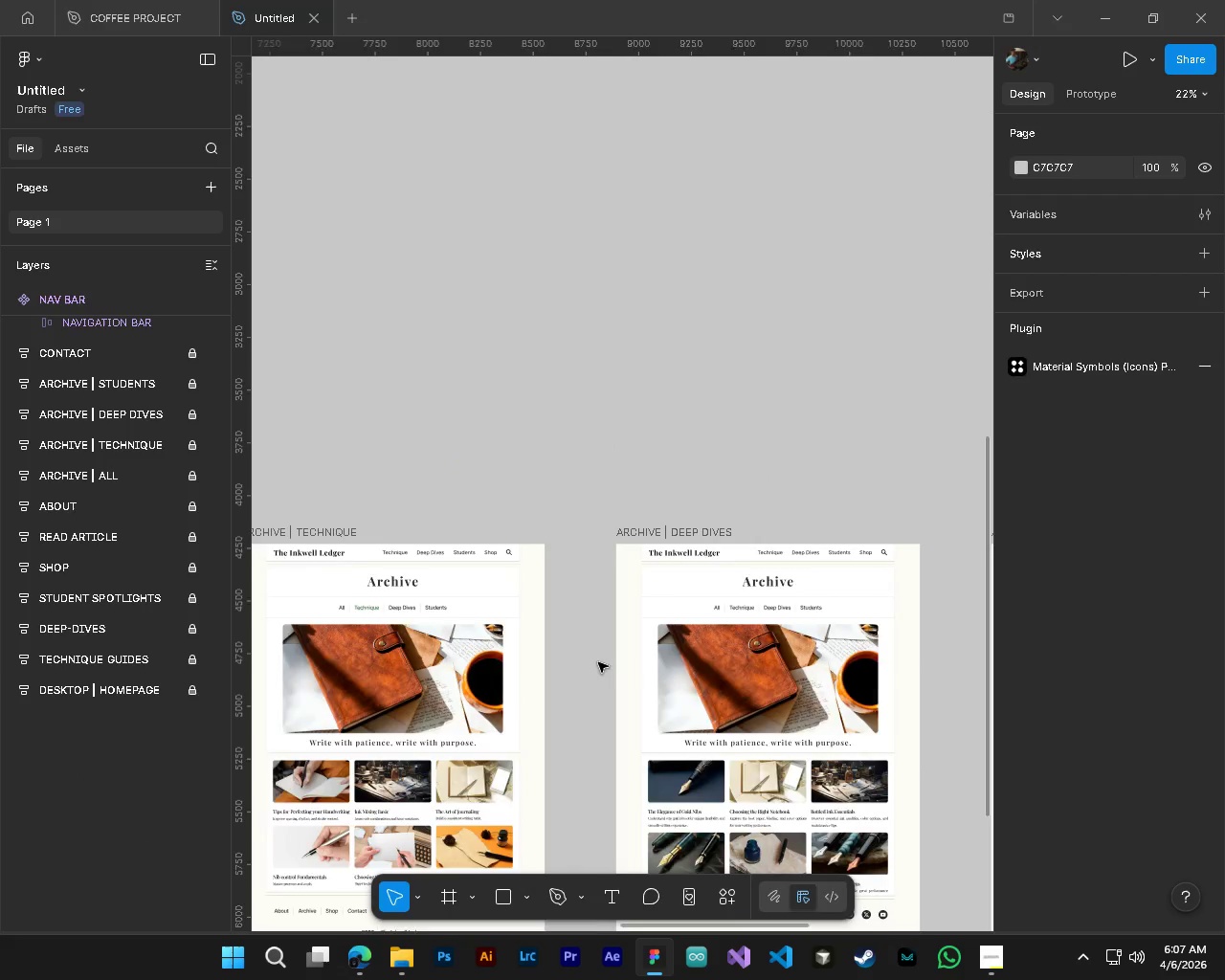 
hold_key(key=ControlLeft, duration=0.38)
hold_key(key=AltLeft, duration=0.36)
scroll: coordinate [638, 584], scroll_direction: down, amount: 1.0
 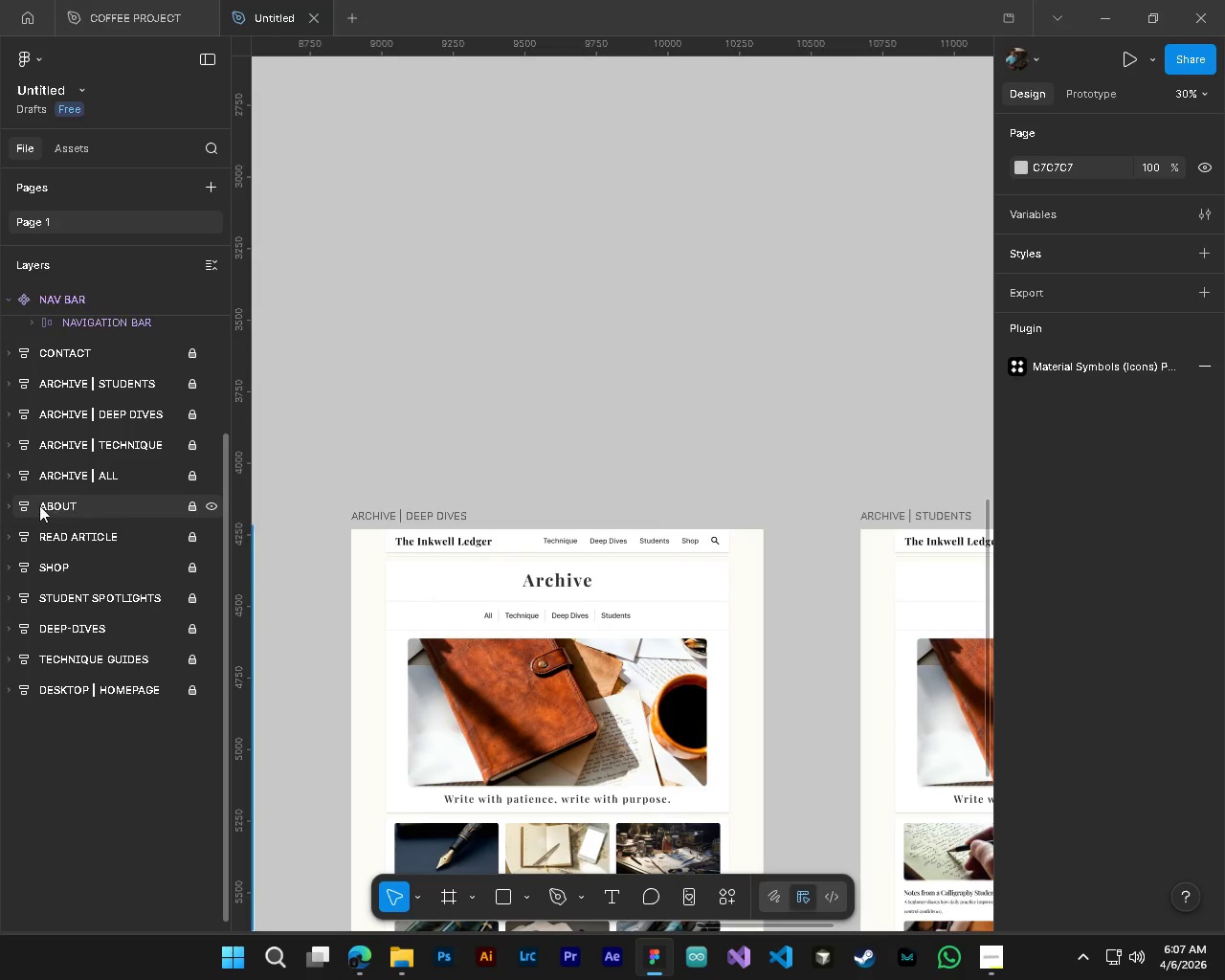 
left_click([9, 423])
 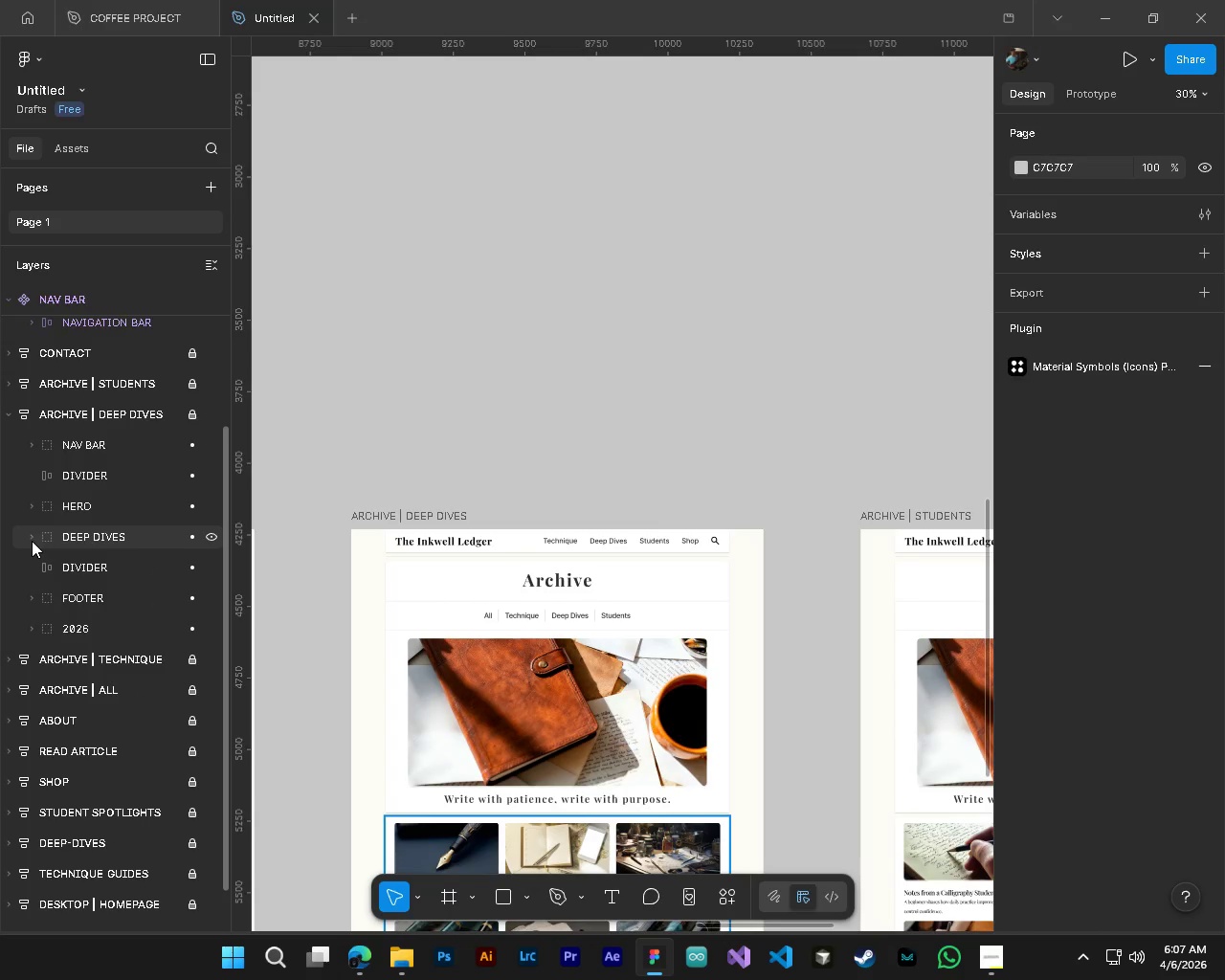 
left_click([32, 514])
 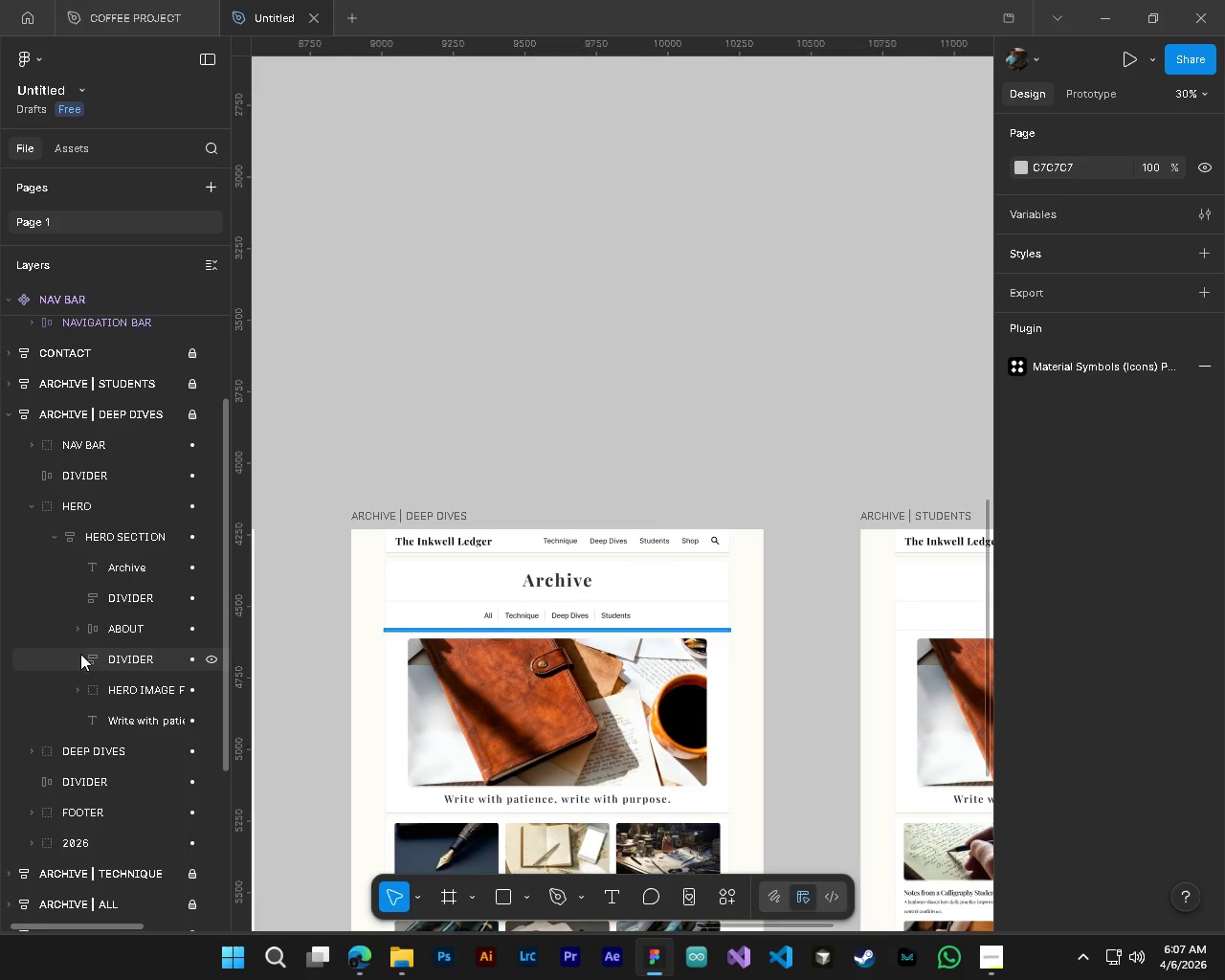 
left_click([80, 632])
 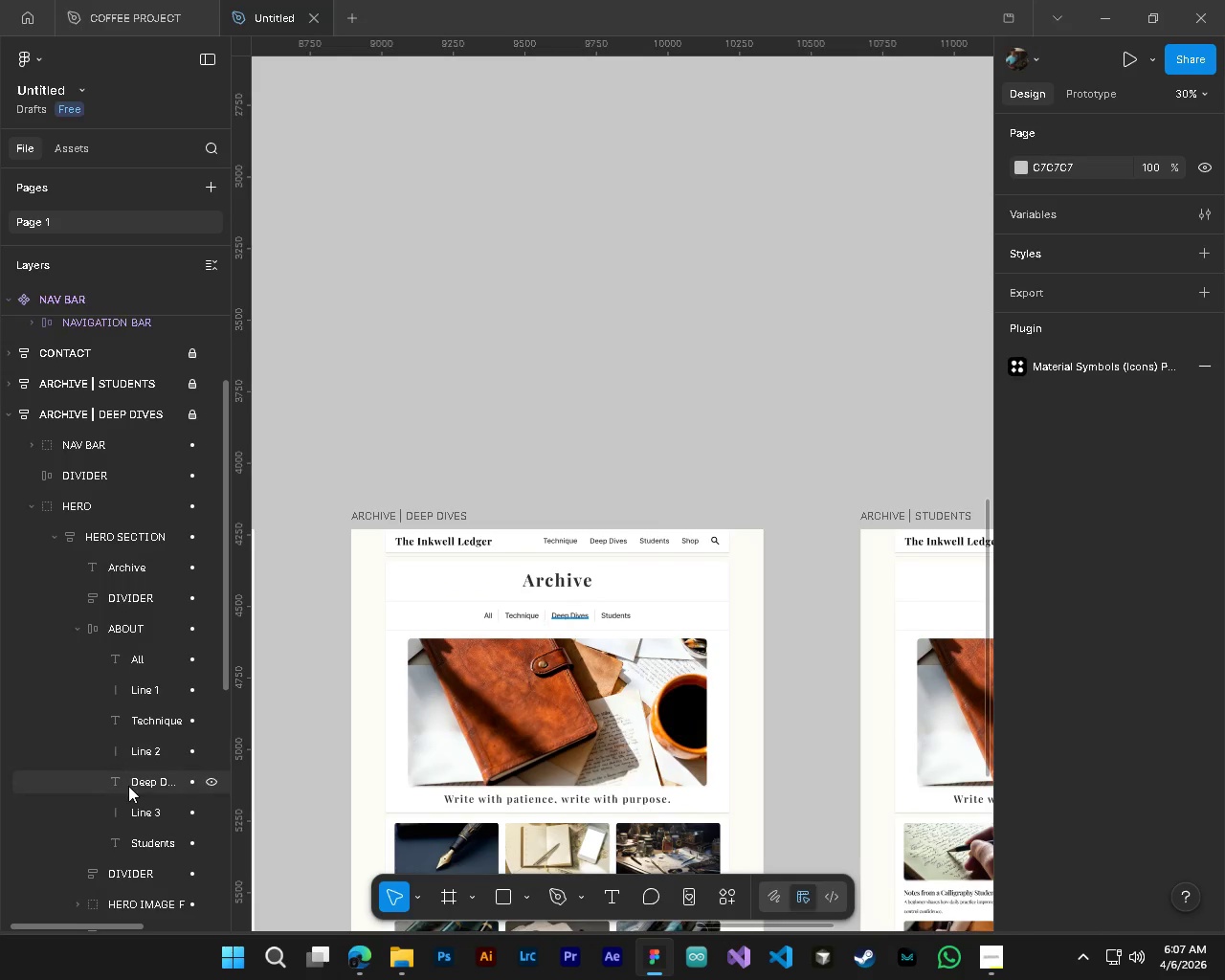 
left_click([128, 786])
 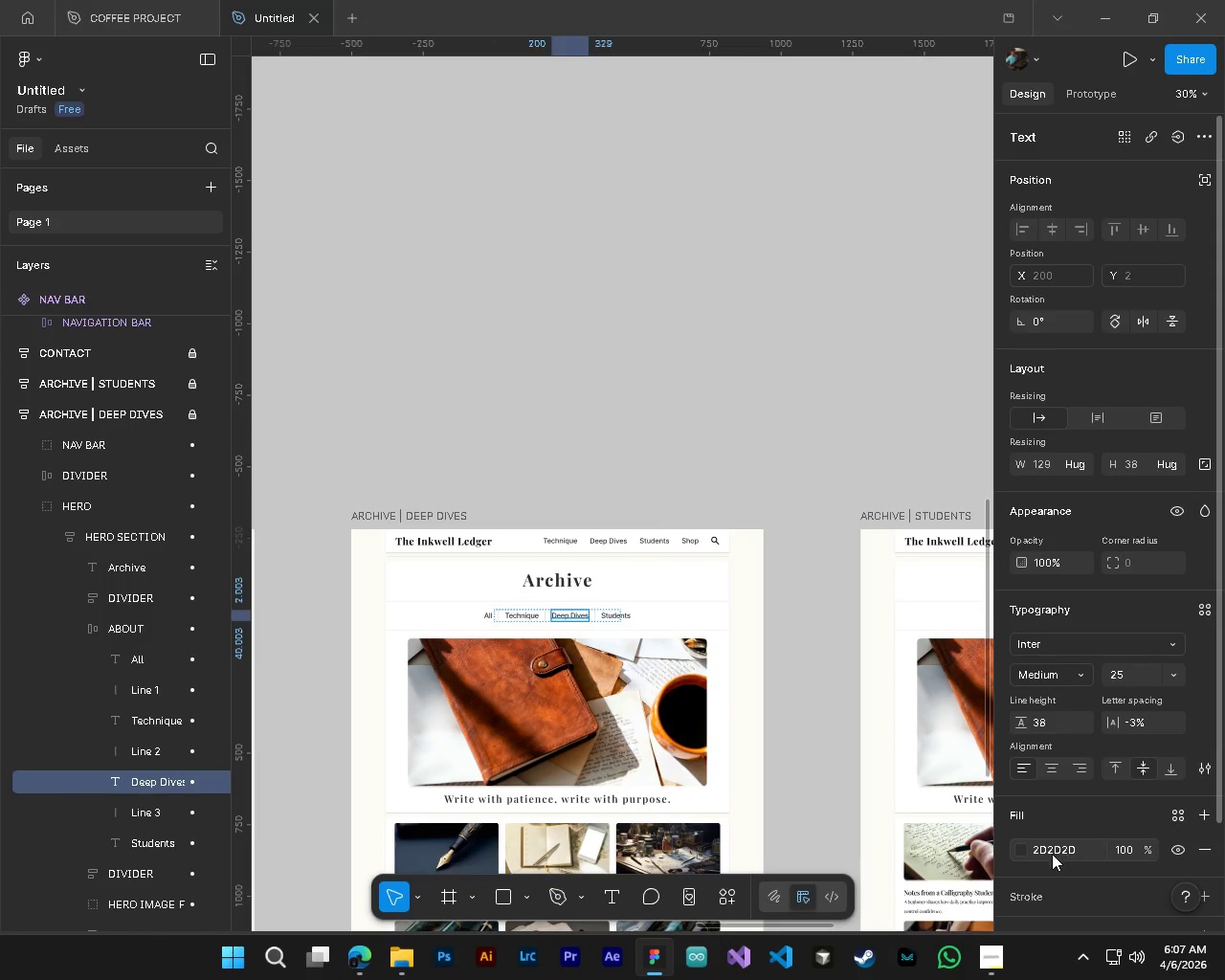 
left_click([1021, 849])
 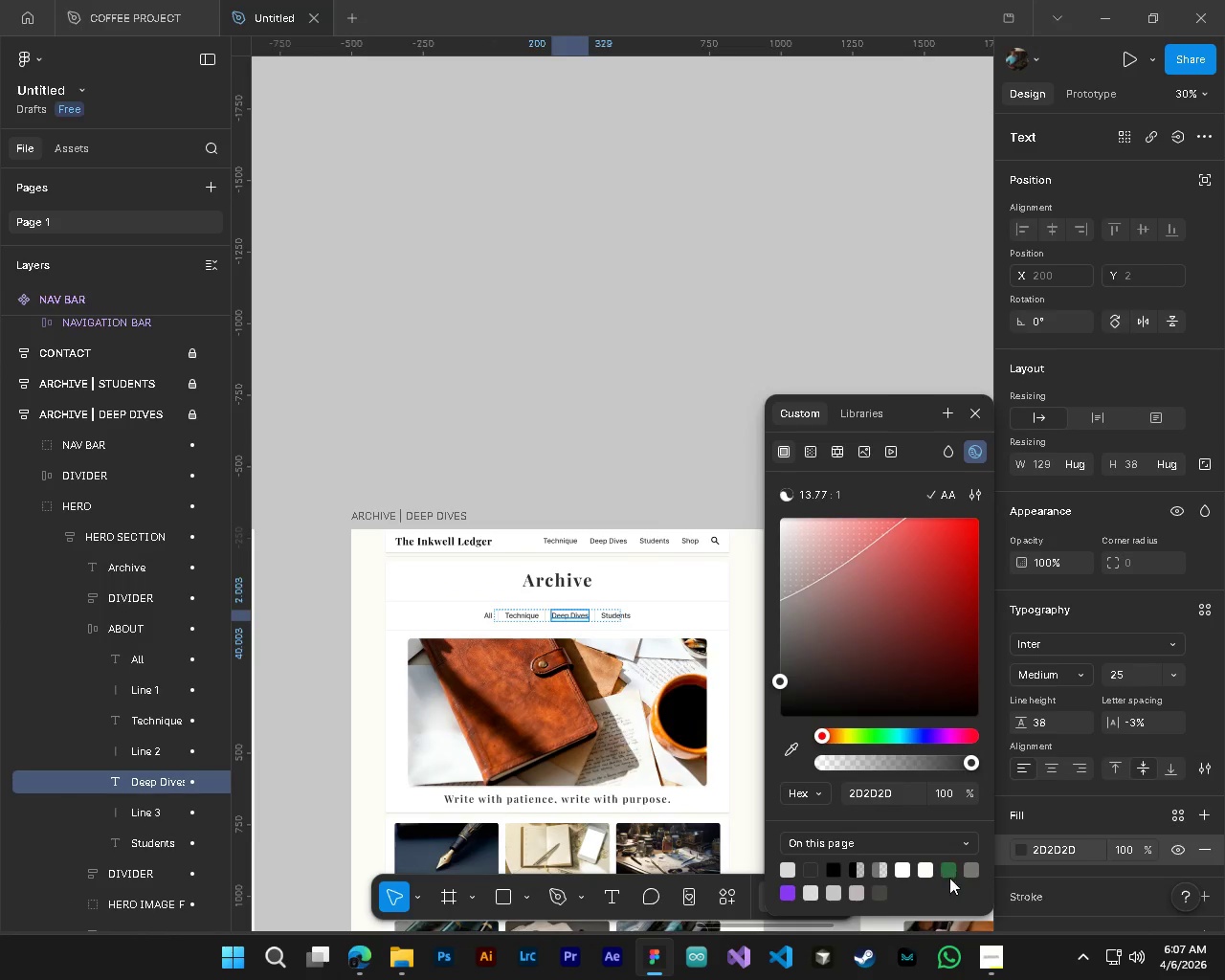 
left_click([947, 868])
 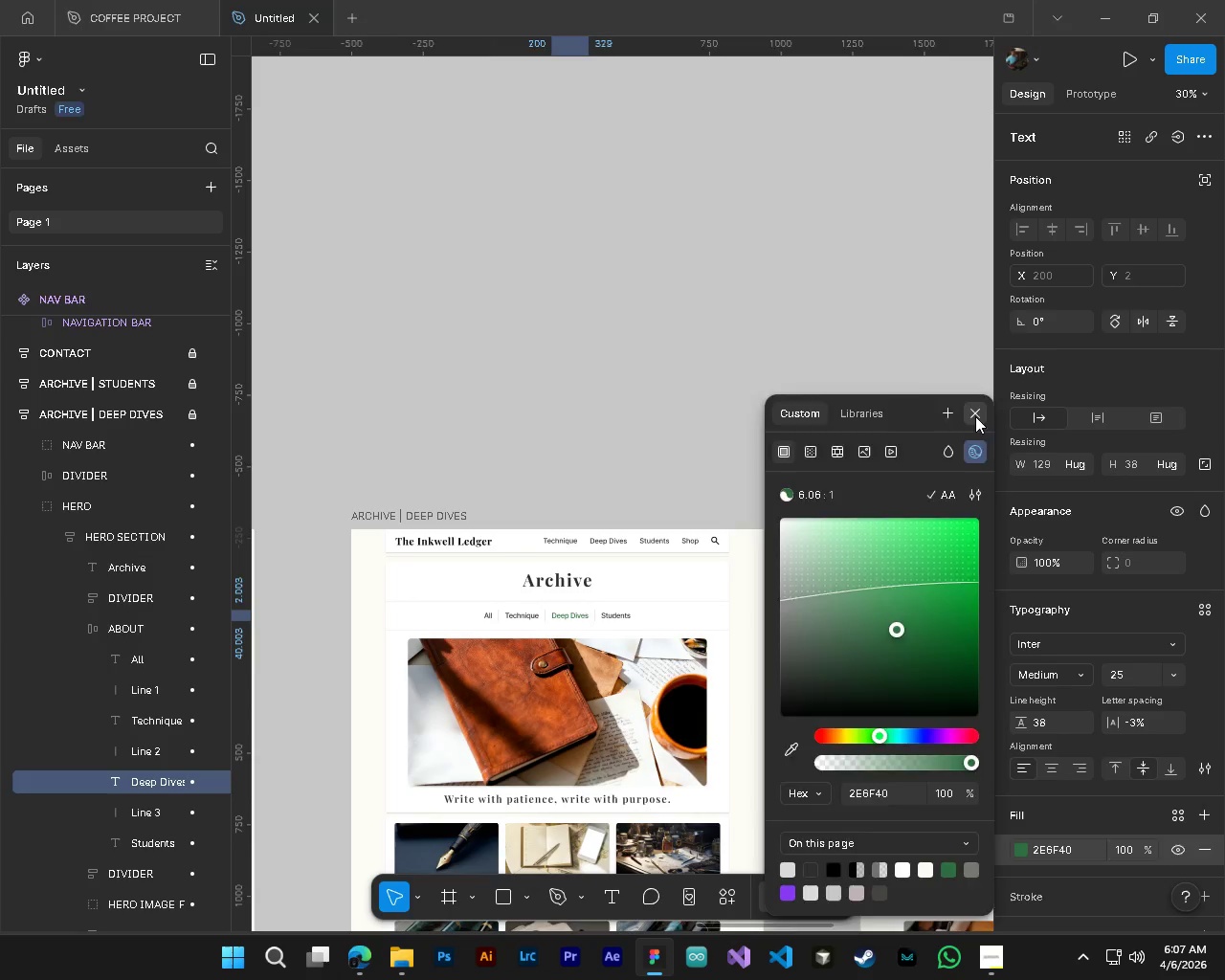 
double_click([830, 411])
 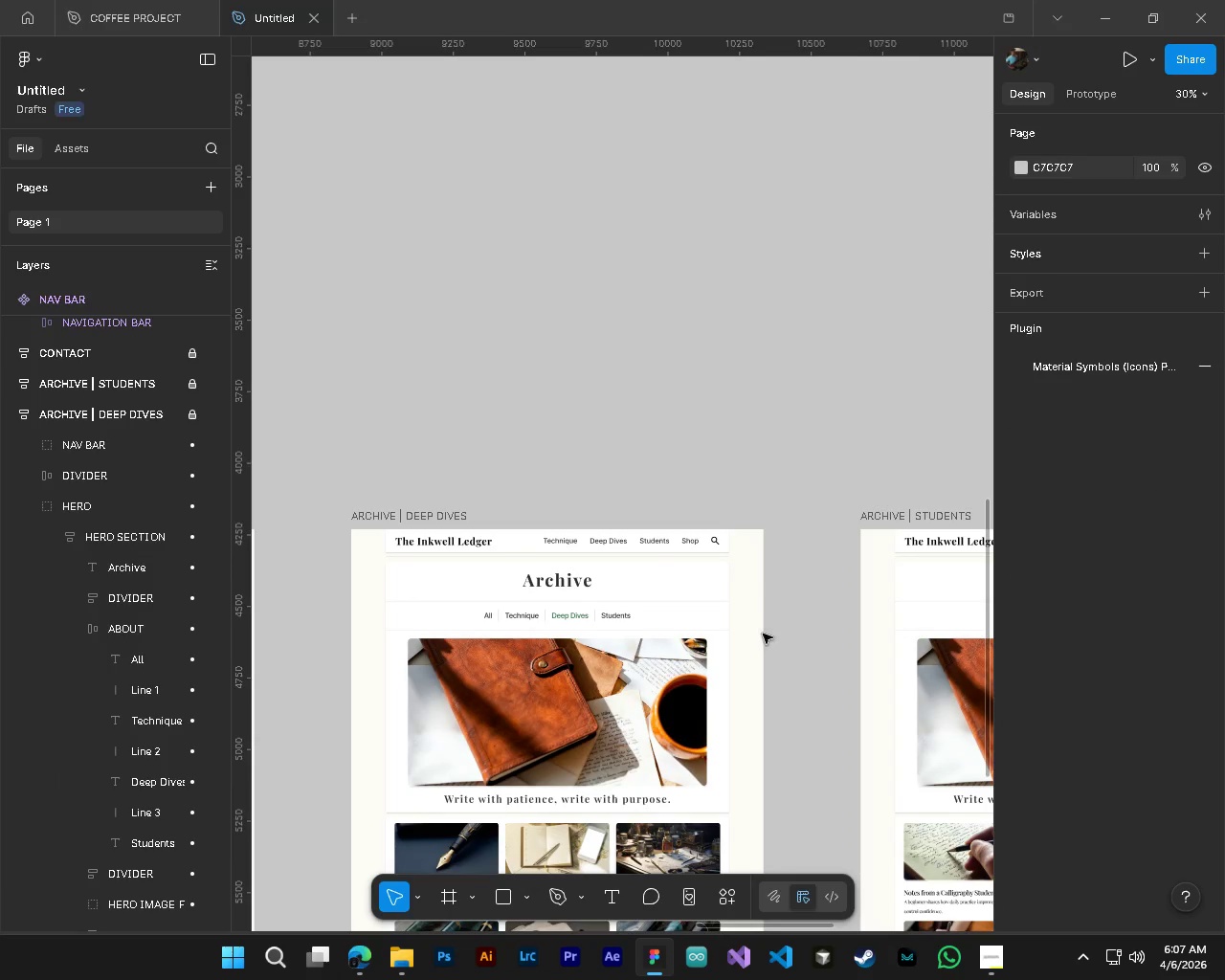 
scroll: coordinate [682, 665], scroll_direction: down, amount: 8.0
 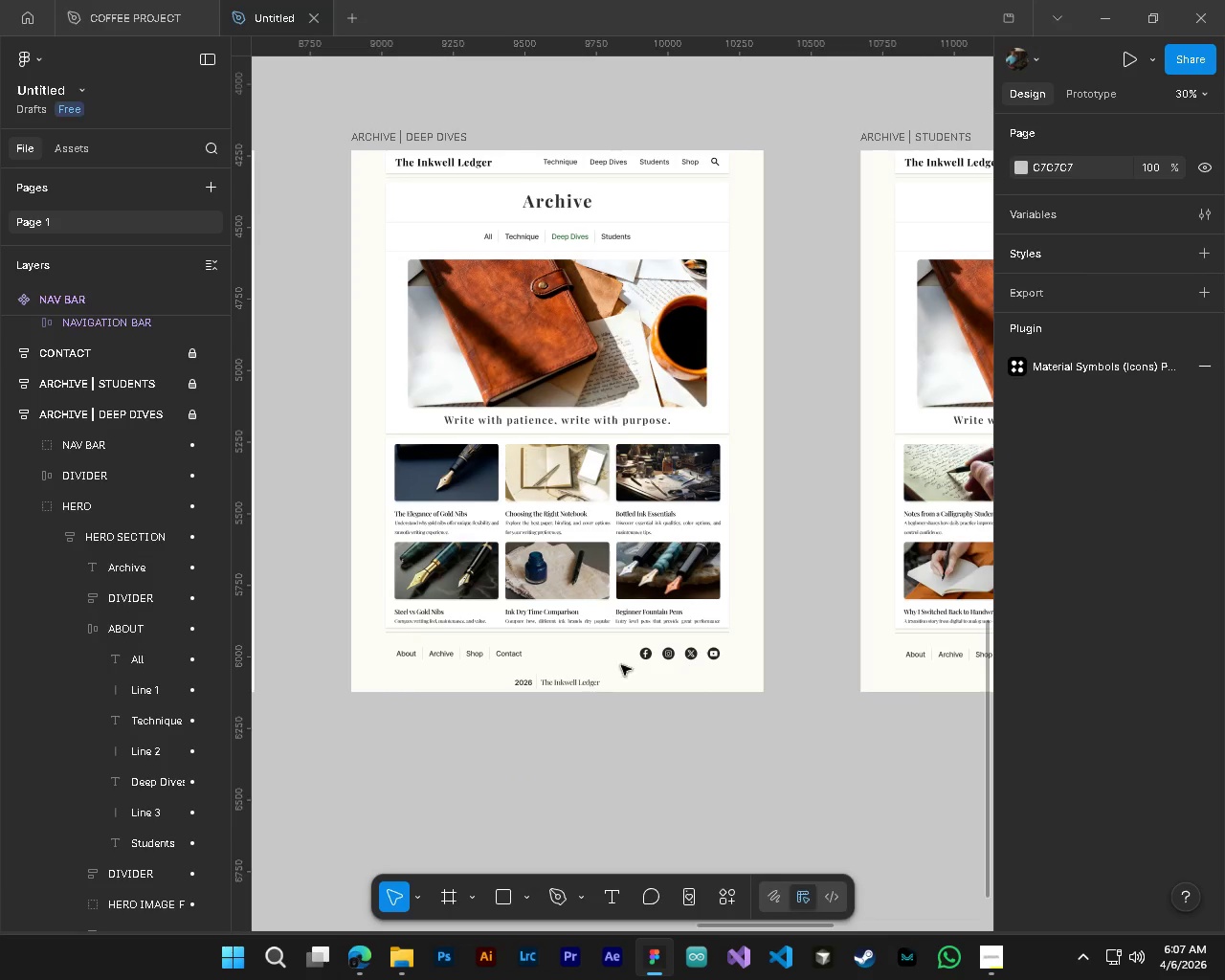 
hold_key(key=ControlLeft, duration=1.14)
 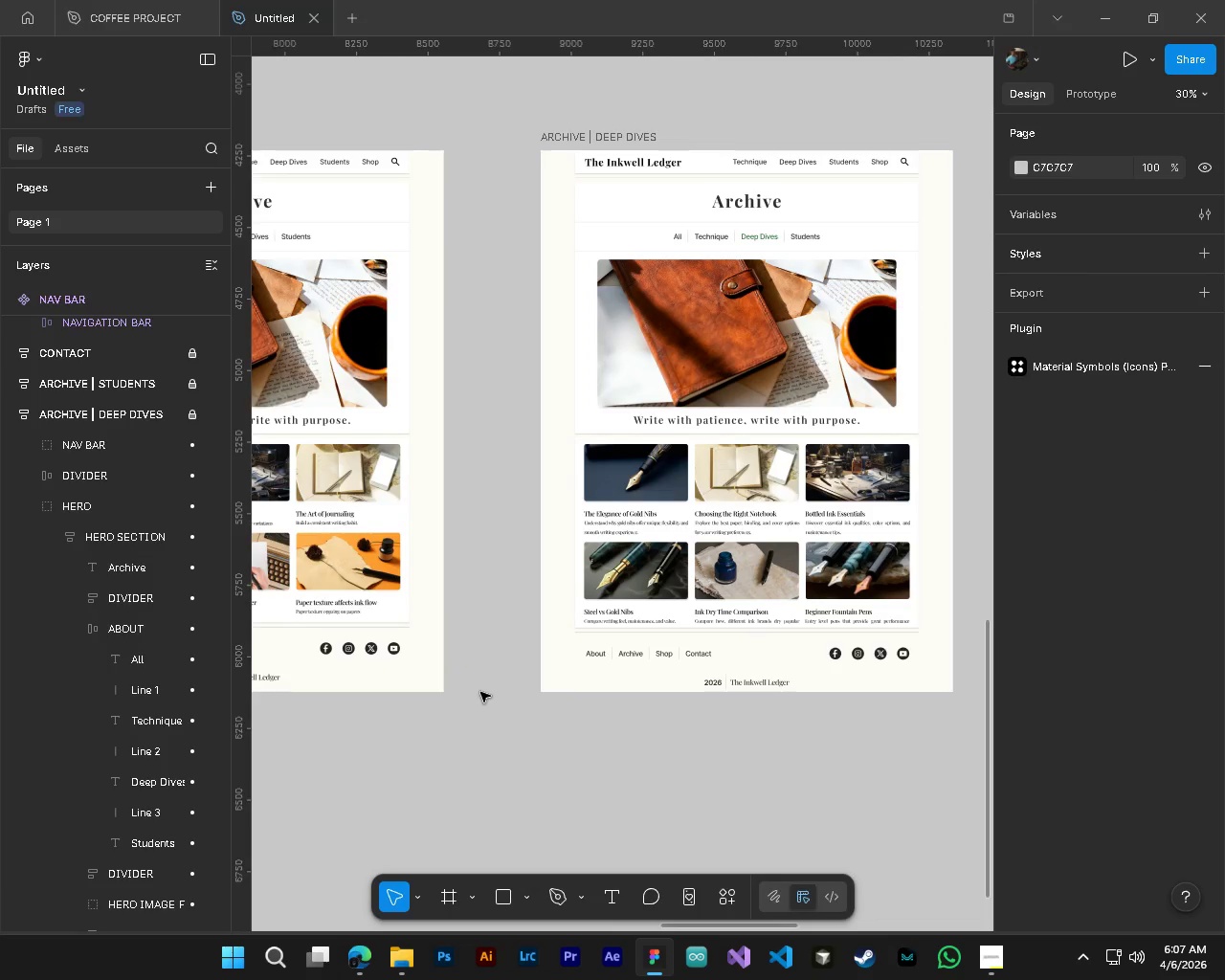 
hold_key(key=AltLeft, duration=1.09)
 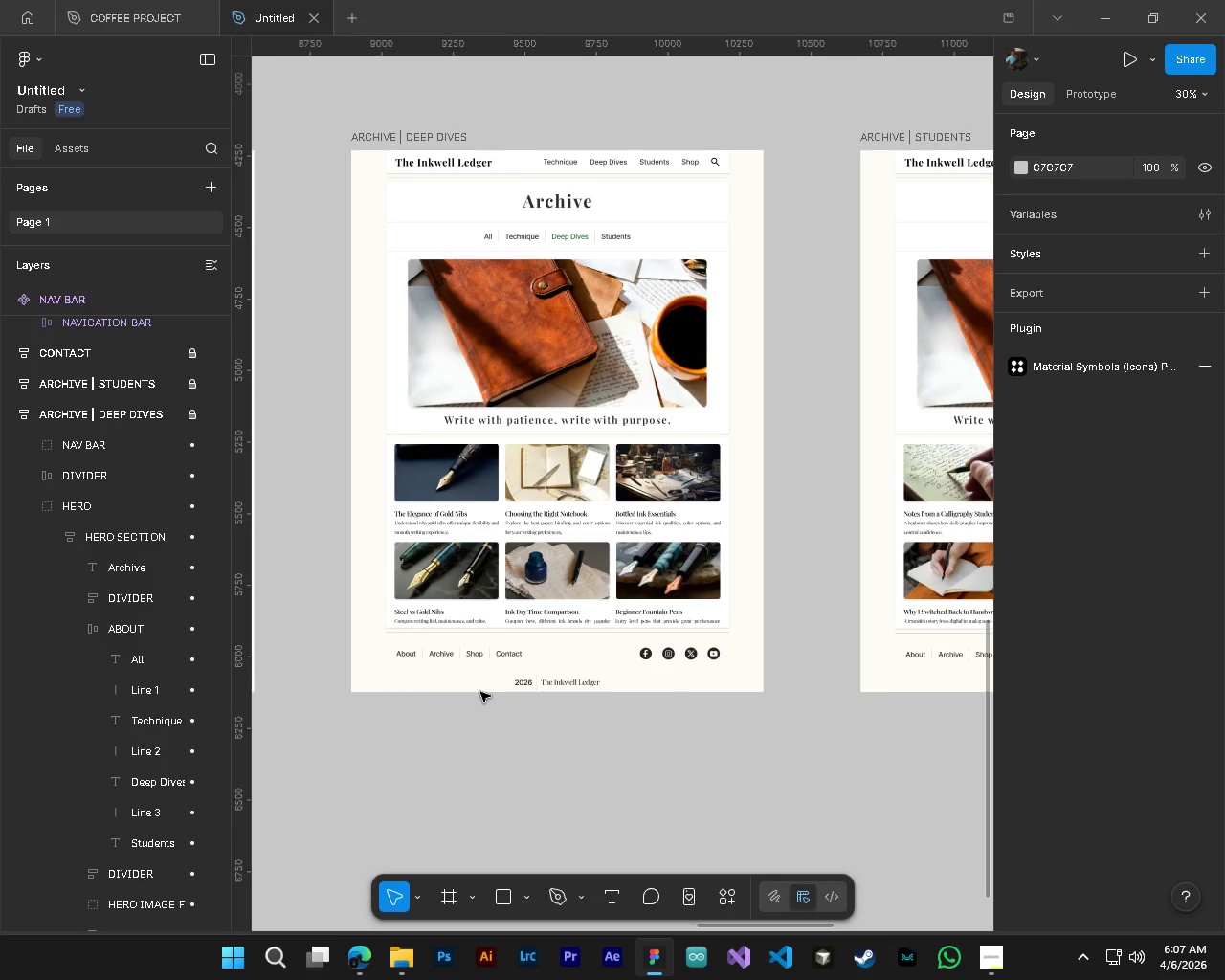 
hold_key(key=ShiftLeft, duration=1.52)
hold_key(key=ShiftLeft, duration=1.53)
scroll: coordinate [481, 693], scroll_direction: up, amount: 16.0
 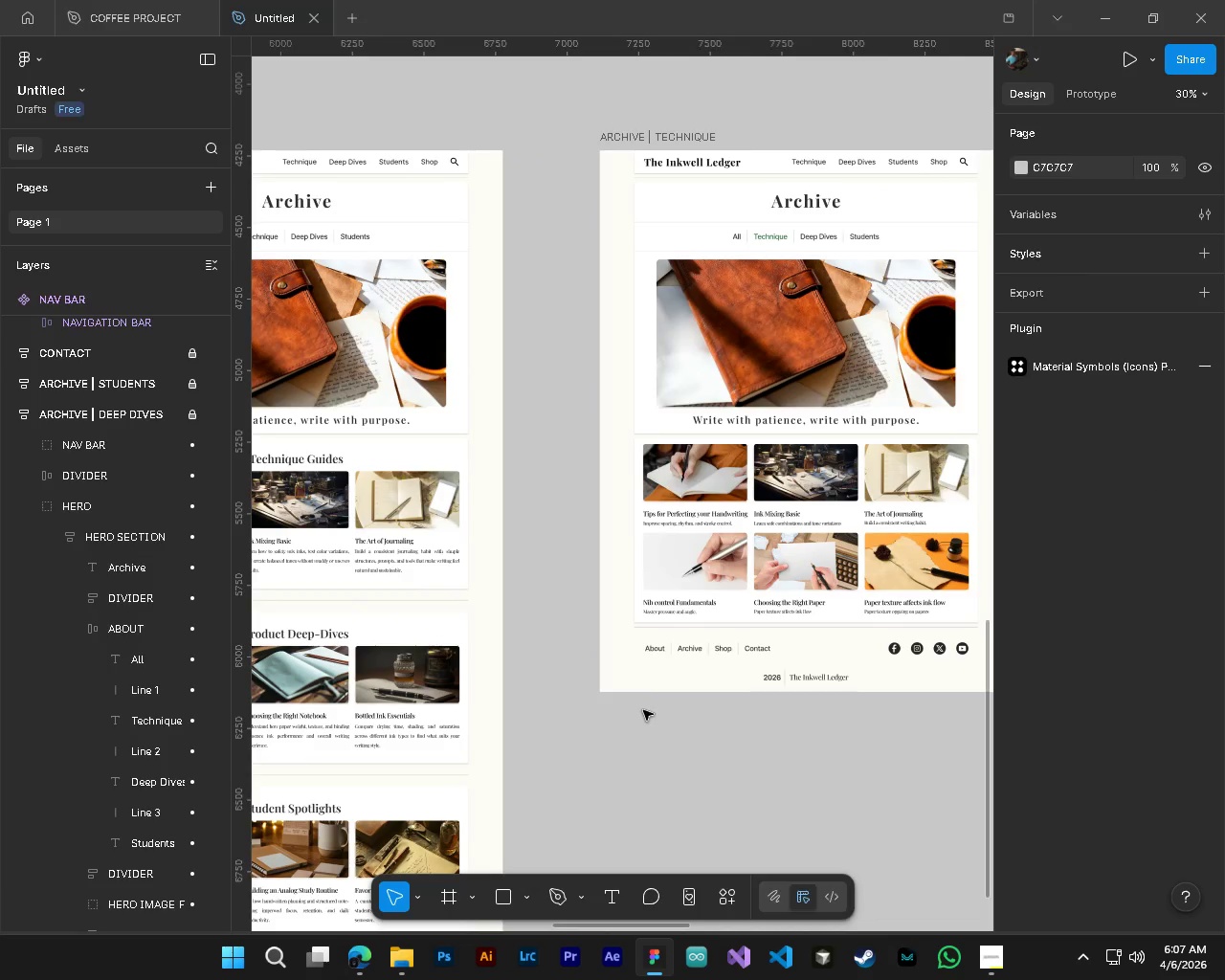 
hold_key(key=ShiftLeft, duration=0.67)
scroll: coordinate [643, 710], scroll_direction: up, amount: 1.0
 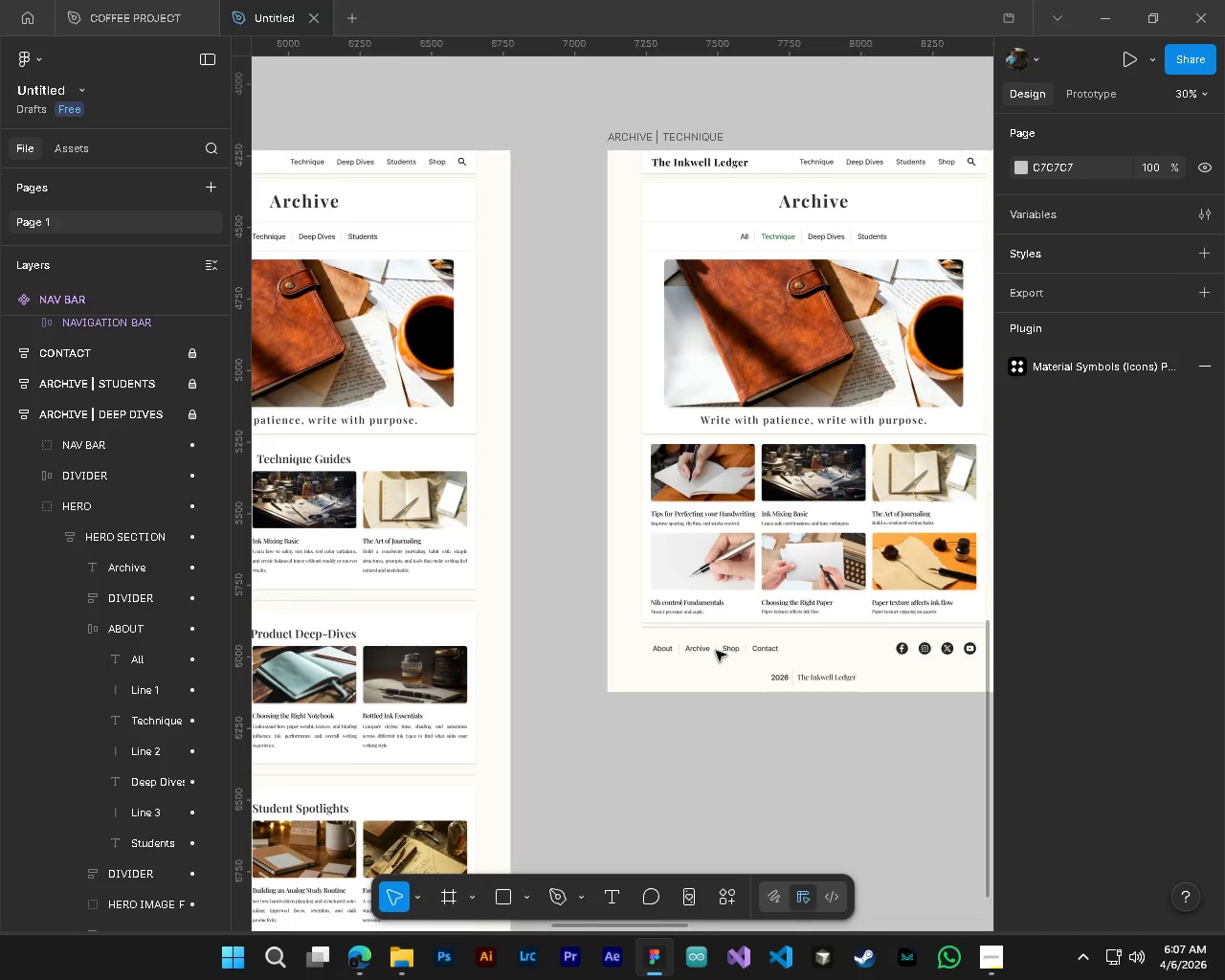 
hold_key(key=ControlLeft, duration=0.42)
 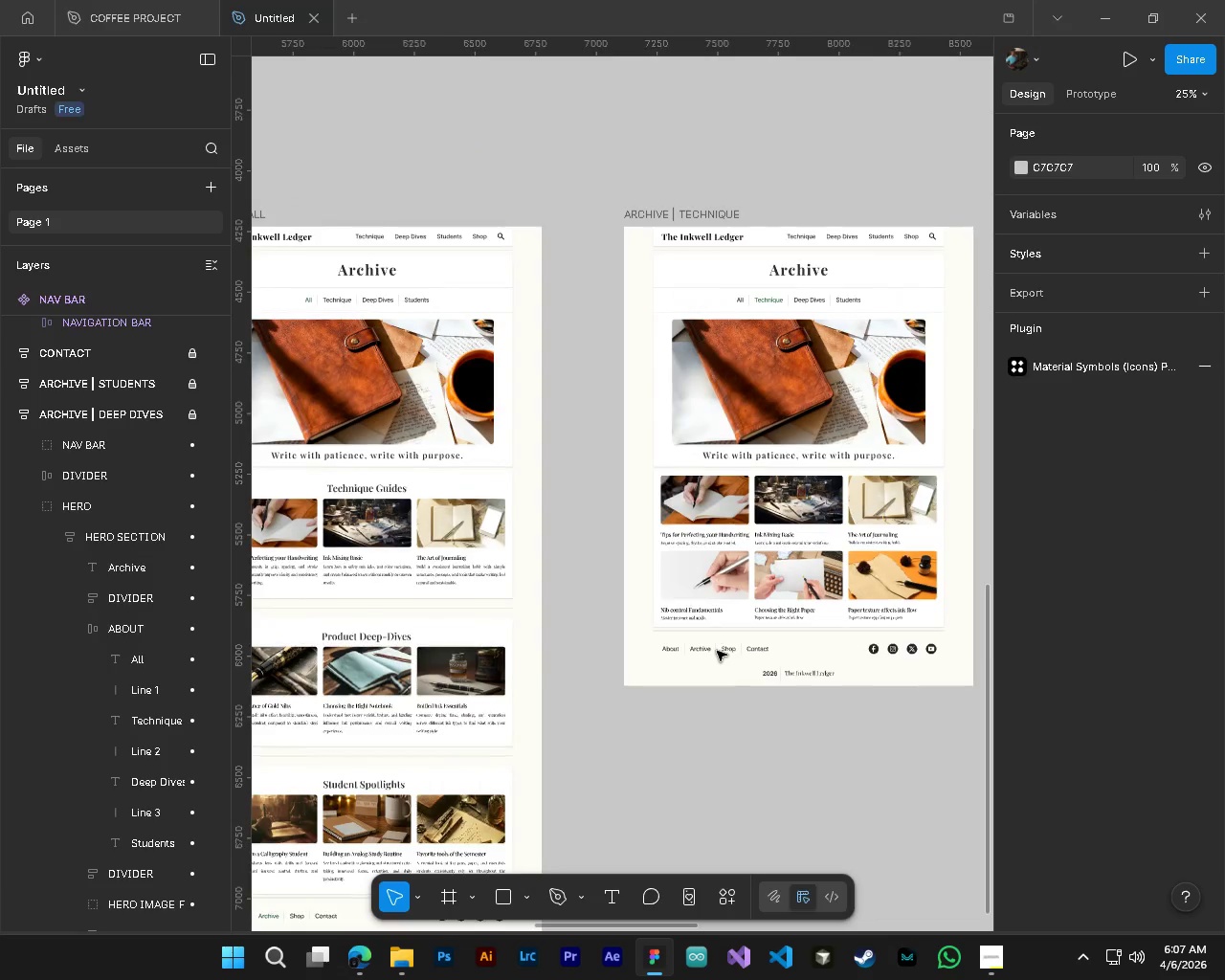 
hold_key(key=AltLeft, duration=0.41)
 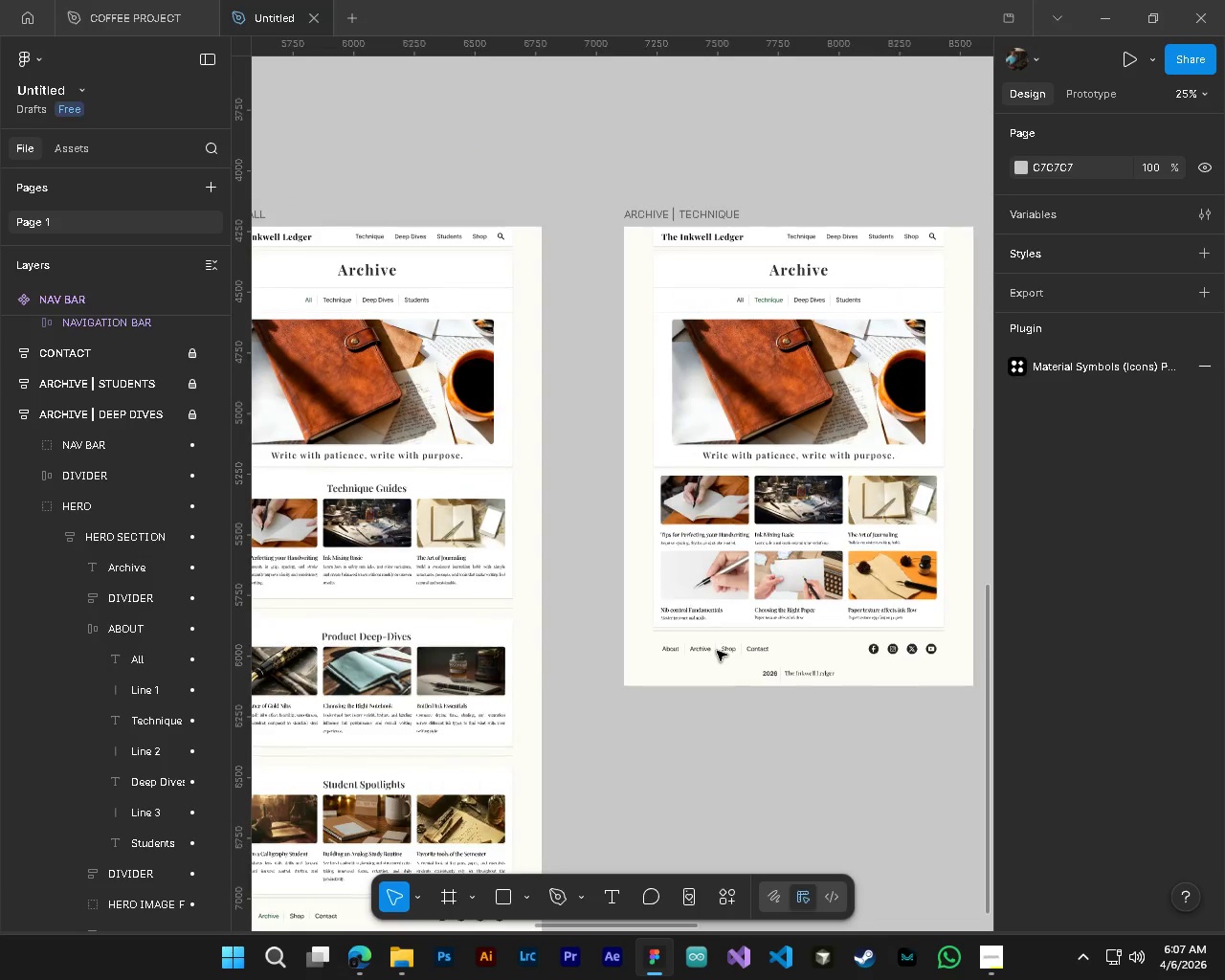 
hold_key(key=AltLeft, duration=0.53)
 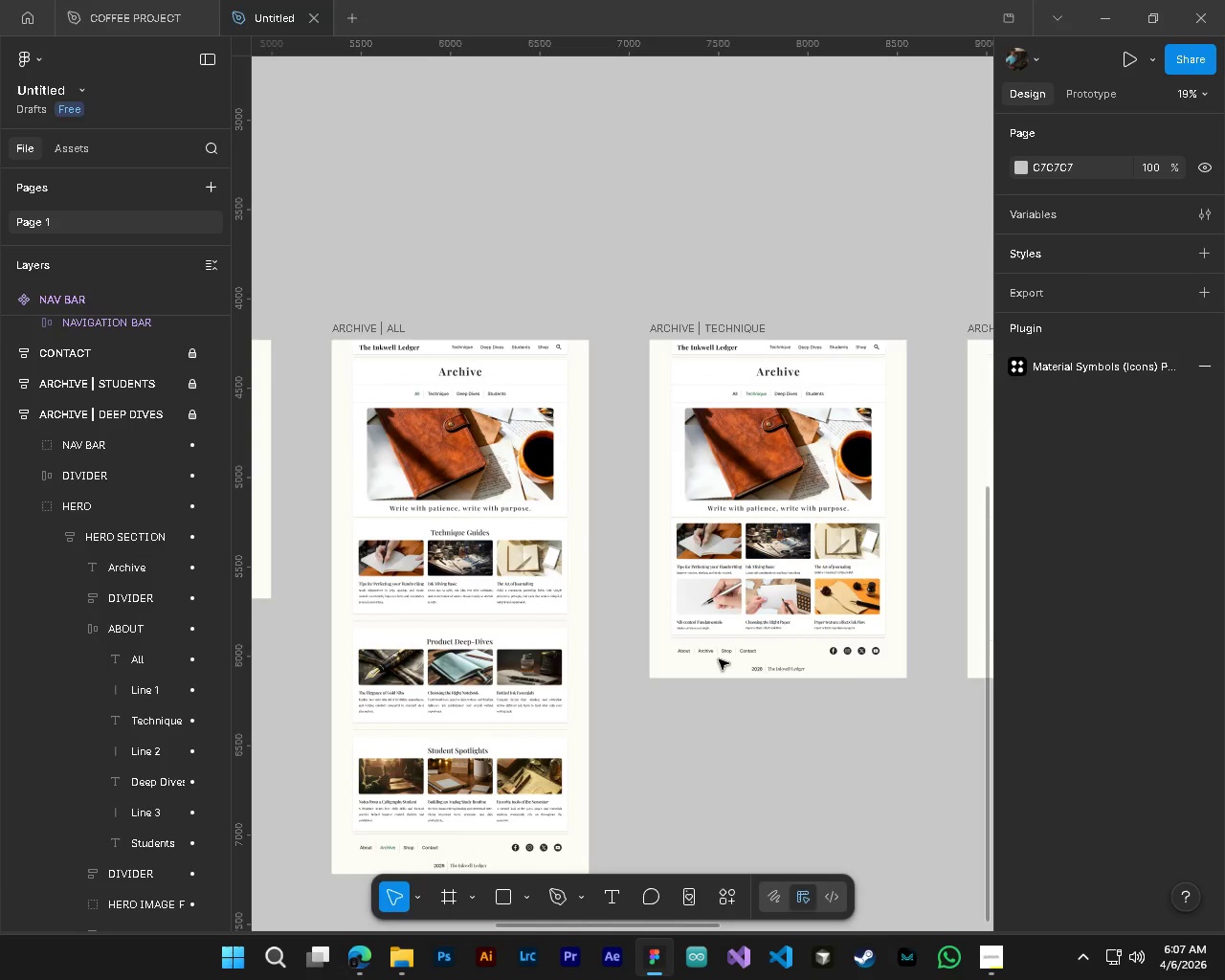 
hold_key(key=ControlLeft, duration=0.56)
 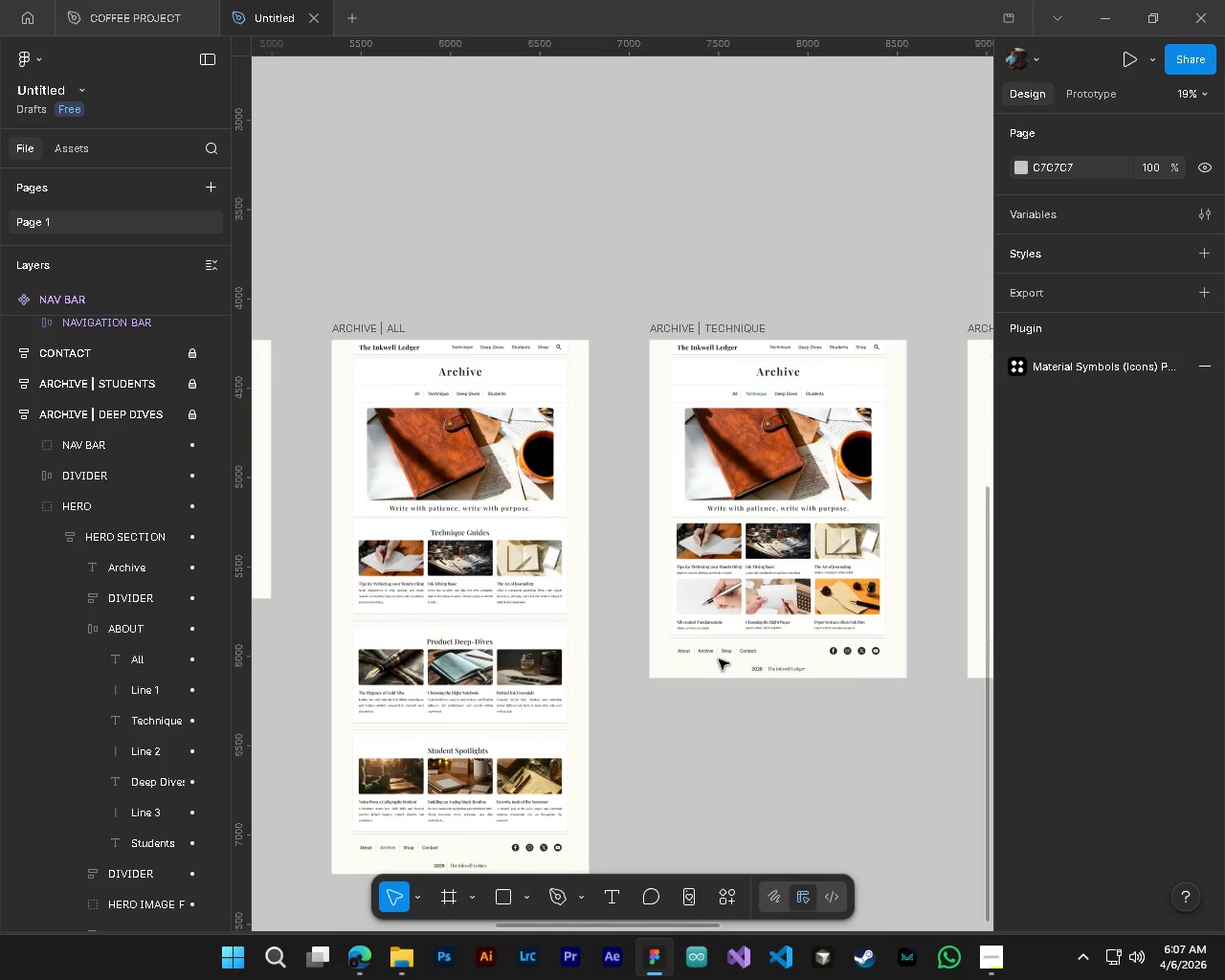 
scroll: coordinate [716, 651], scroll_direction: up, amount: 3.0
 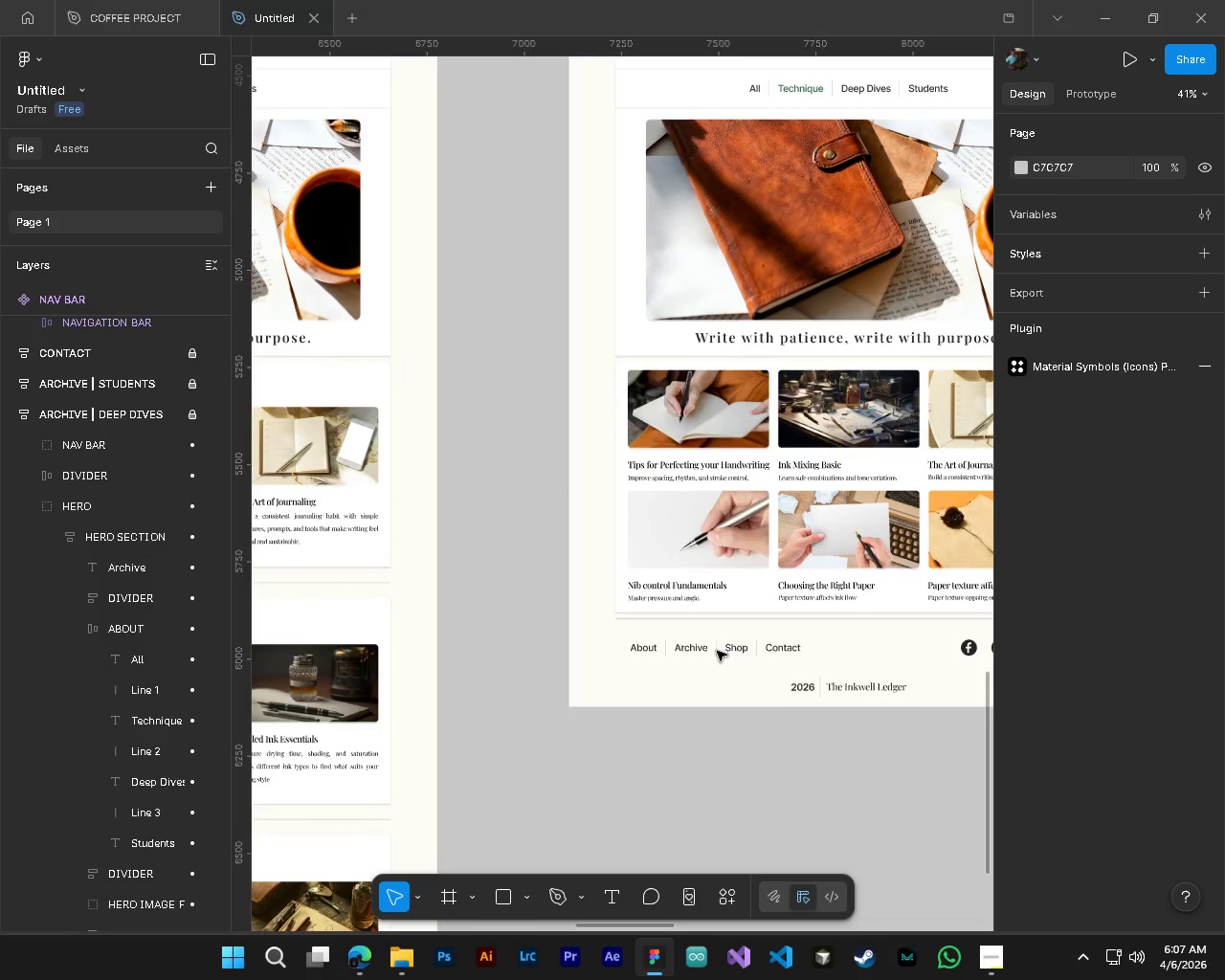 
scroll: coordinate [719, 657], scroll_direction: down, amount: 7.0
 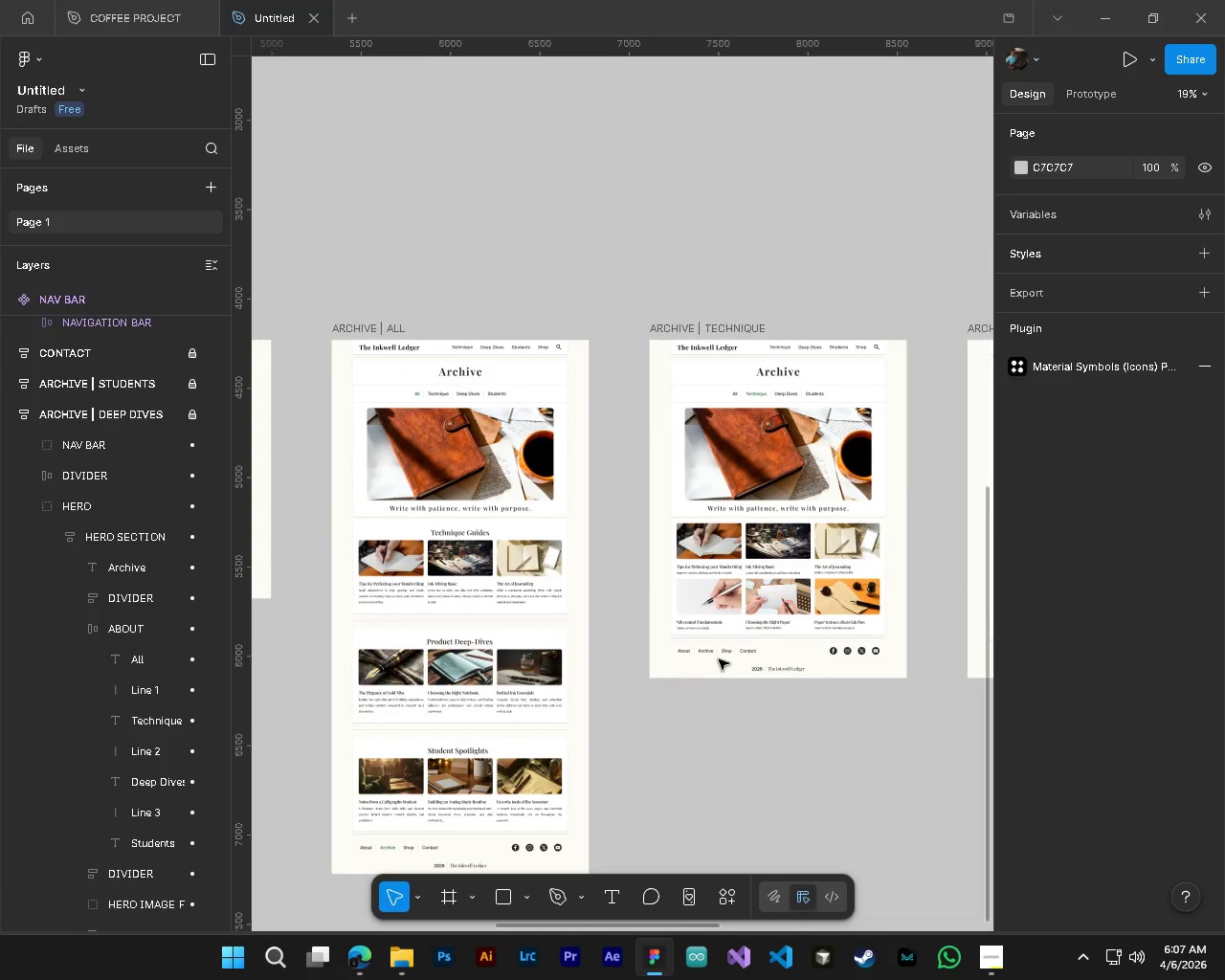 
hold_key(key=ShiftLeft, duration=0.47)
scroll: coordinate [720, 661], scroll_direction: down, amount: 3.0
 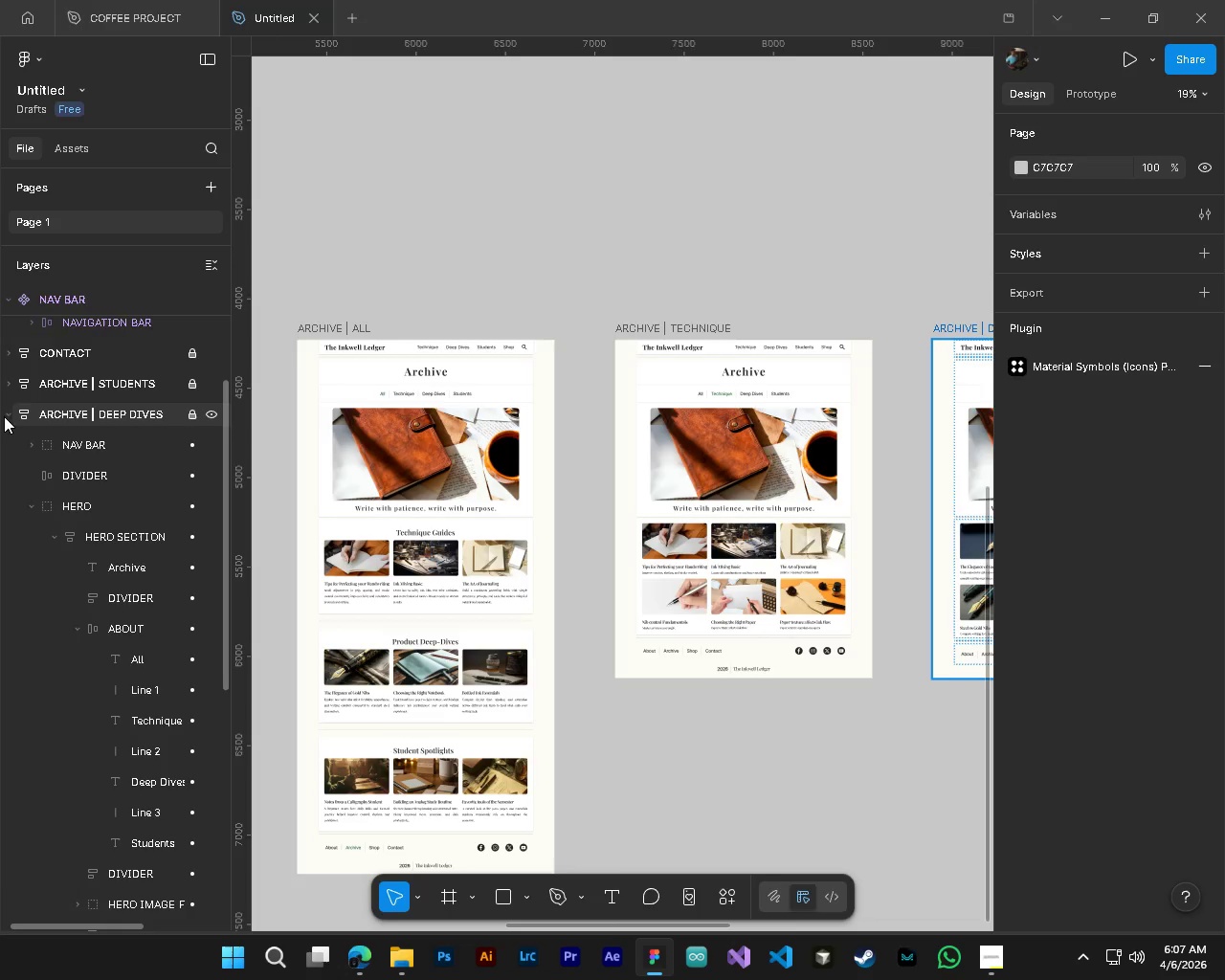 
hold_key(key=ShiftLeft, duration=0.36)
 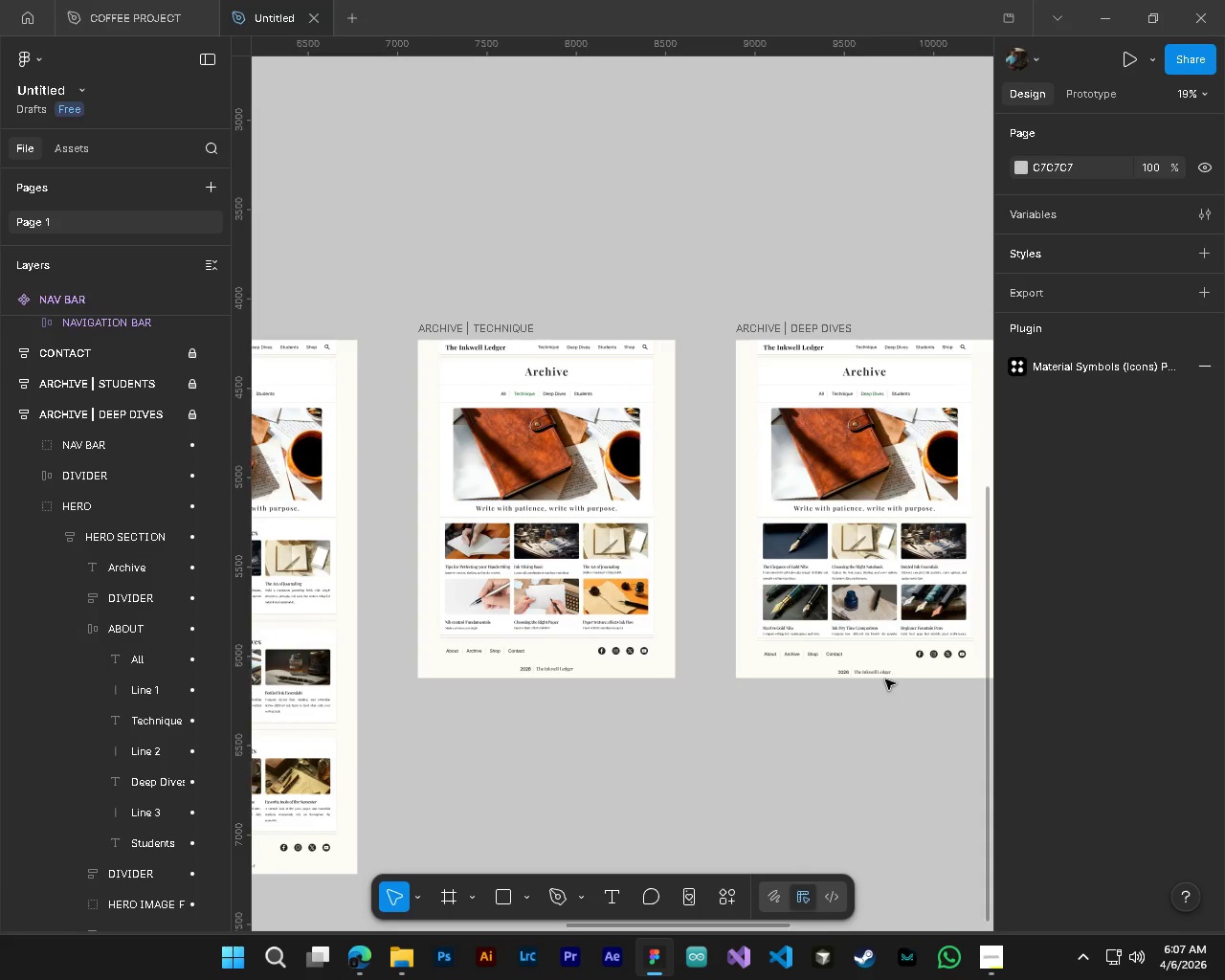 
key(Control+ControlLeft)
 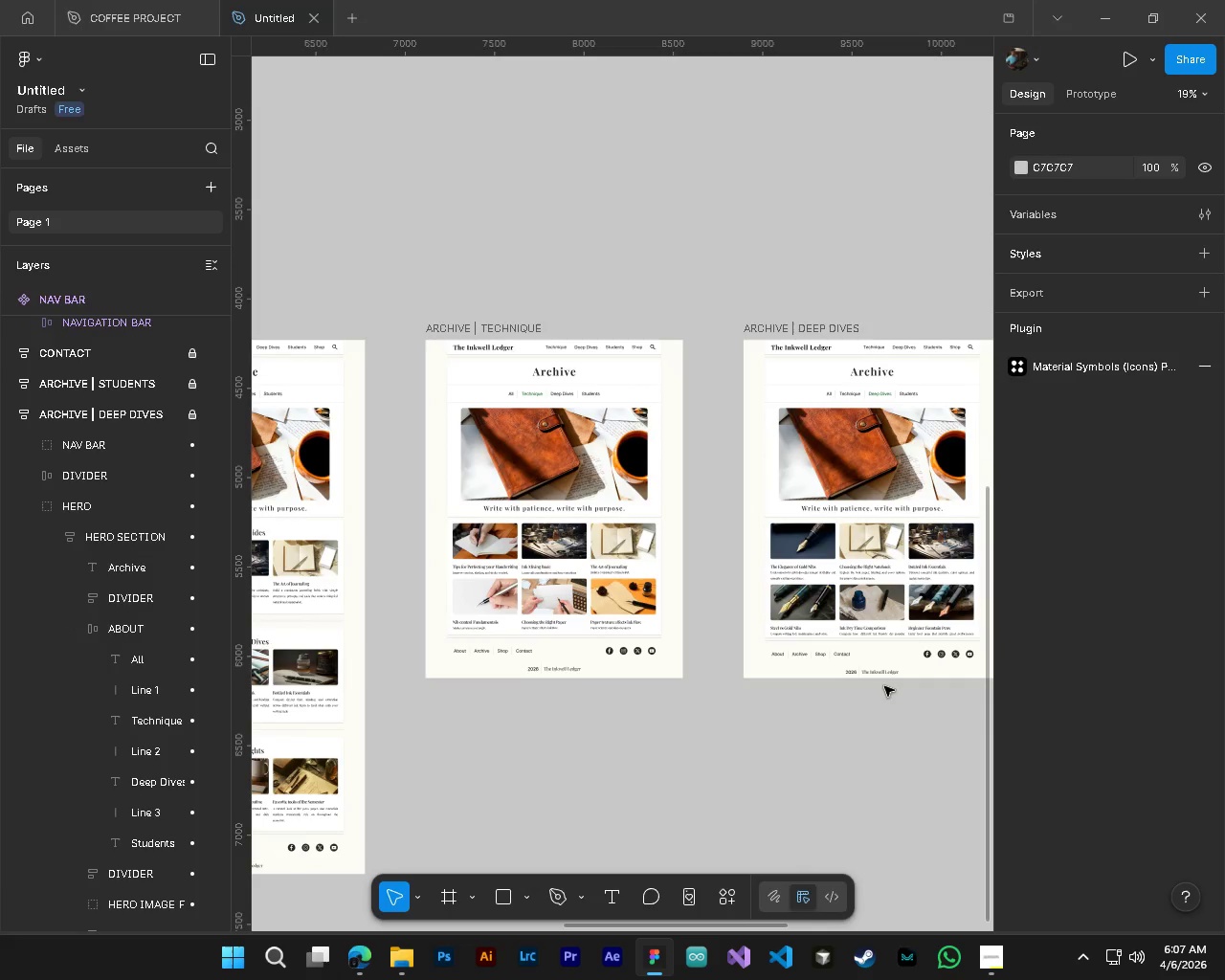 
key(Alt+Control+AltLeft)
 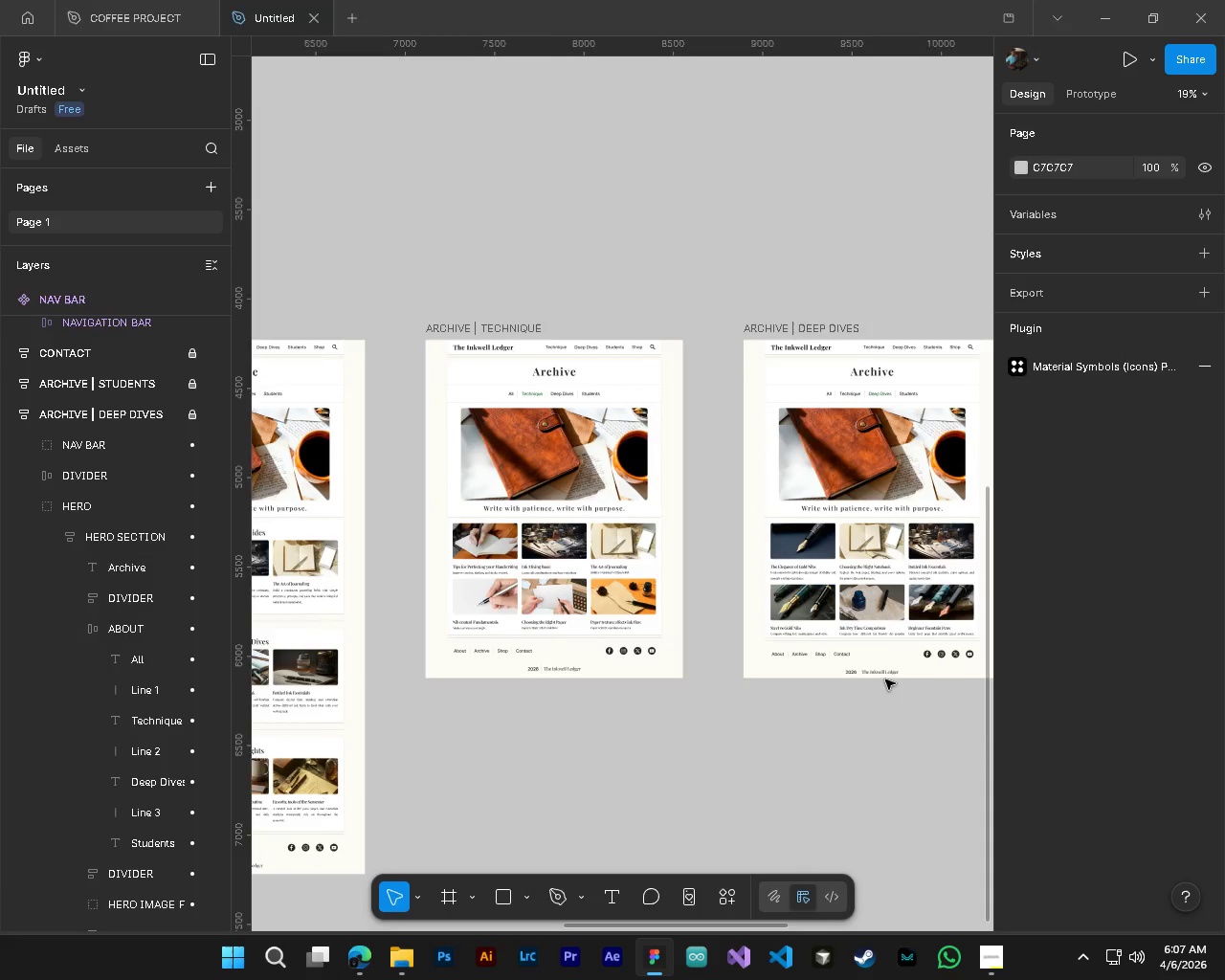 
scroll: coordinate [896, 717], scroll_direction: down, amount: 4.0
 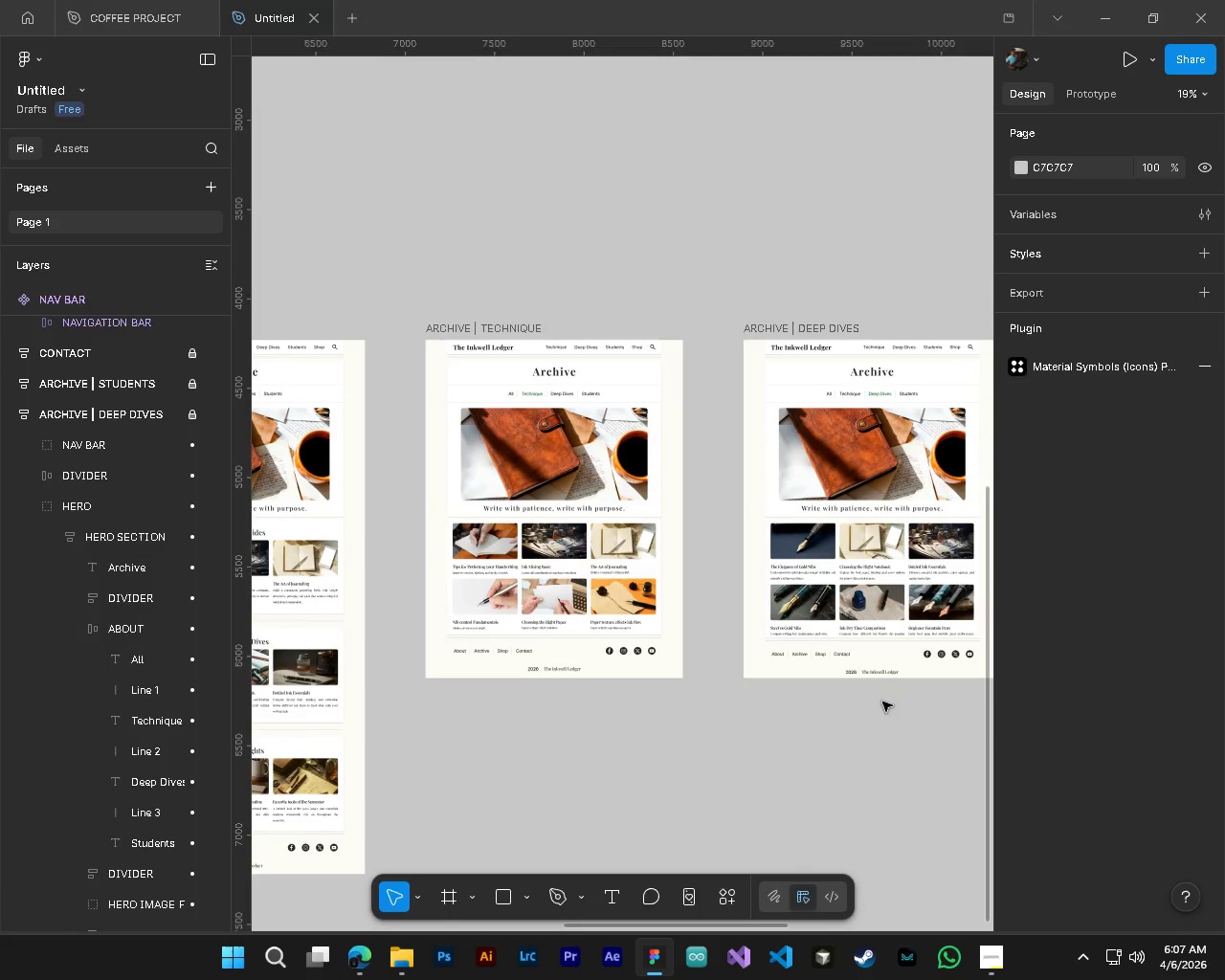 
hold_key(key=ShiftLeft, duration=0.59)
scroll: coordinate [80, 651], scroll_direction: down, amount: 3.0
 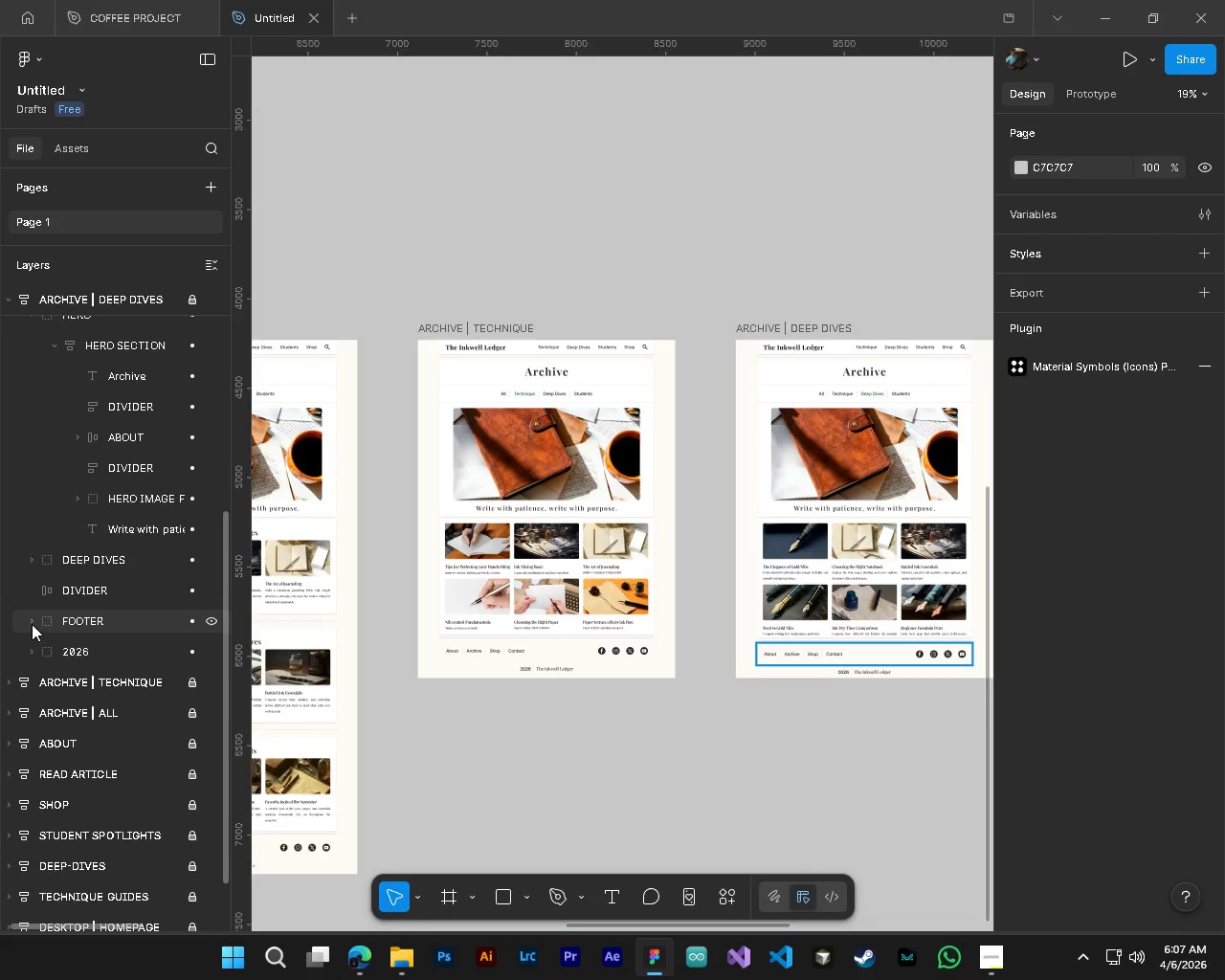 
left_click([30, 623])
 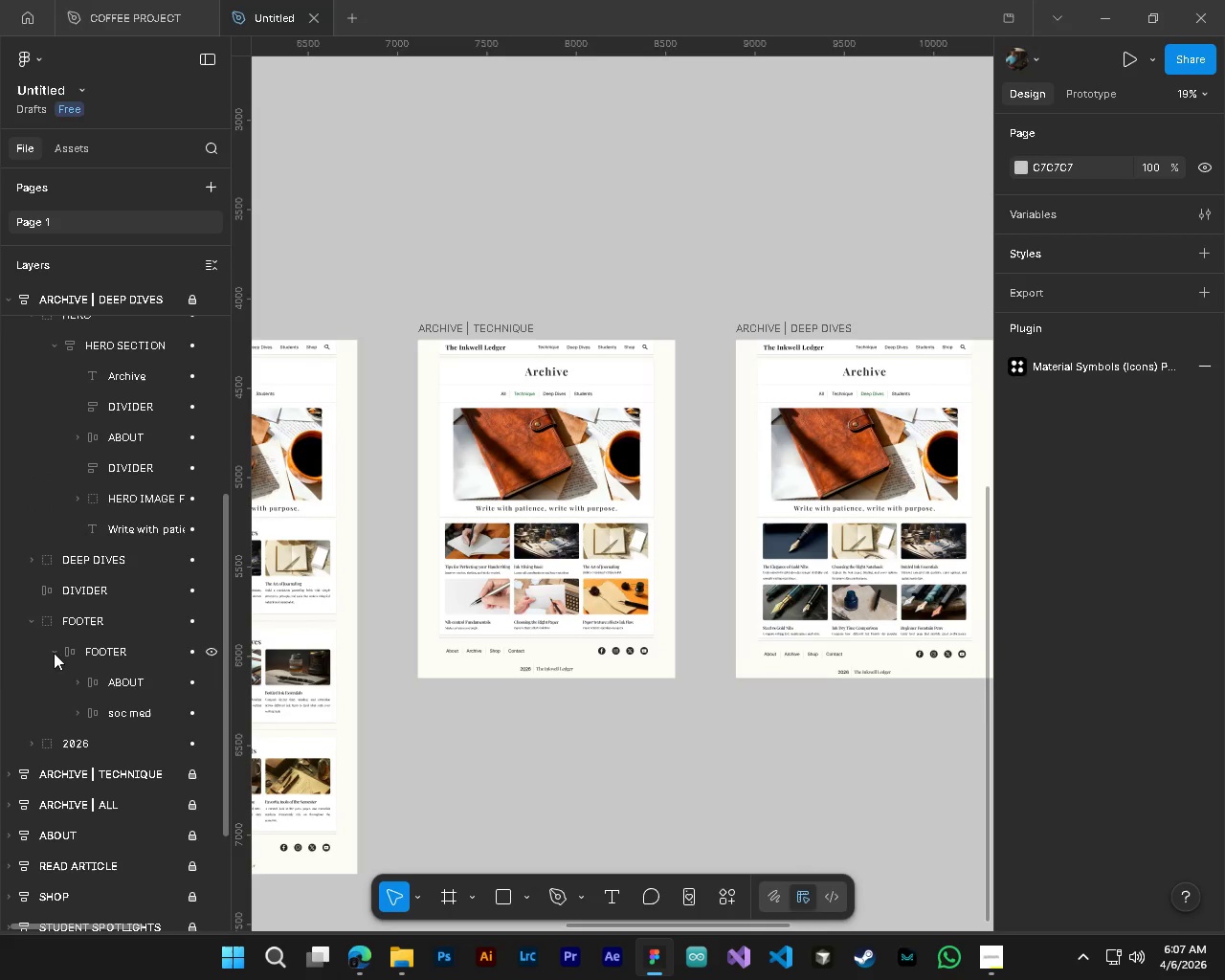 
left_click([77, 680])
 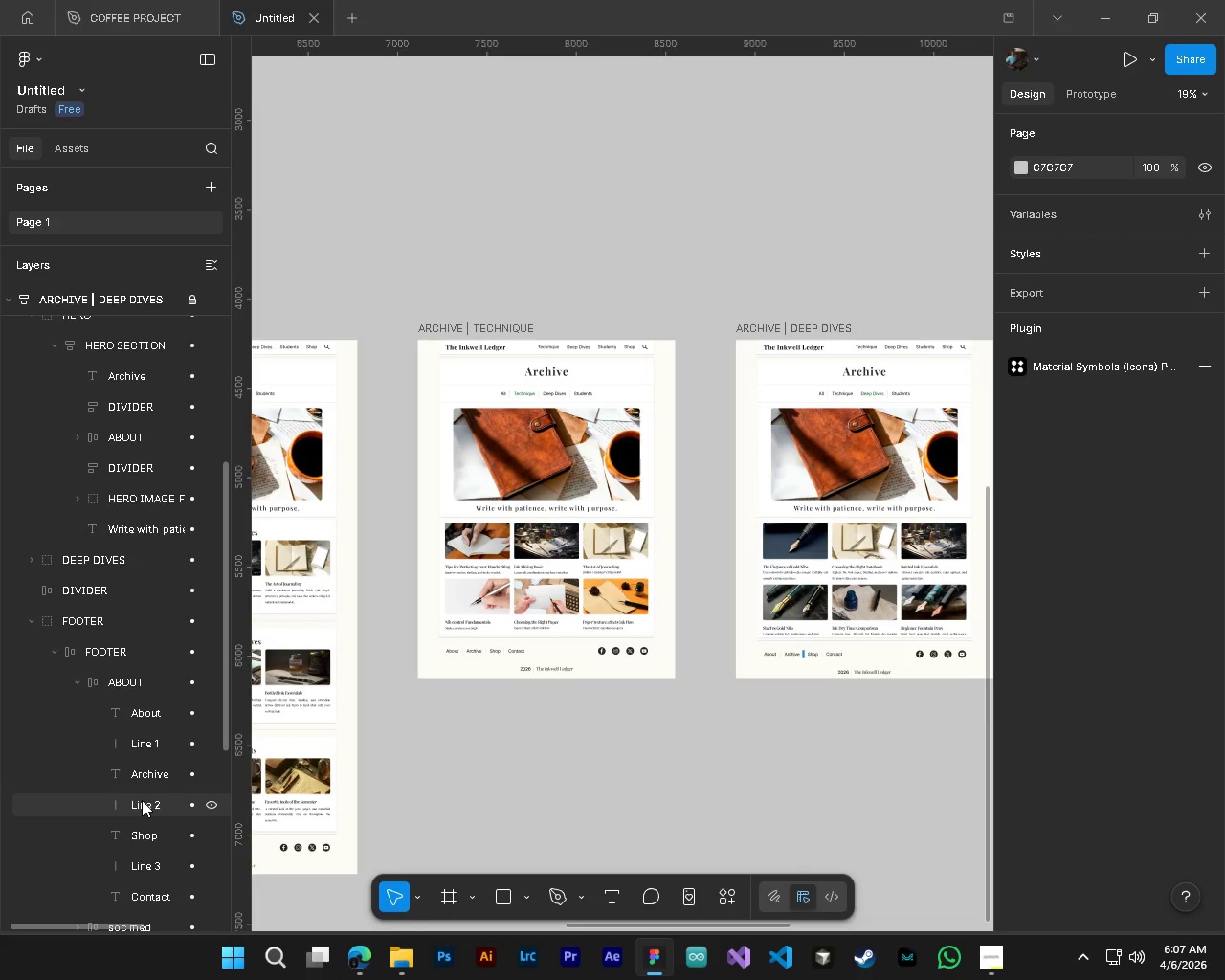 
left_click([137, 783])
 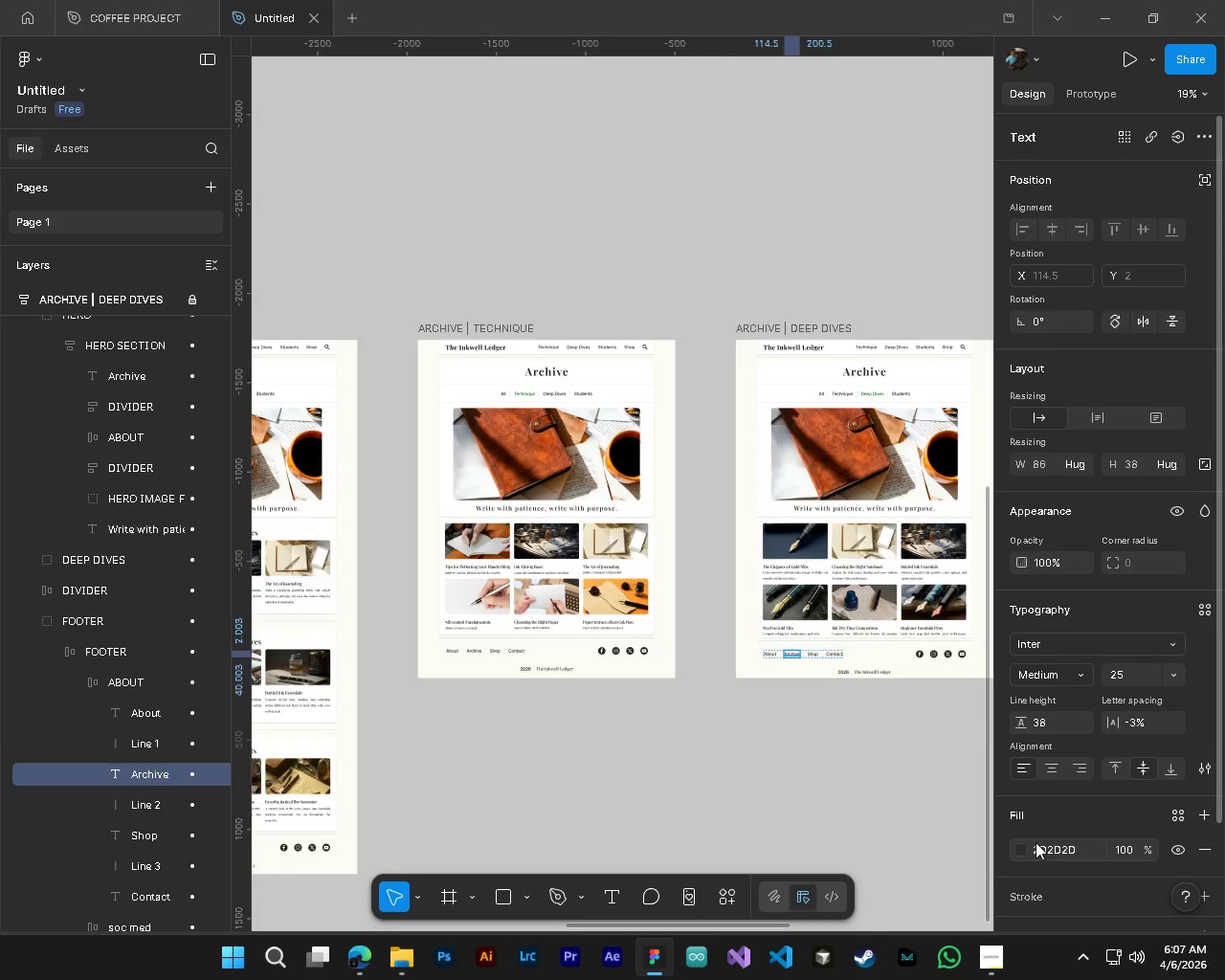 
left_click([1024, 845])
 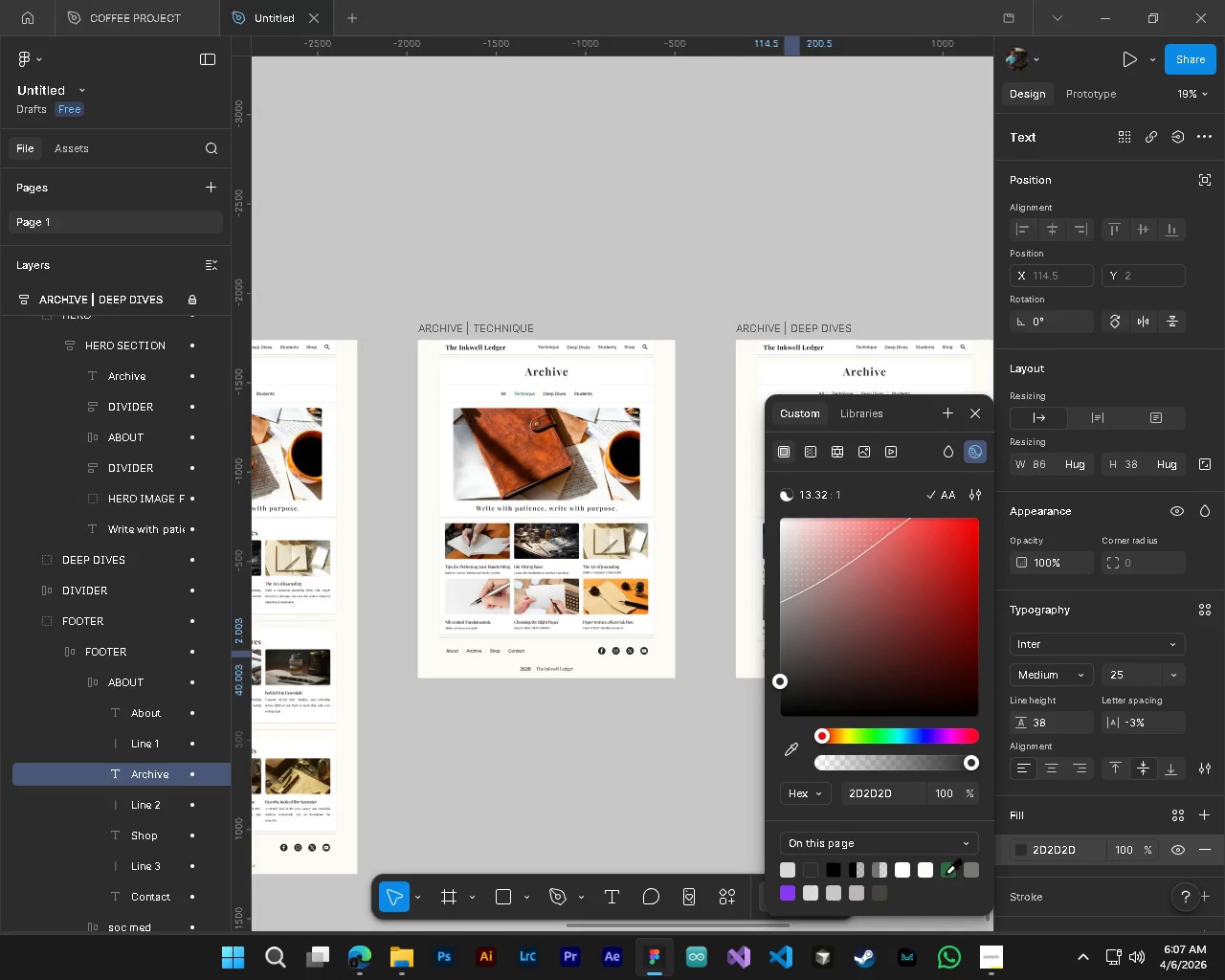 
left_click([946, 873])
 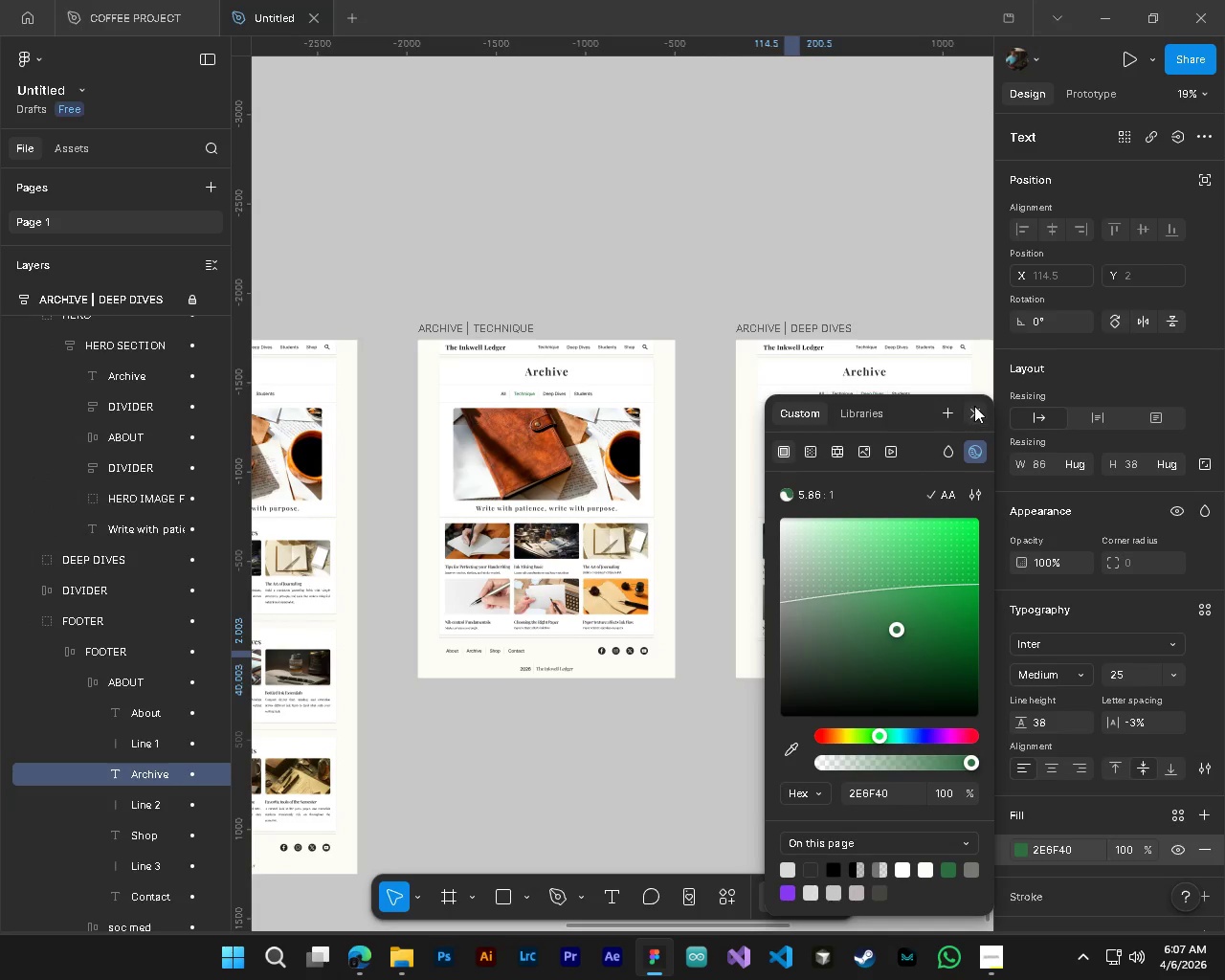 
left_click([974, 406])
 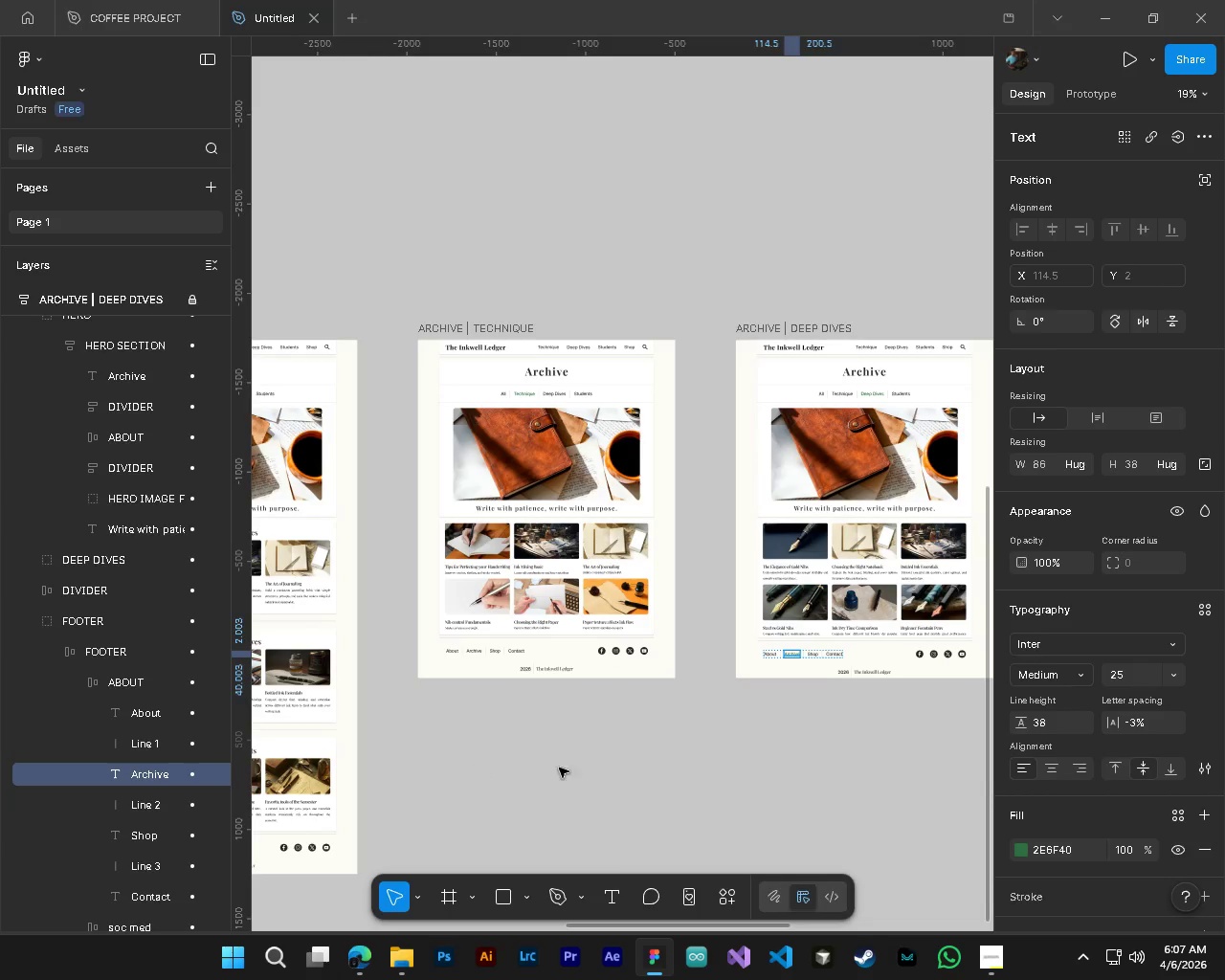 
left_click([594, 768])
 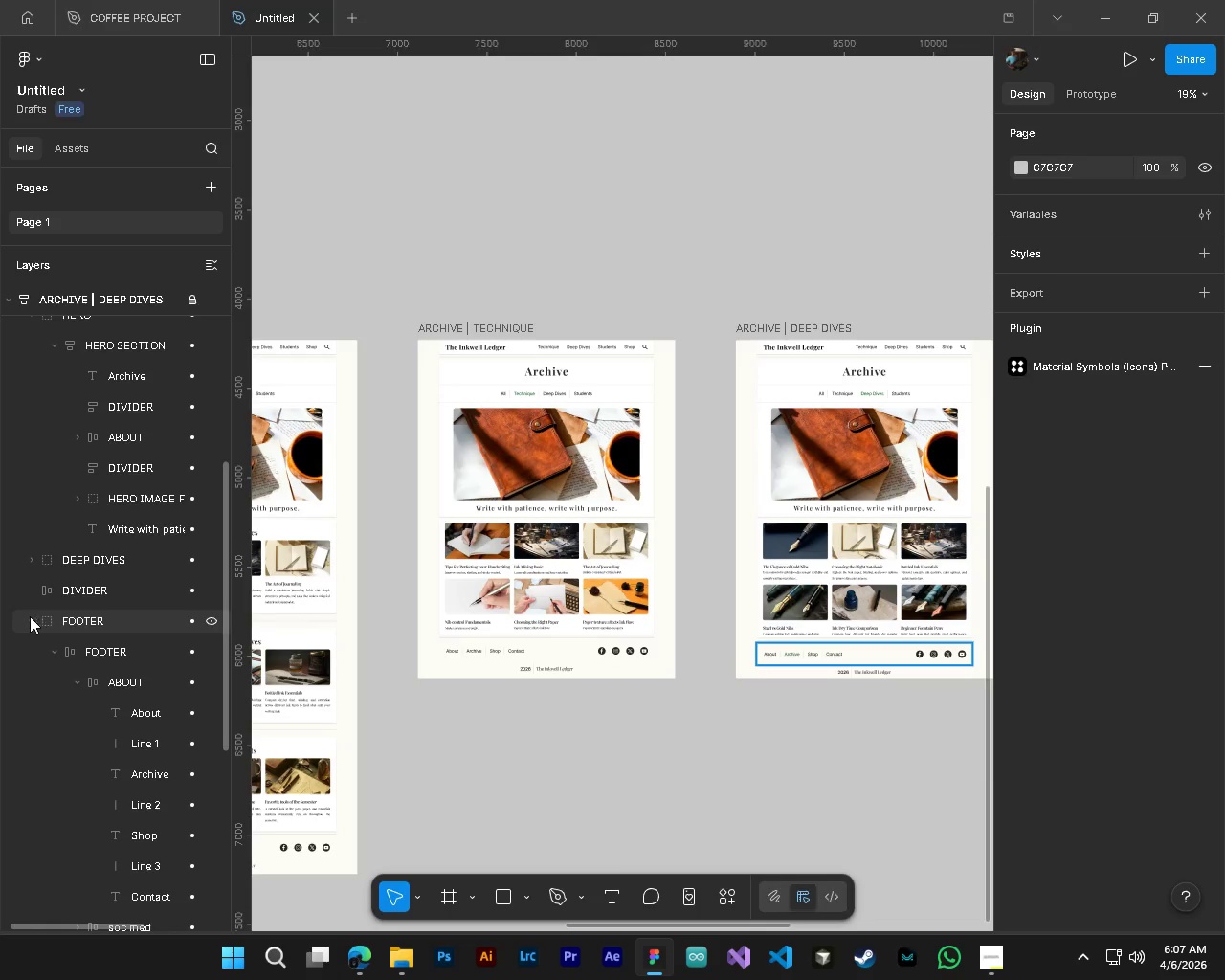 
left_click([24, 616])
 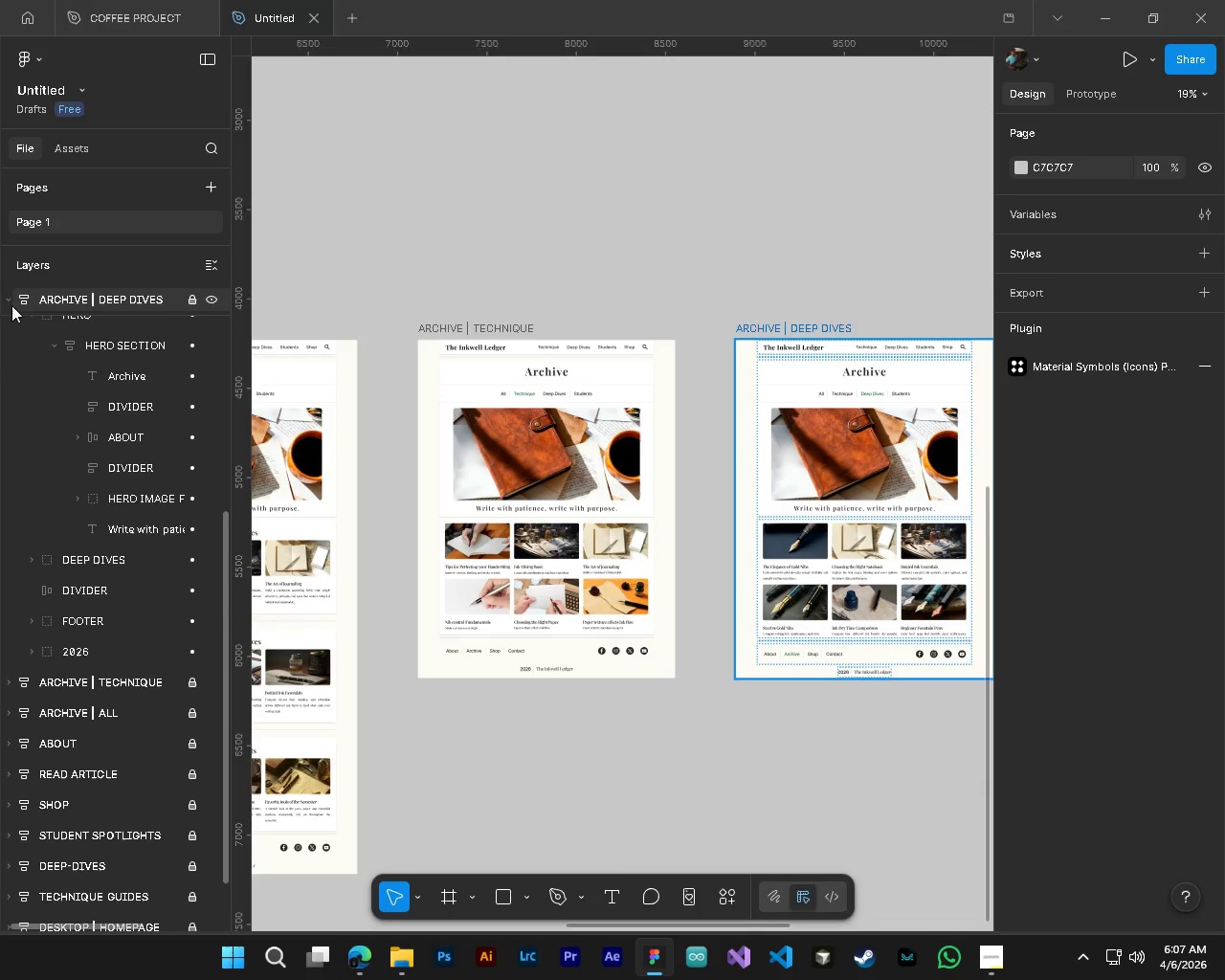 
left_click([11, 304])
 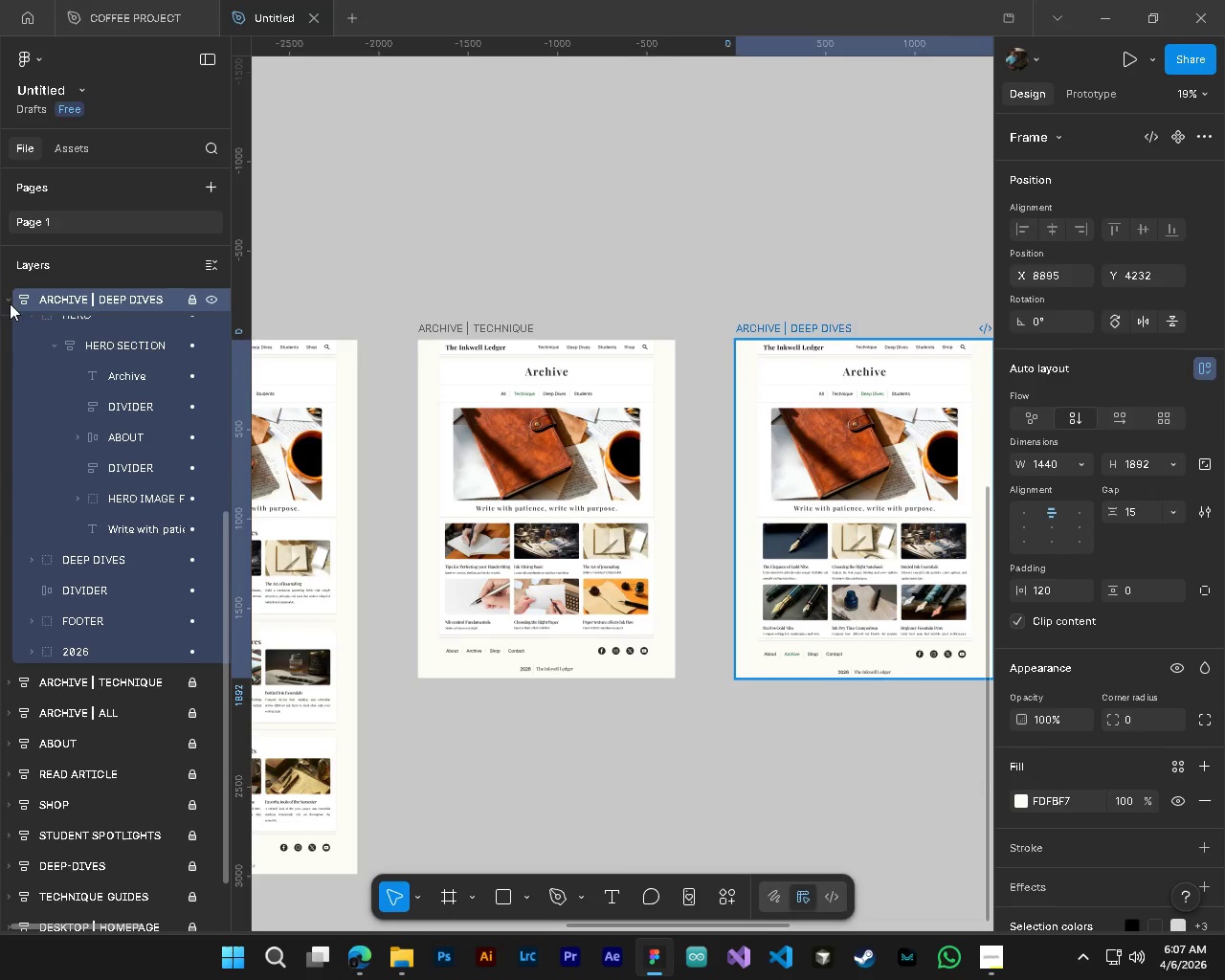 
left_click([9, 301])
 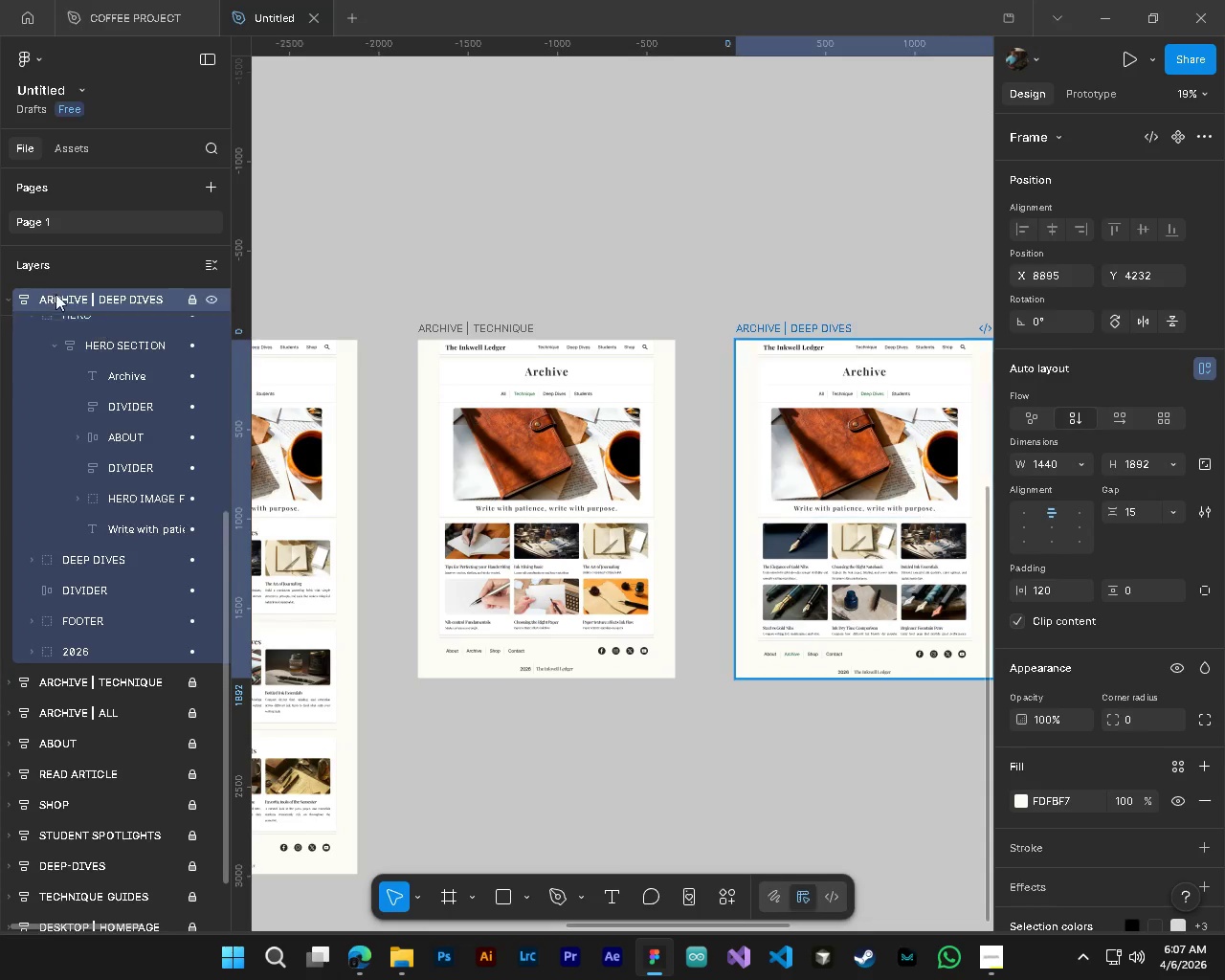 
scroll: coordinate [15, 335], scroll_direction: up, amount: 2.0
 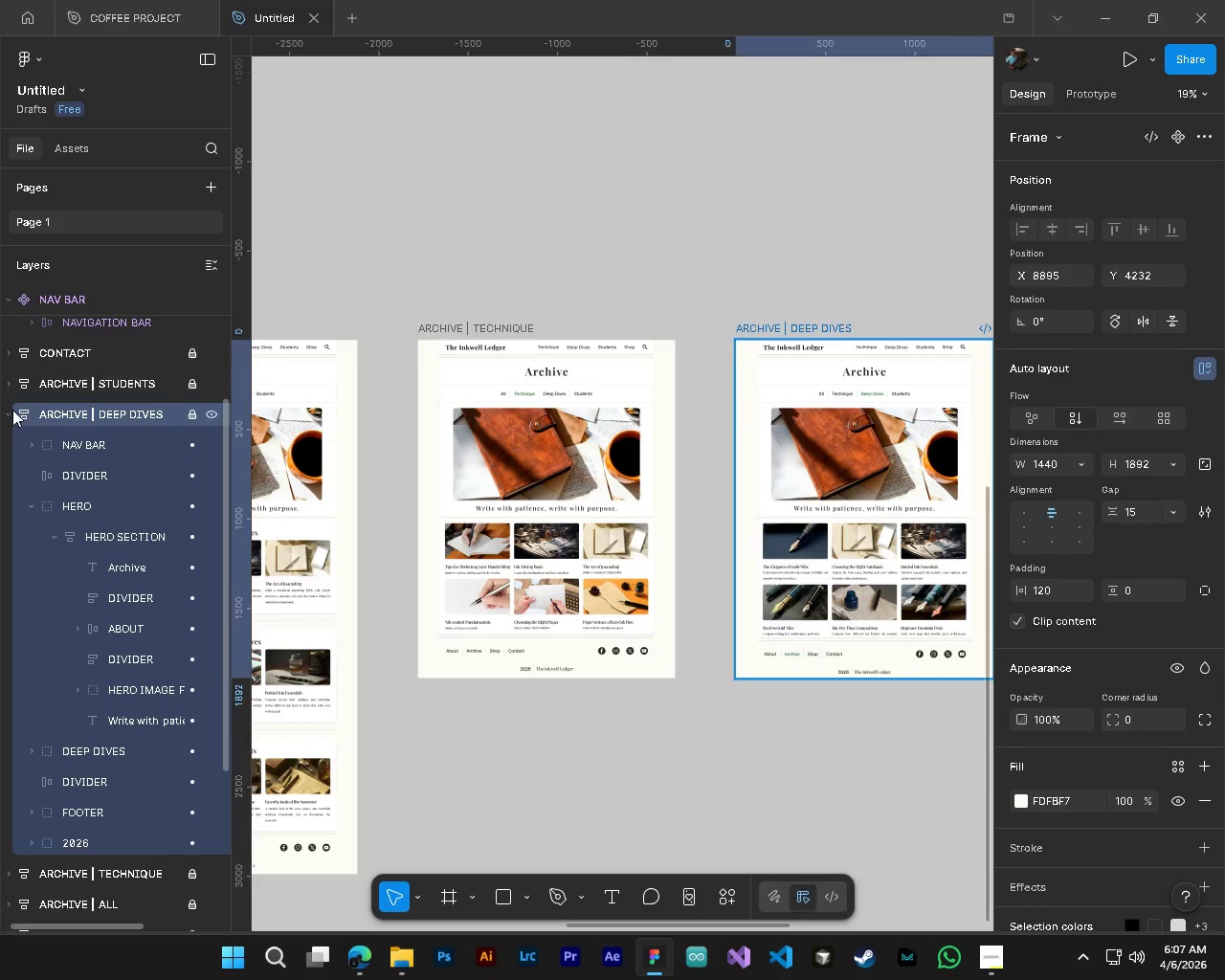 
left_click([4, 414])
 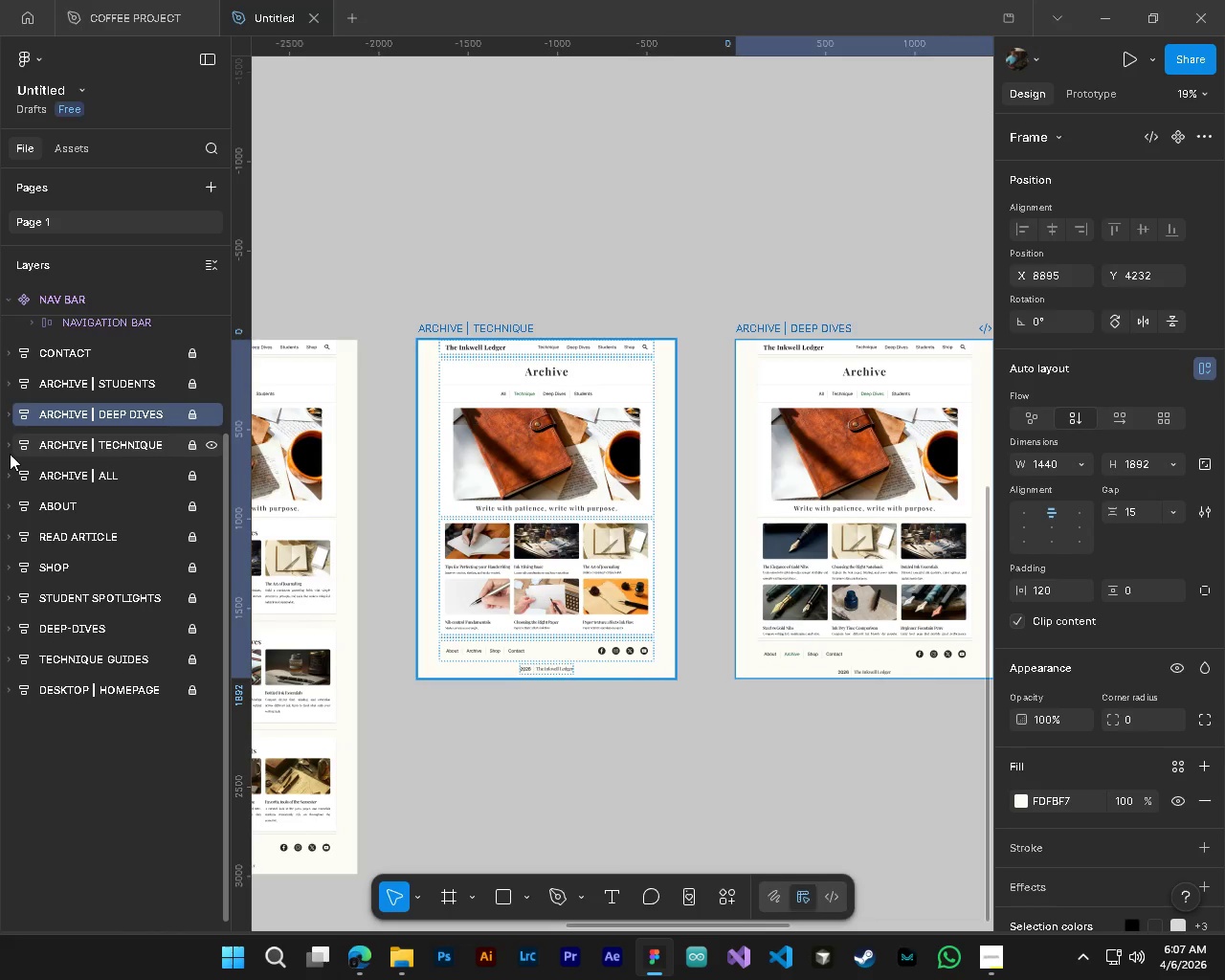 
left_click([10, 454])
 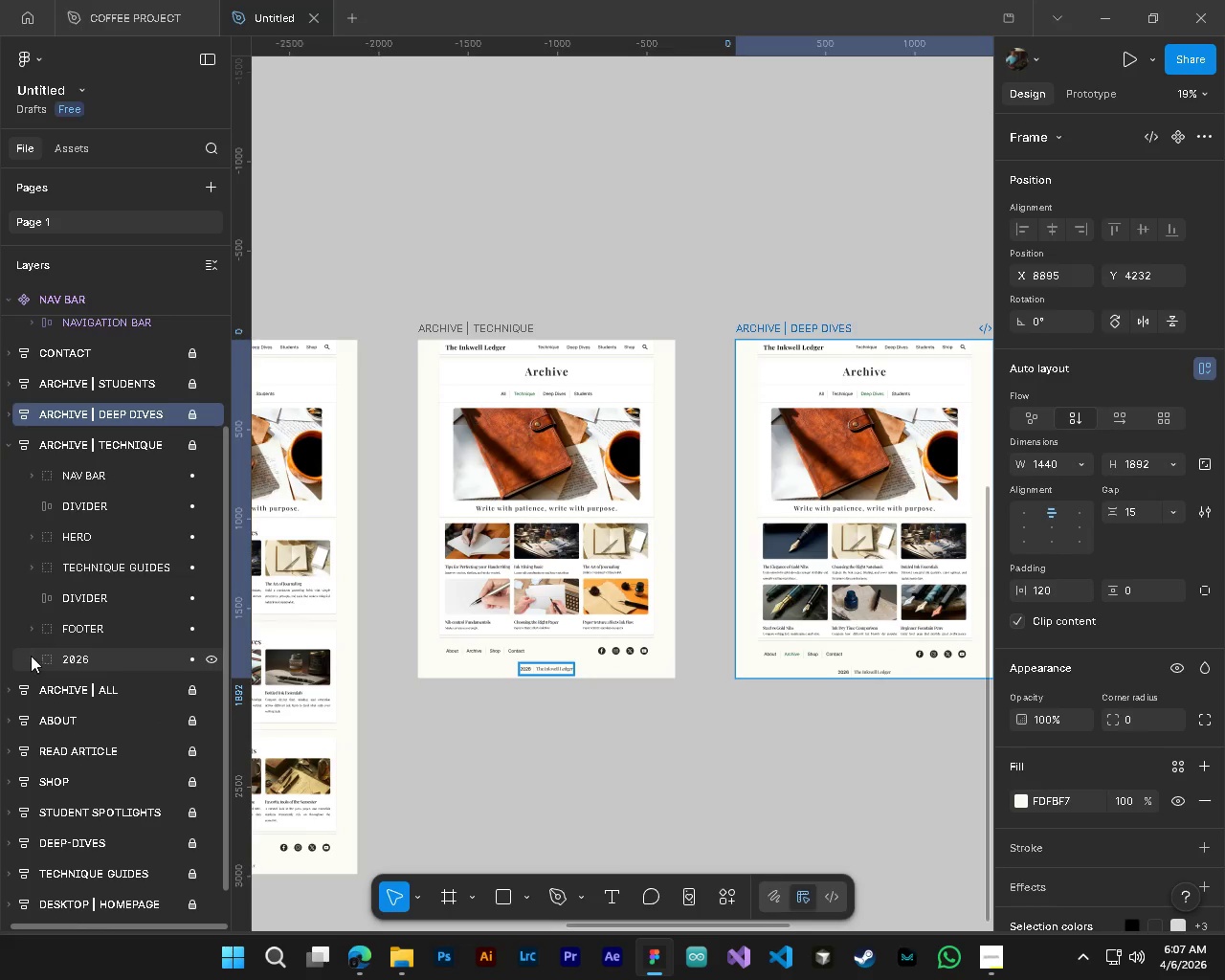 
left_click([27, 625])
 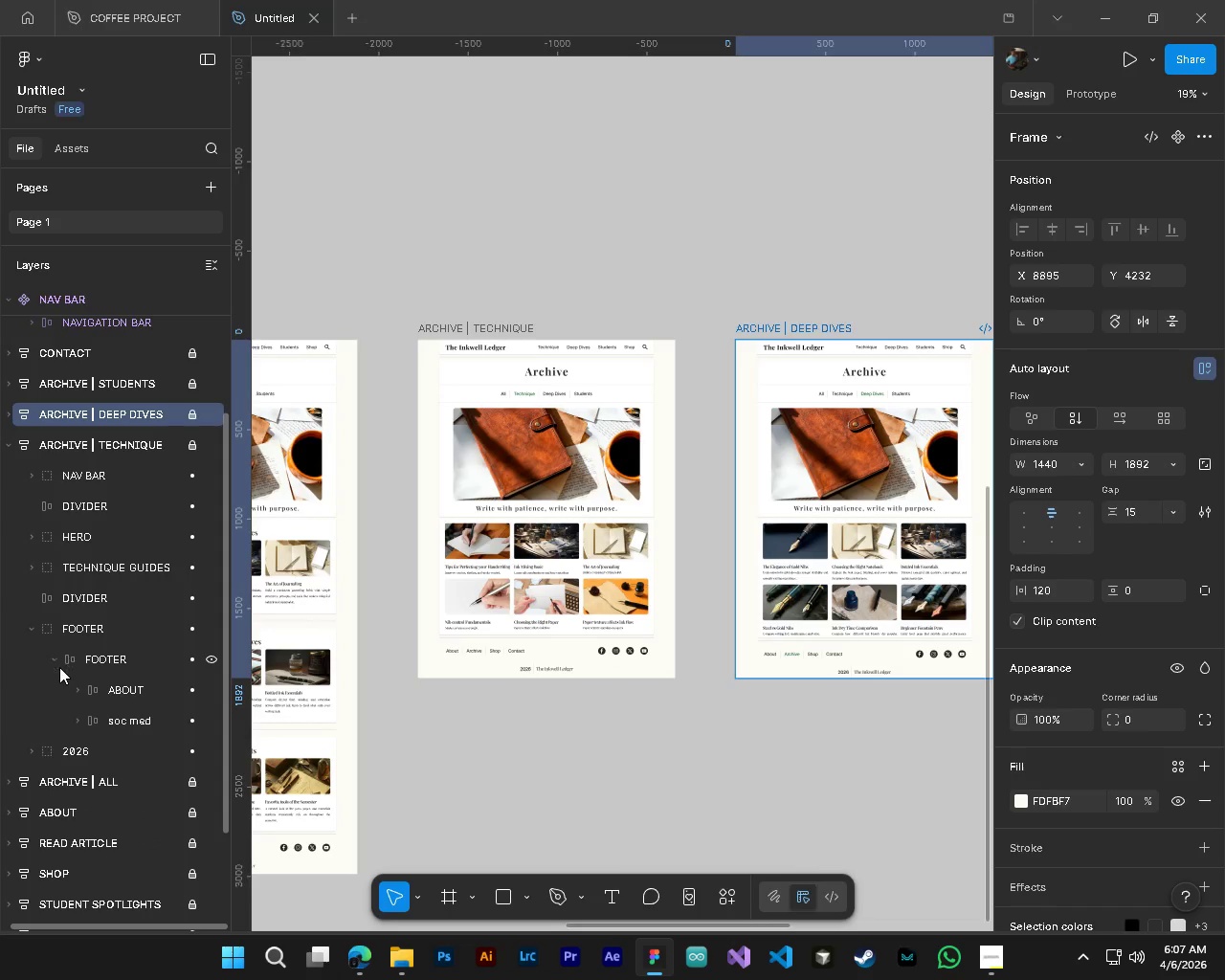 
left_click([72, 695])
 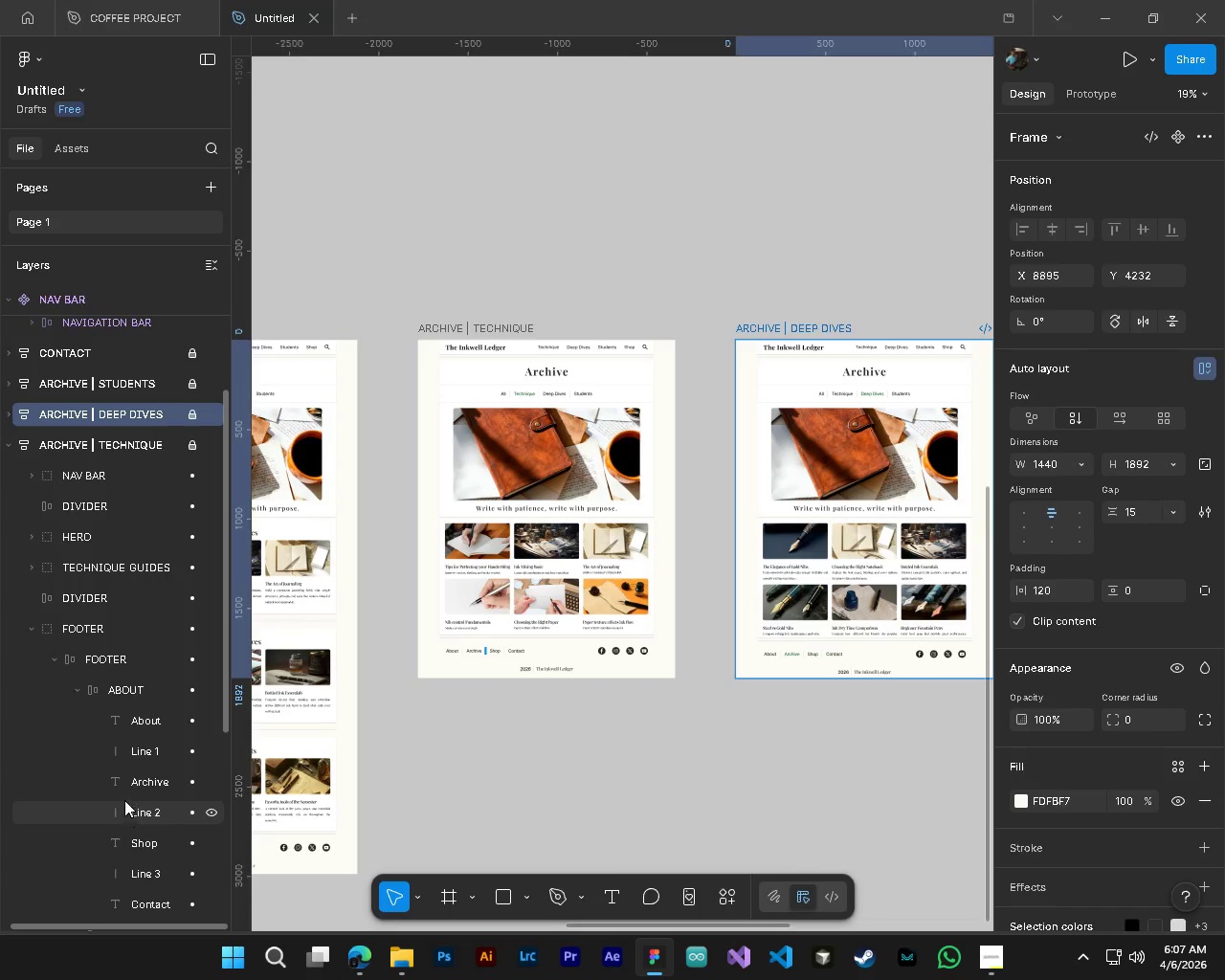 
left_click([123, 784])
 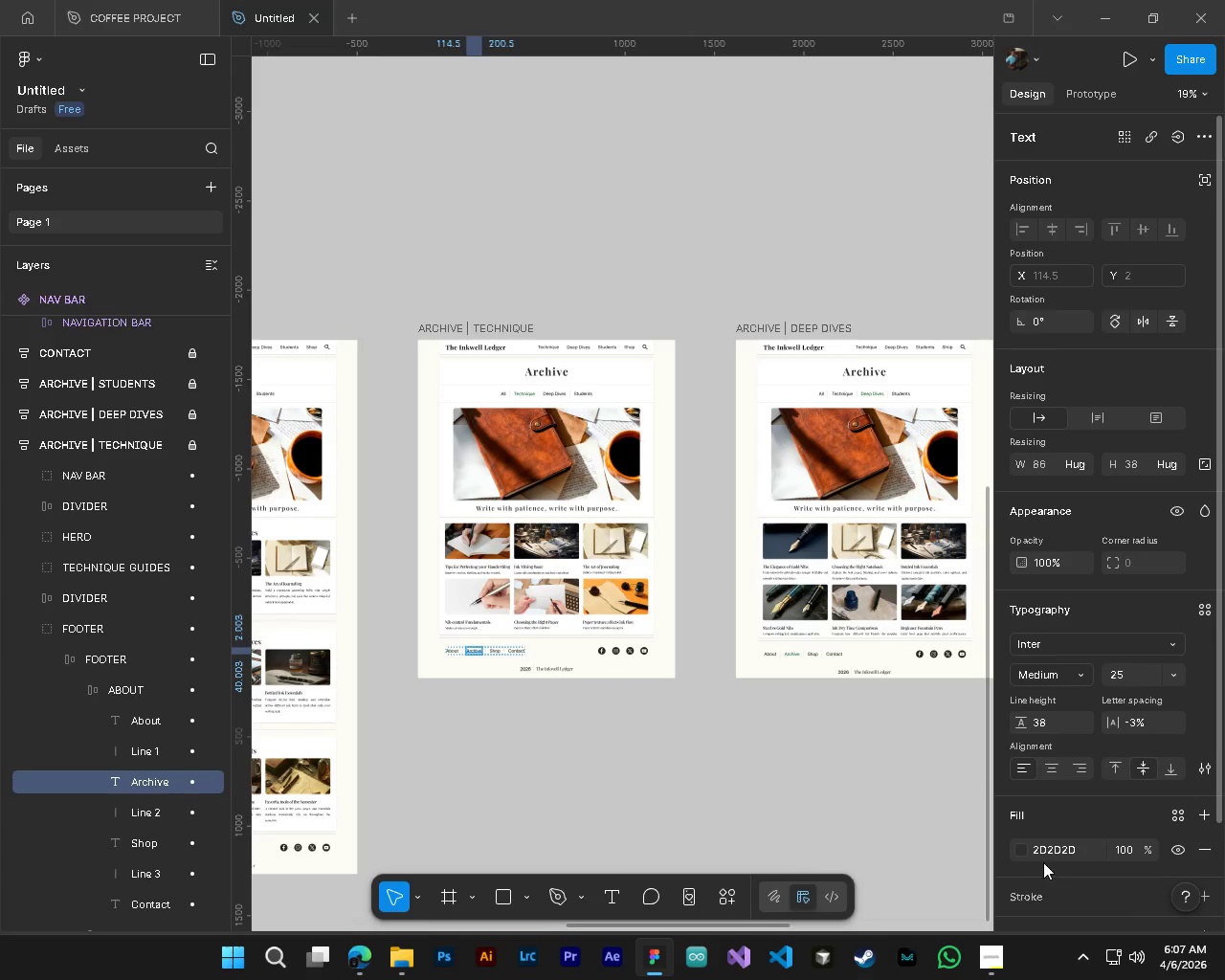 
left_click([1024, 853])
 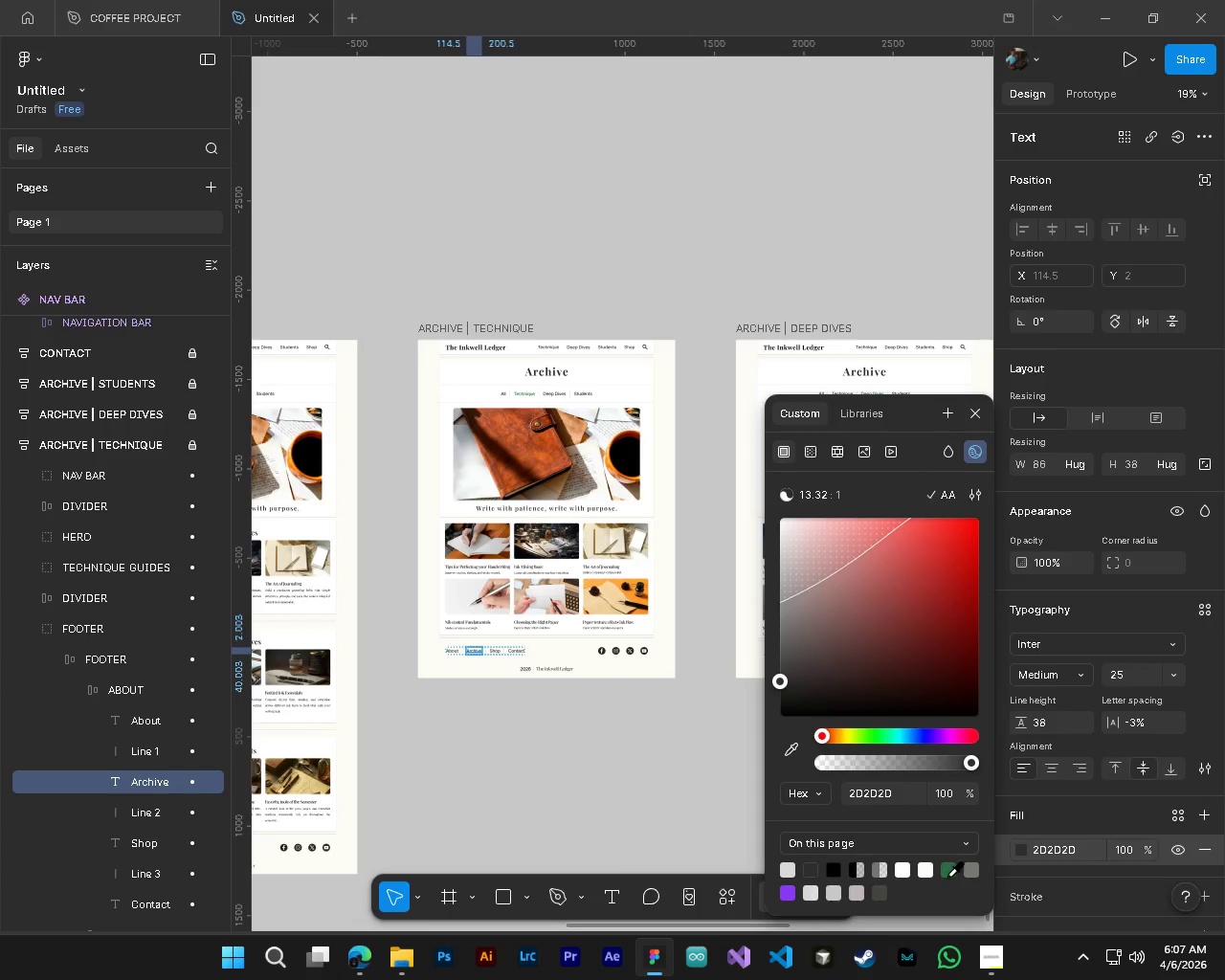 
left_click([947, 876])
 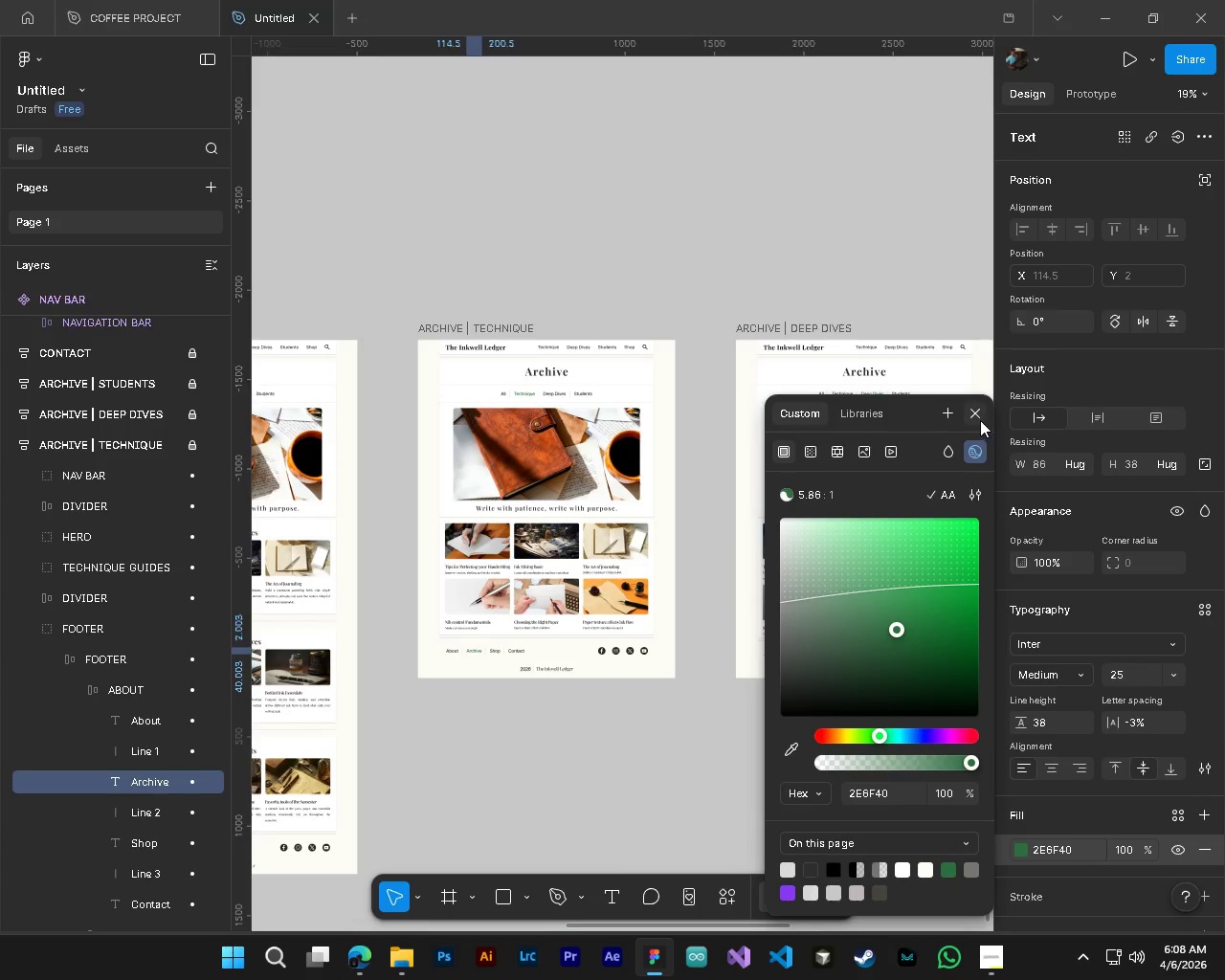 
left_click([978, 413])
 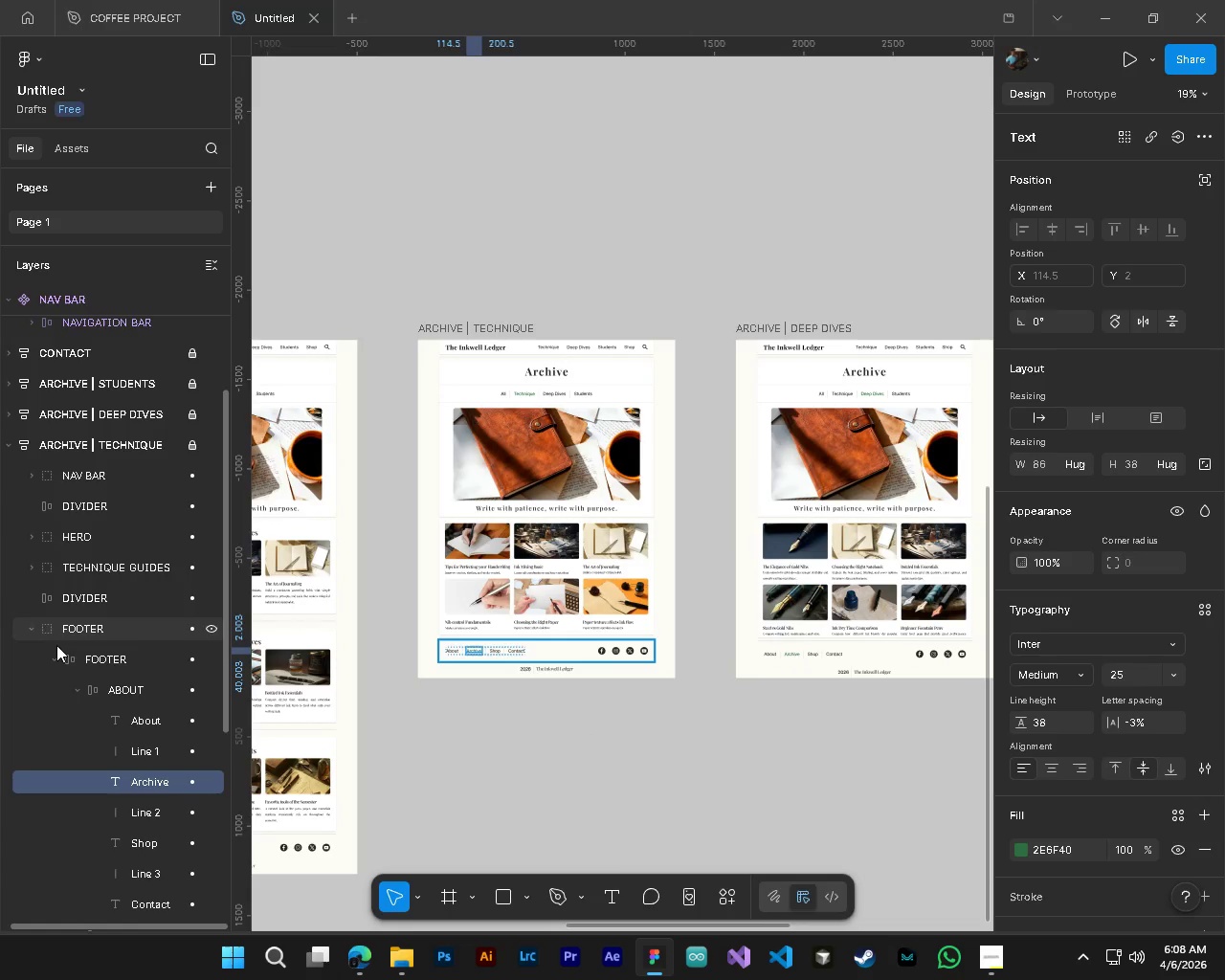 
left_click_drag(start_coordinate=[54, 656], to_coordinate=[44, 655])
 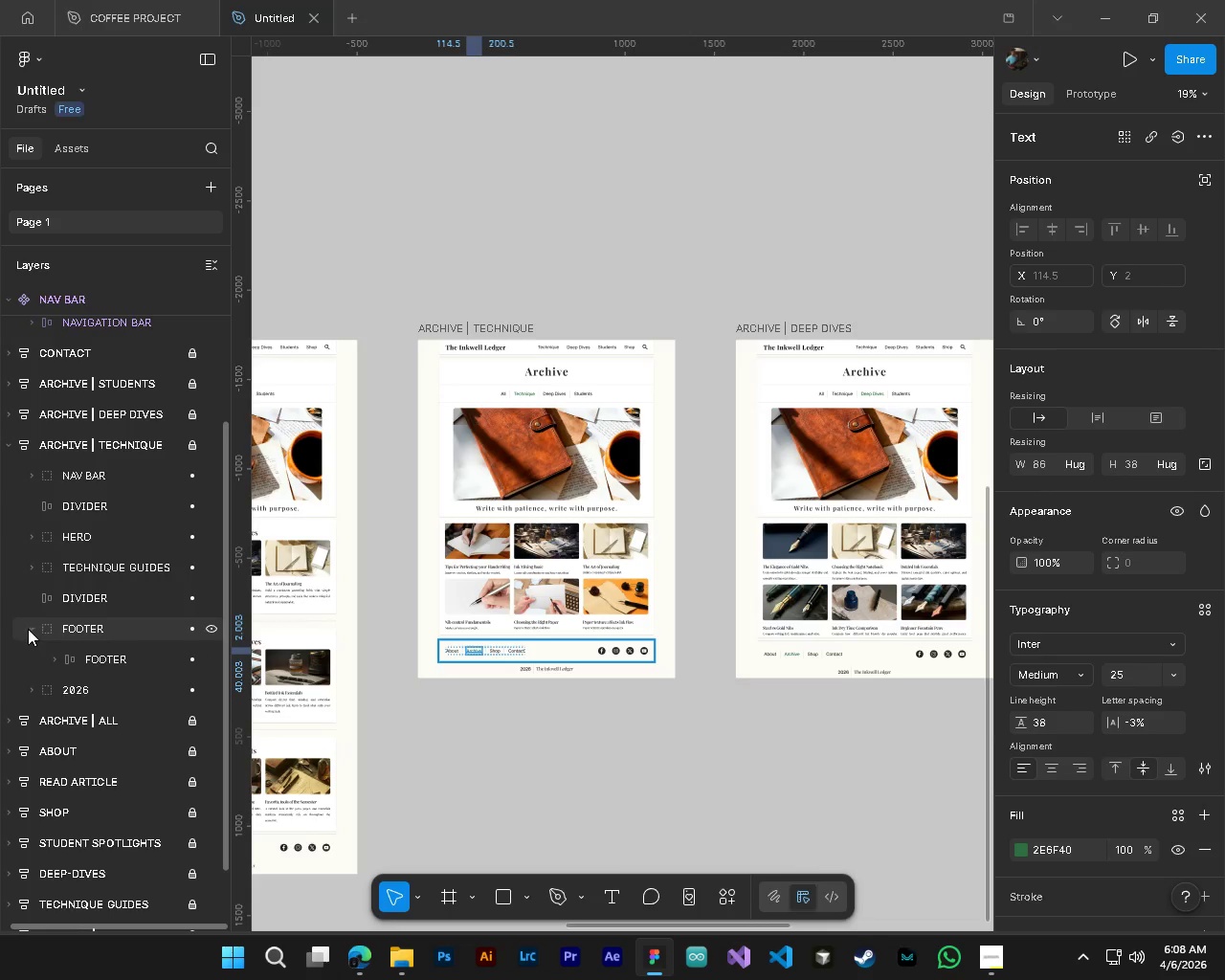 
left_click([30, 628])
 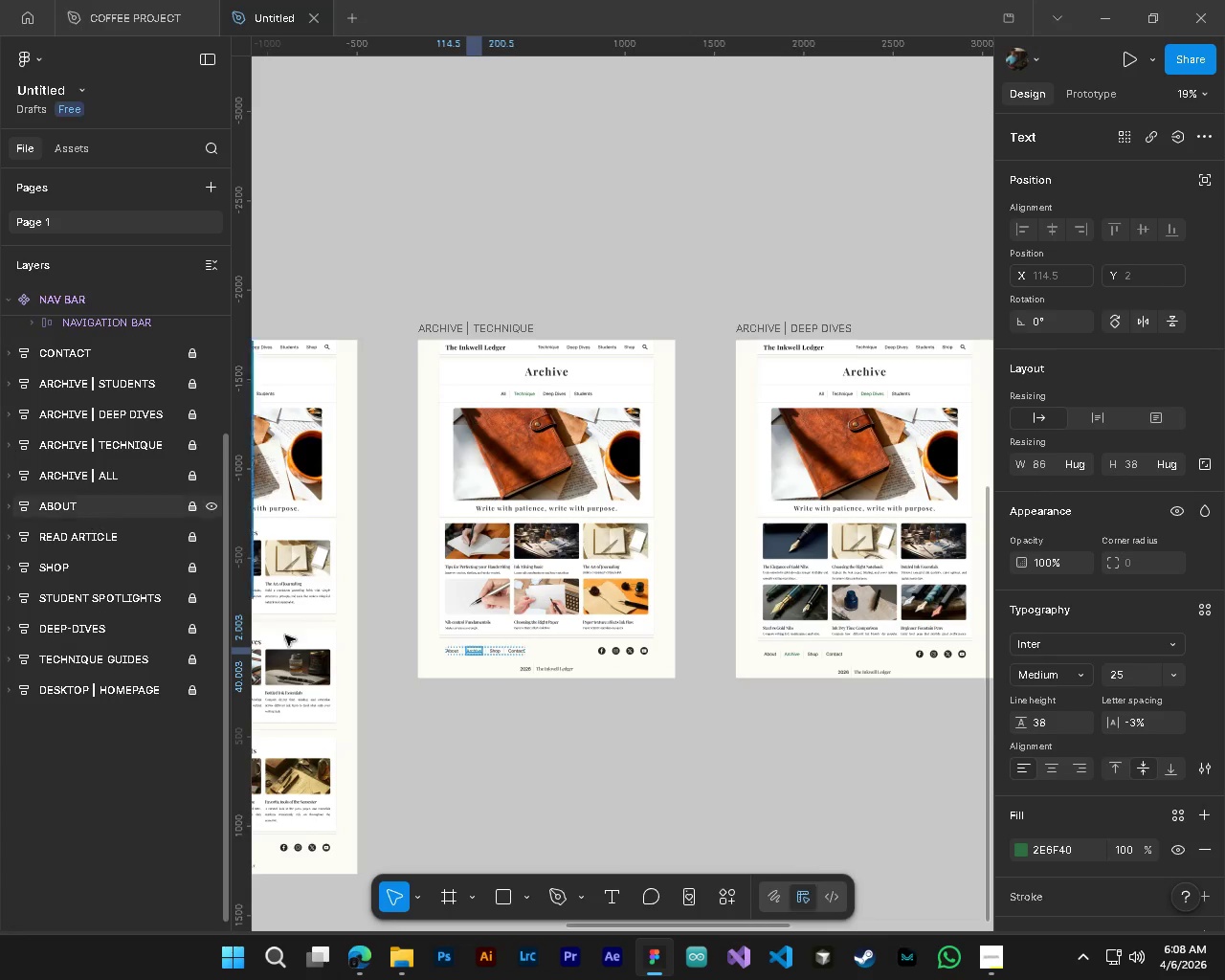 
double_click([541, 724])
 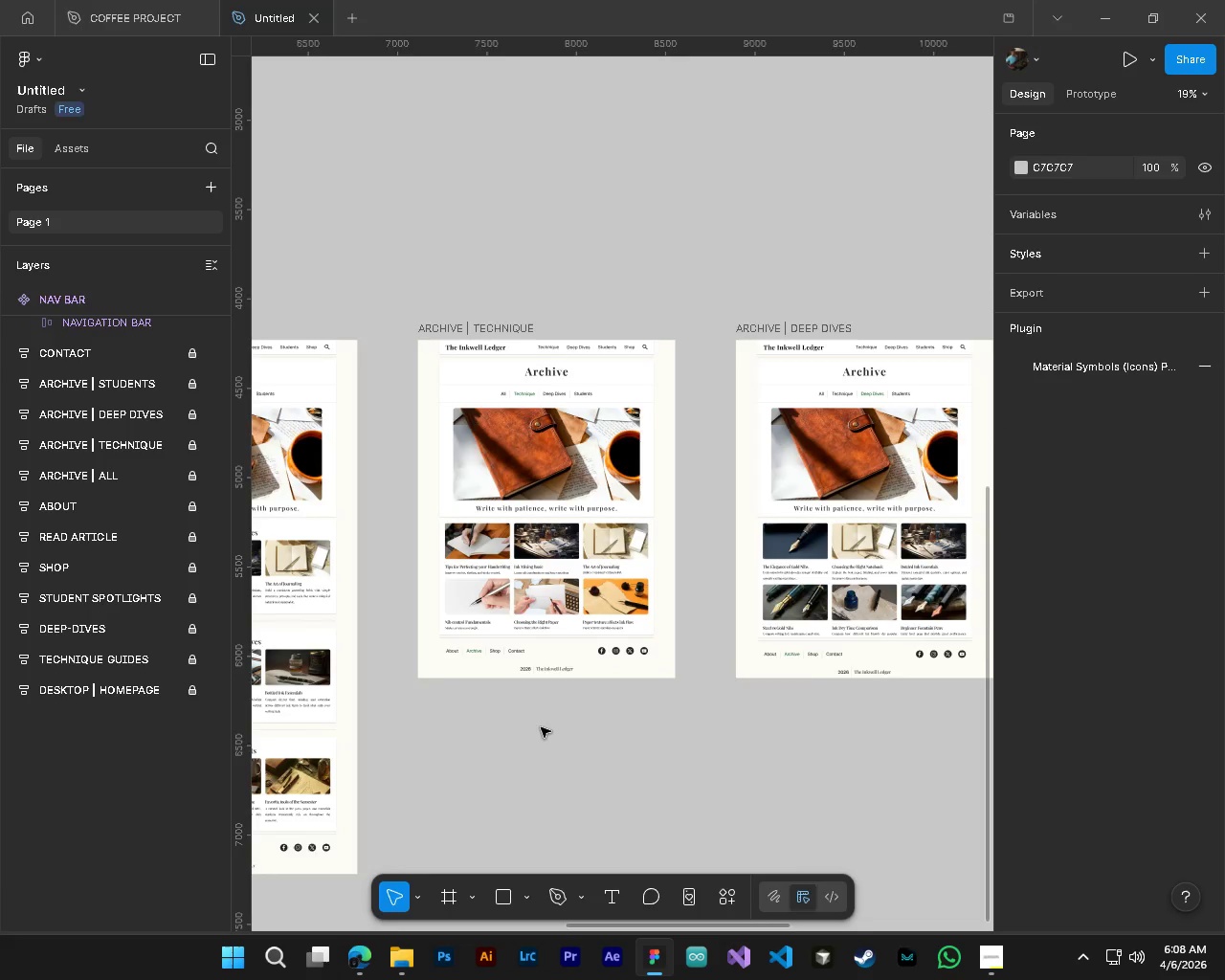 
key(Shift+ShiftLeft)
 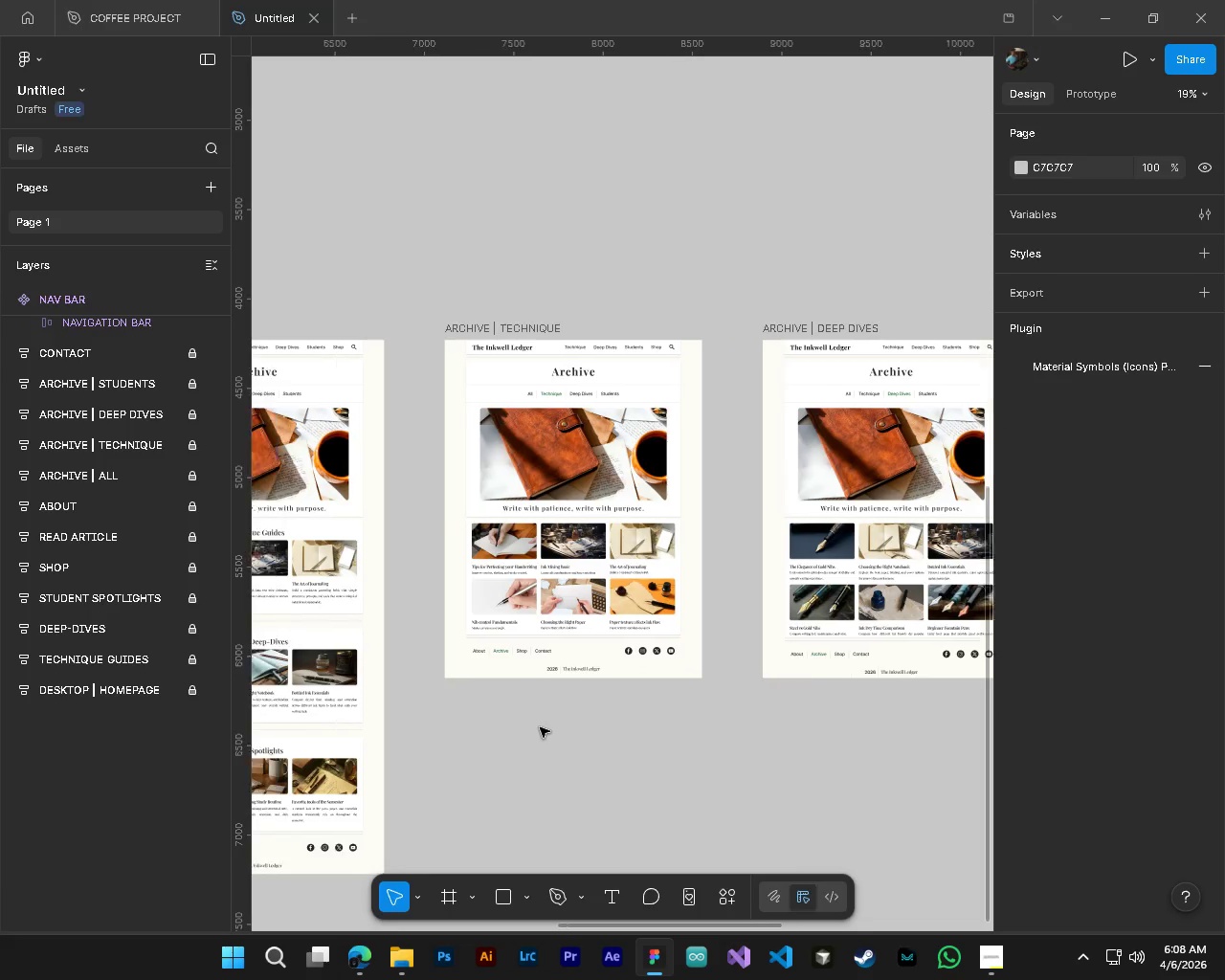 
hold_key(key=ShiftLeft, duration=0.64)
scroll: coordinate [386, 853], scroll_direction: up, amount: 7.0
 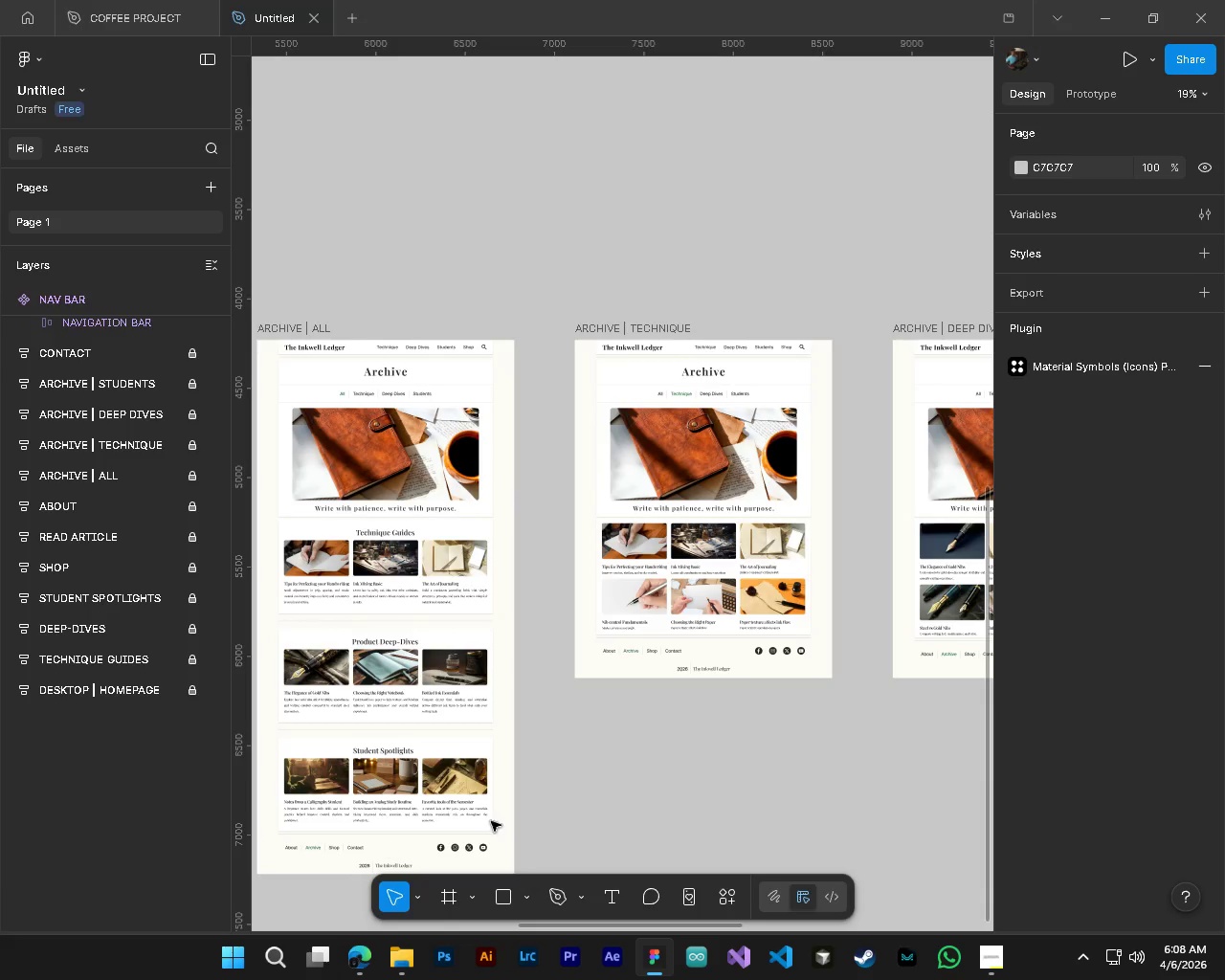 
scroll: coordinate [720, 776], scroll_direction: down, amount: 2.0
 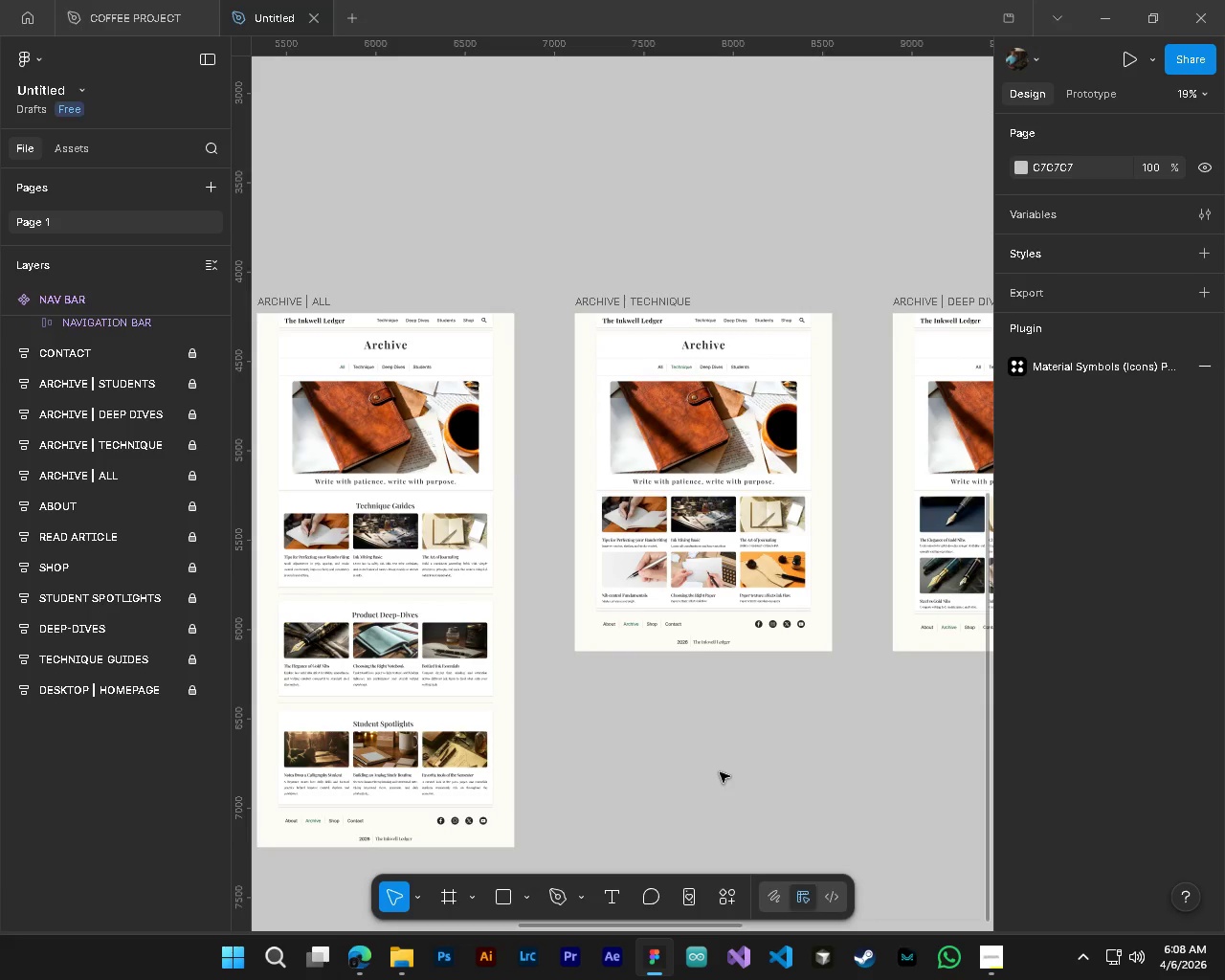 
hold_key(key=ShiftLeft, duration=0.52)
scroll: coordinate [720, 767], scroll_direction: down, amount: 5.0
 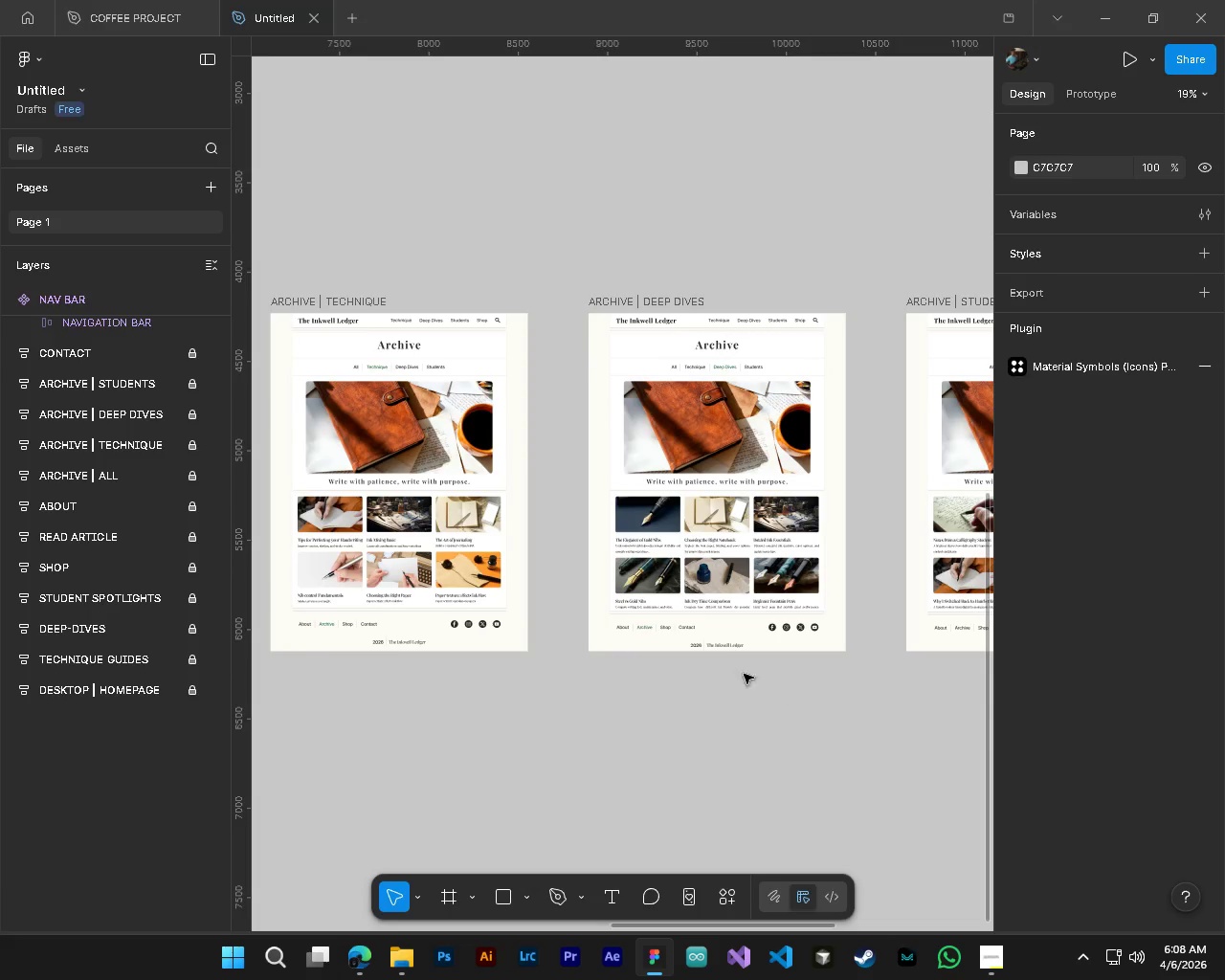 
hold_key(key=AltLeft, duration=0.58)
scroll: coordinate [653, 619], scroll_direction: up, amount: 4.0
 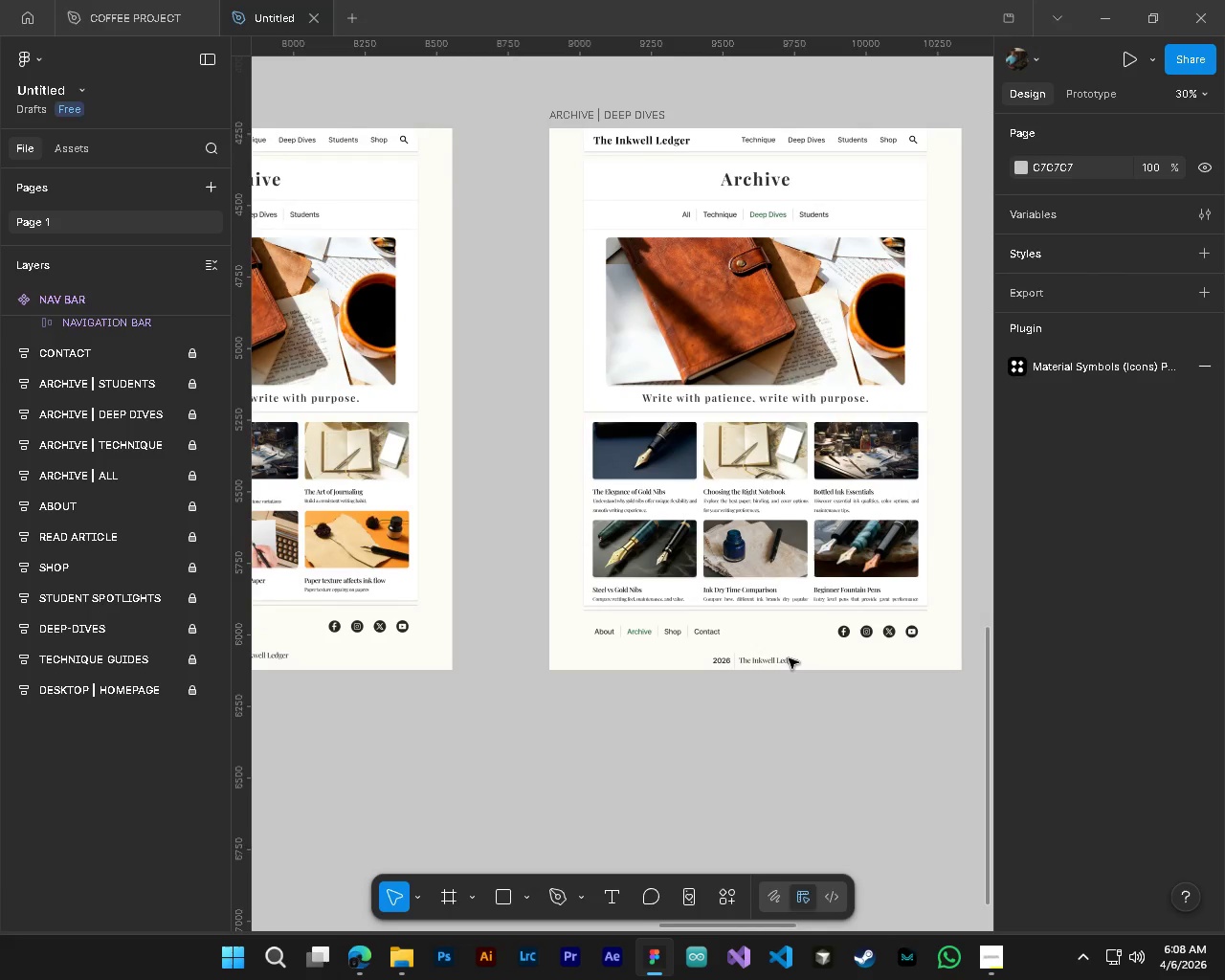 
key(Control+S)
 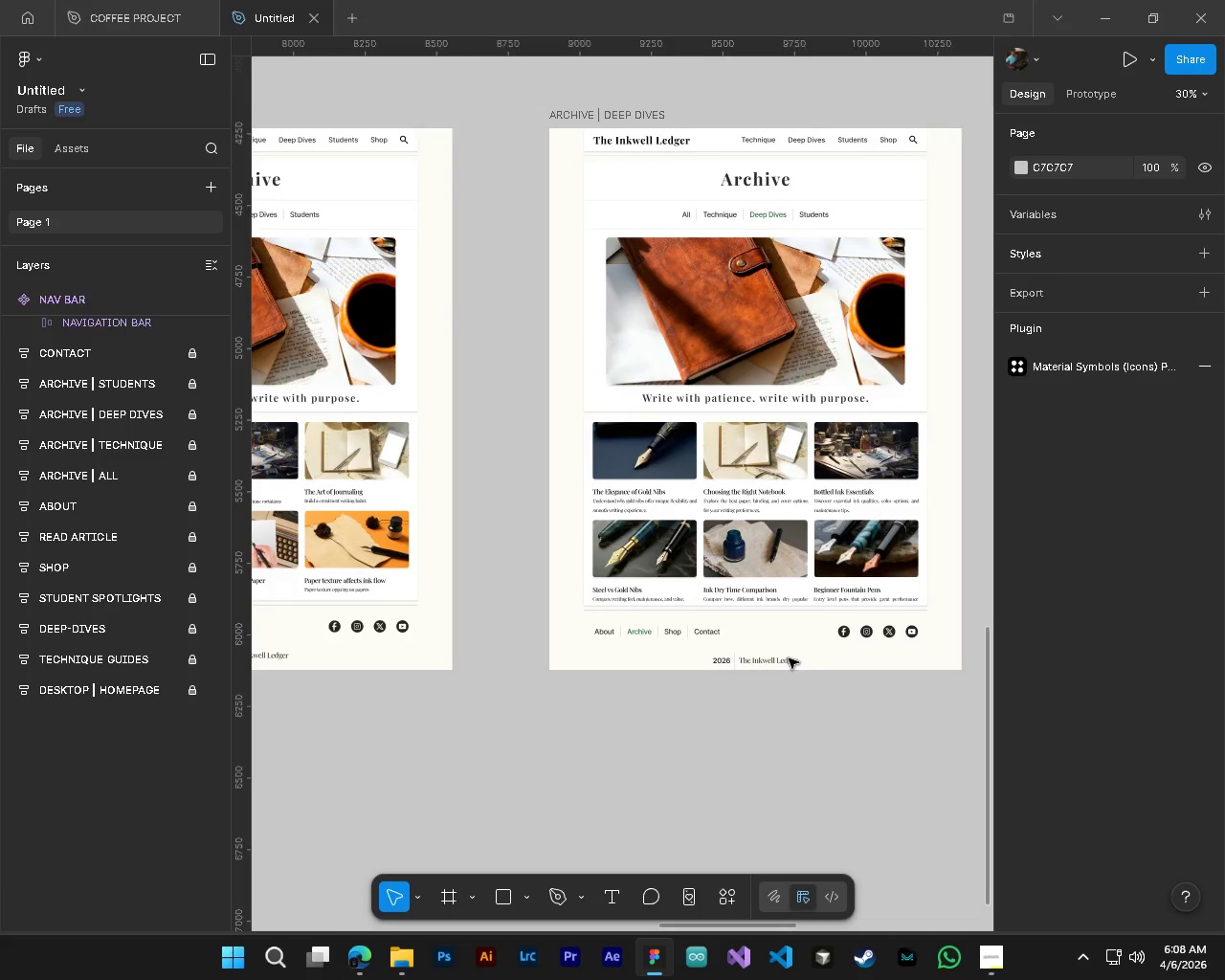 
scroll: coordinate [789, 658], scroll_direction: up, amount: 5.0
 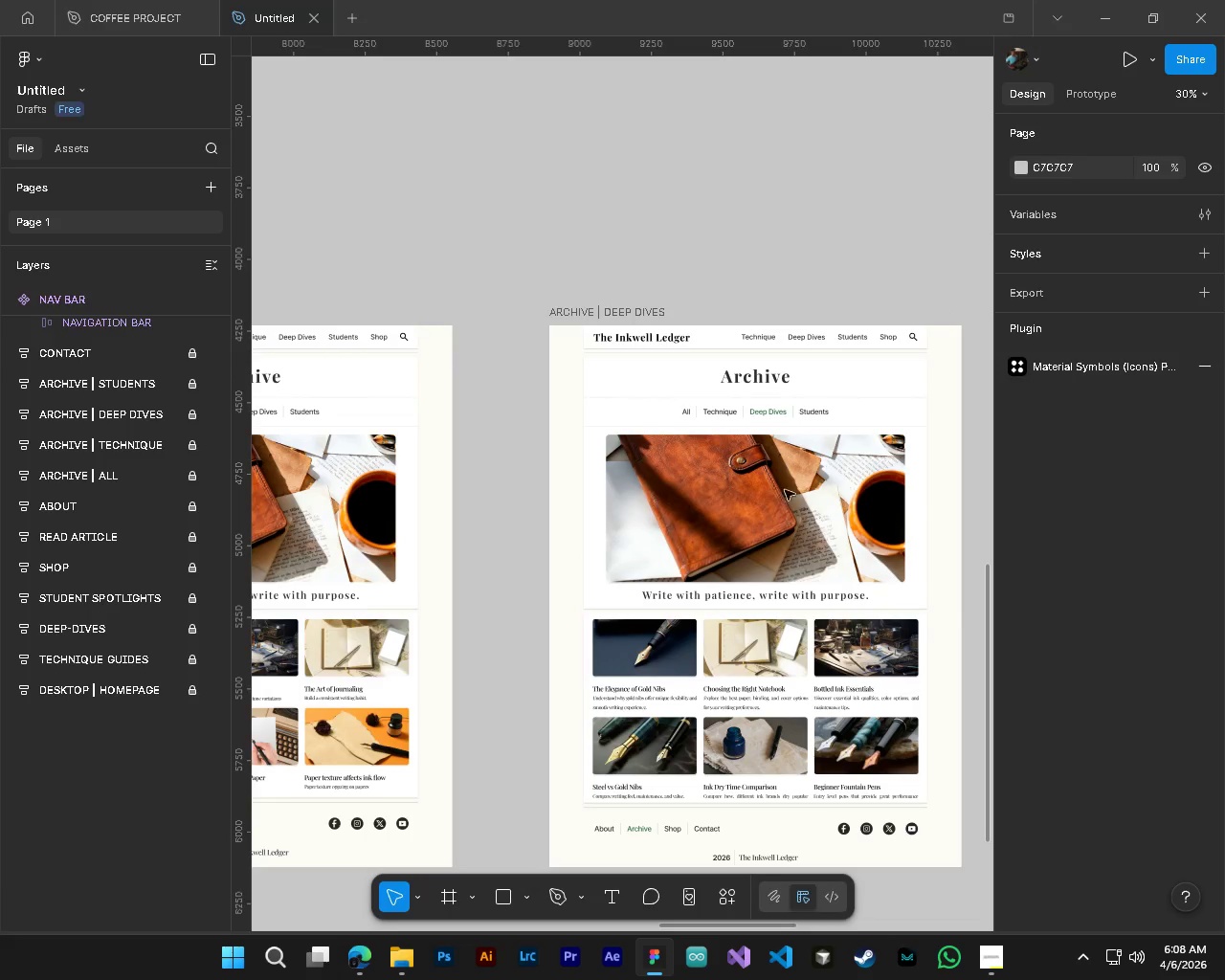 
hold_key(key=AltLeft, duration=0.34)
 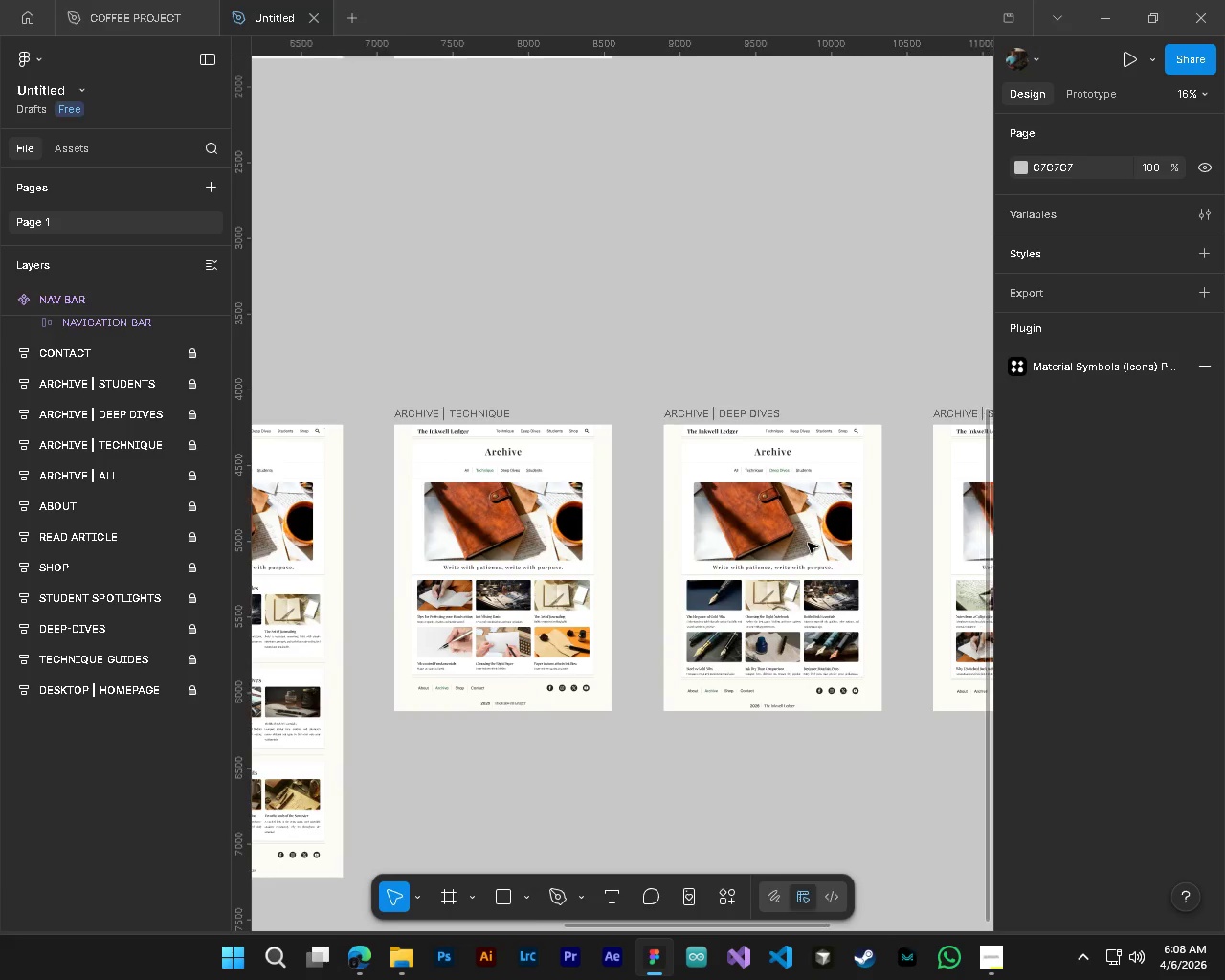 
hold_key(key=ControlLeft, duration=0.33)
 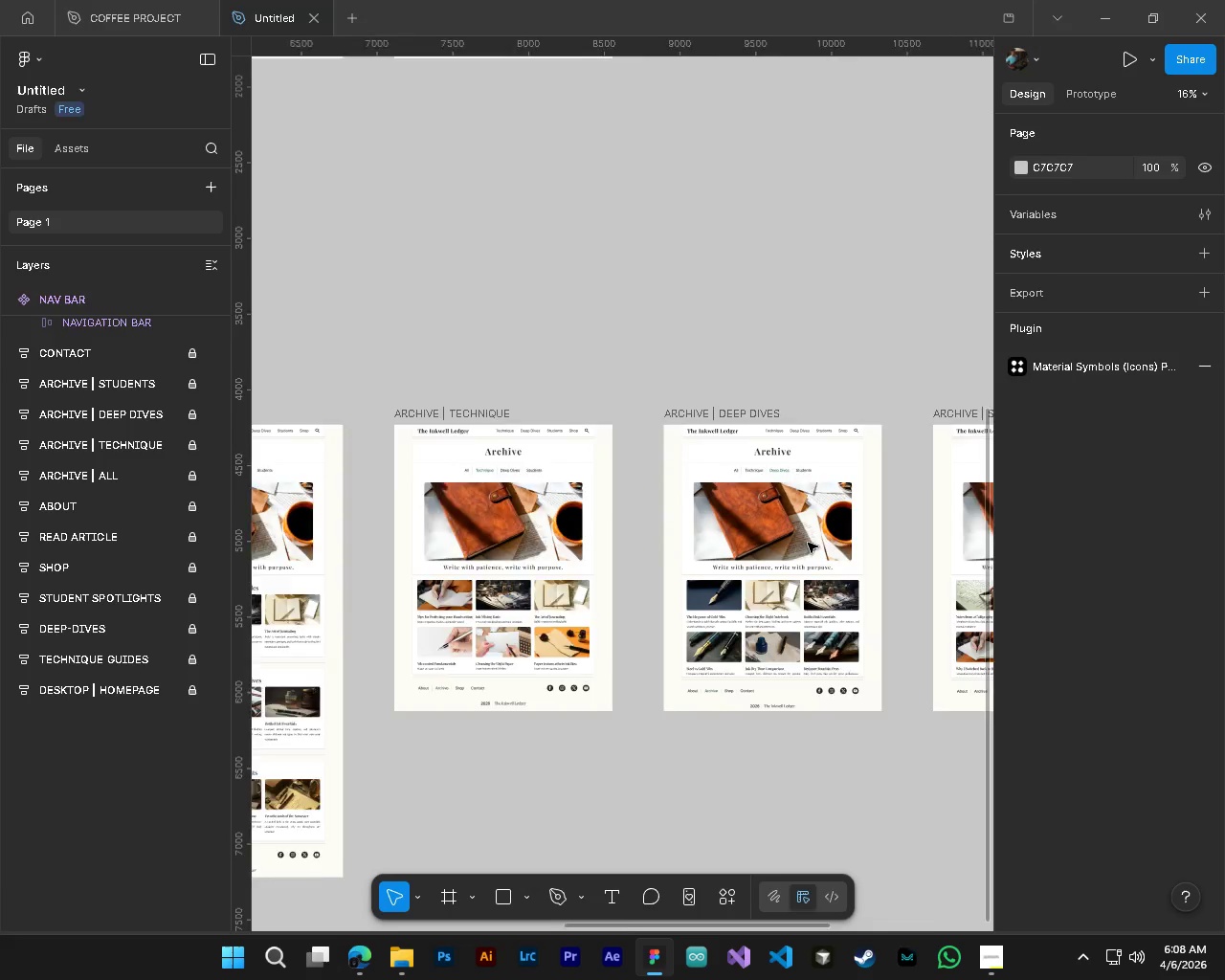 
hold_key(key=ShiftLeft, duration=0.92)
 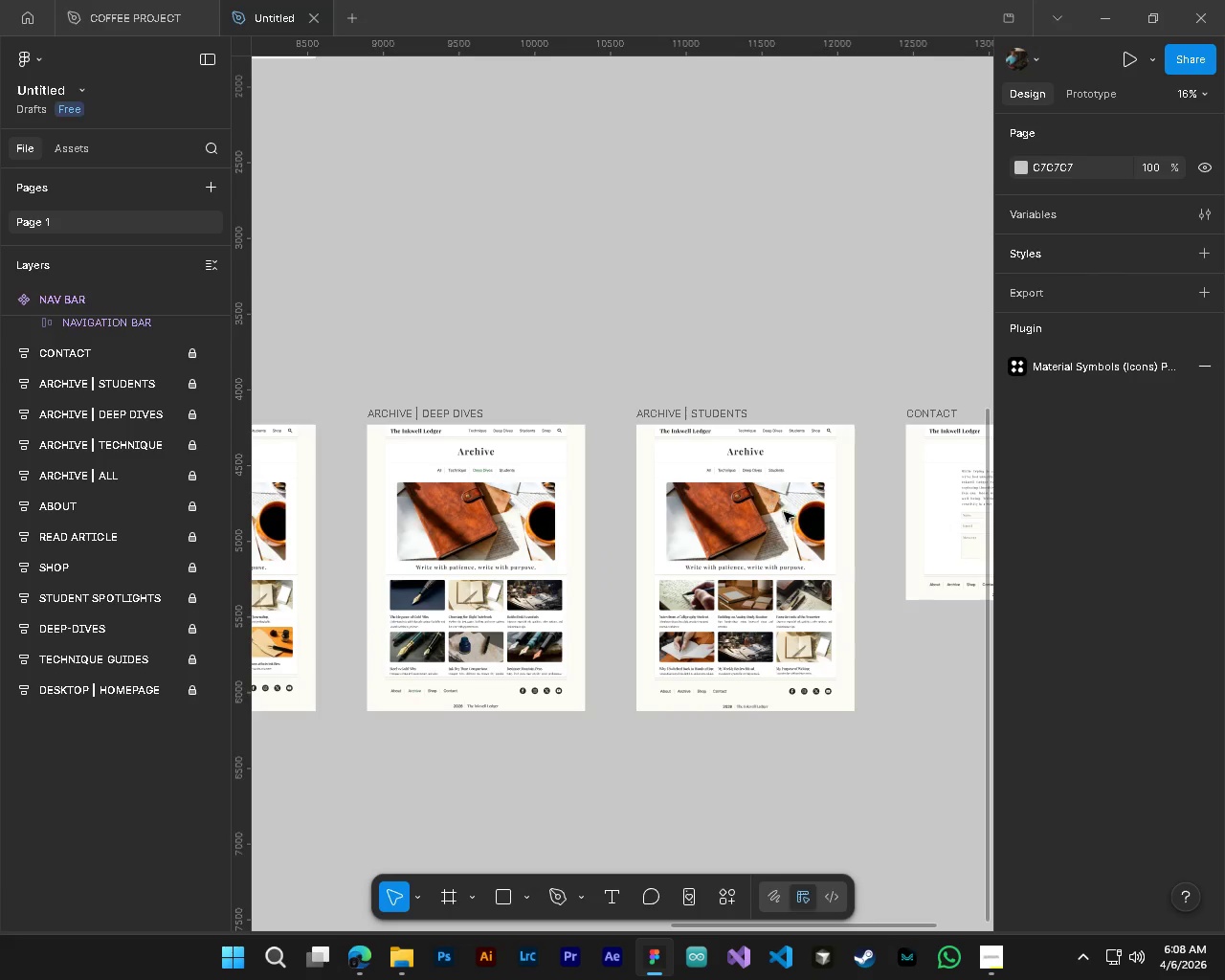 
scroll: coordinate [808, 543], scroll_direction: down, amount: 10.0
 